 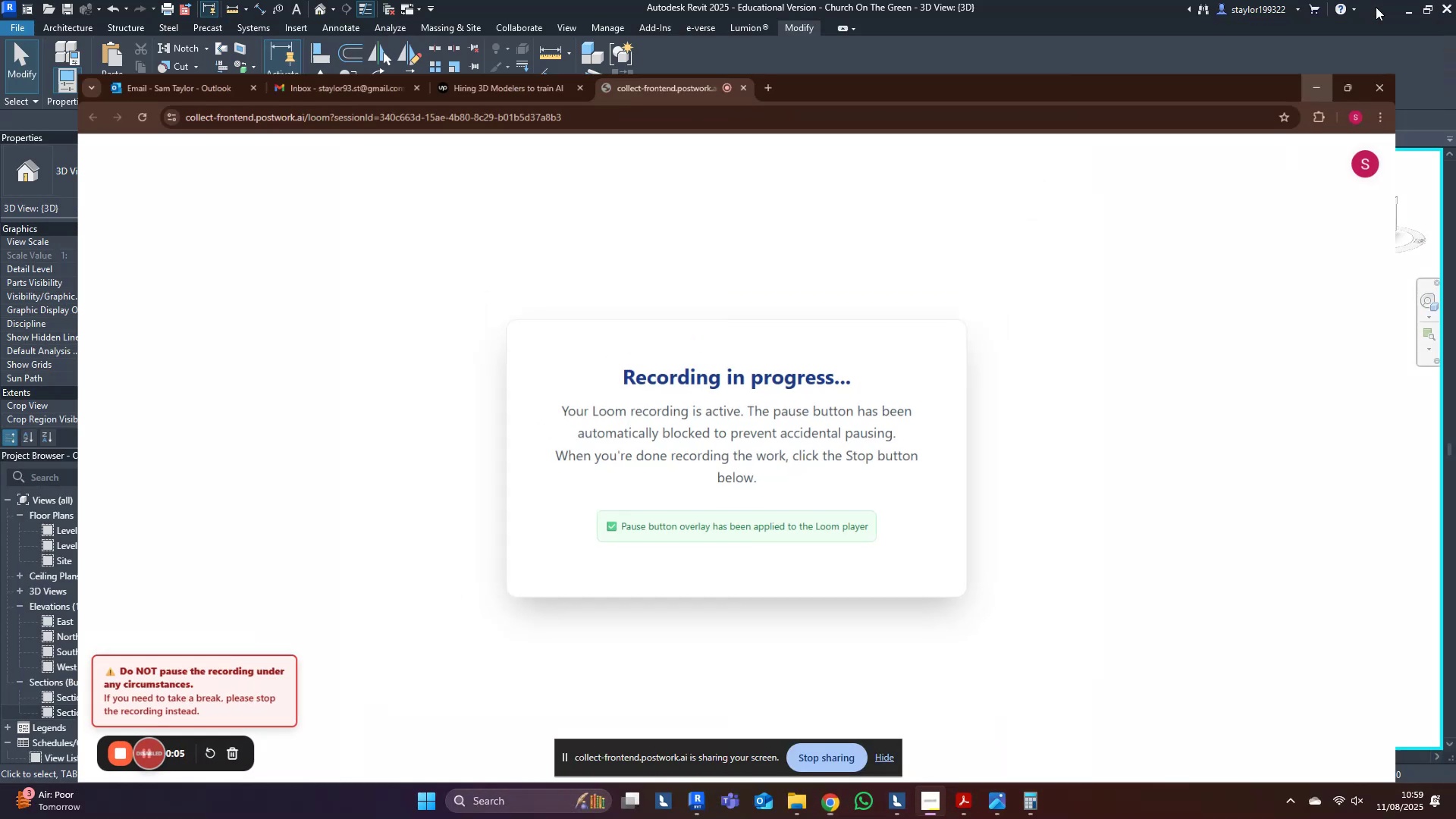 
left_click([921, 0])
 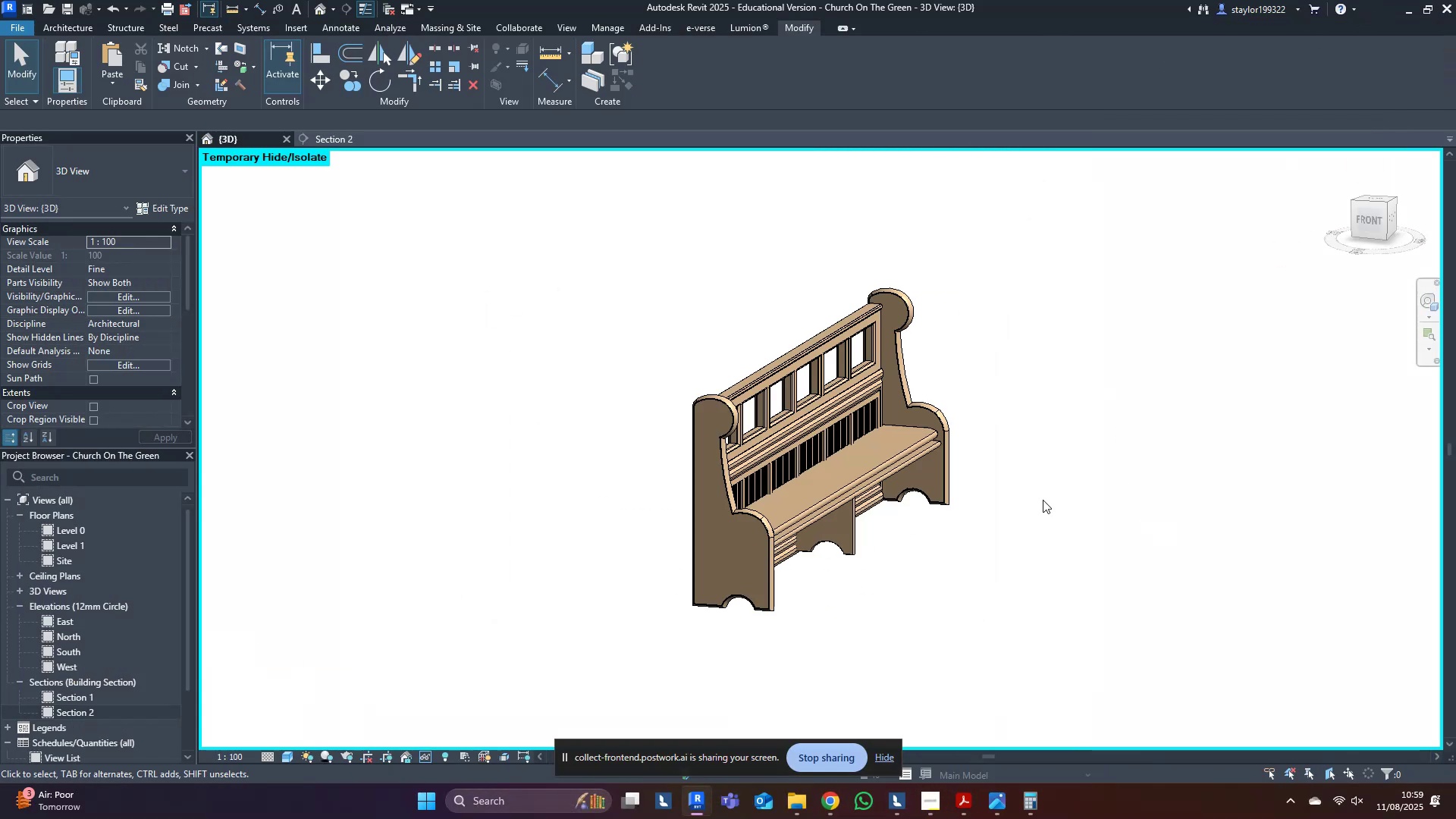 
double_click([1027, 504])
 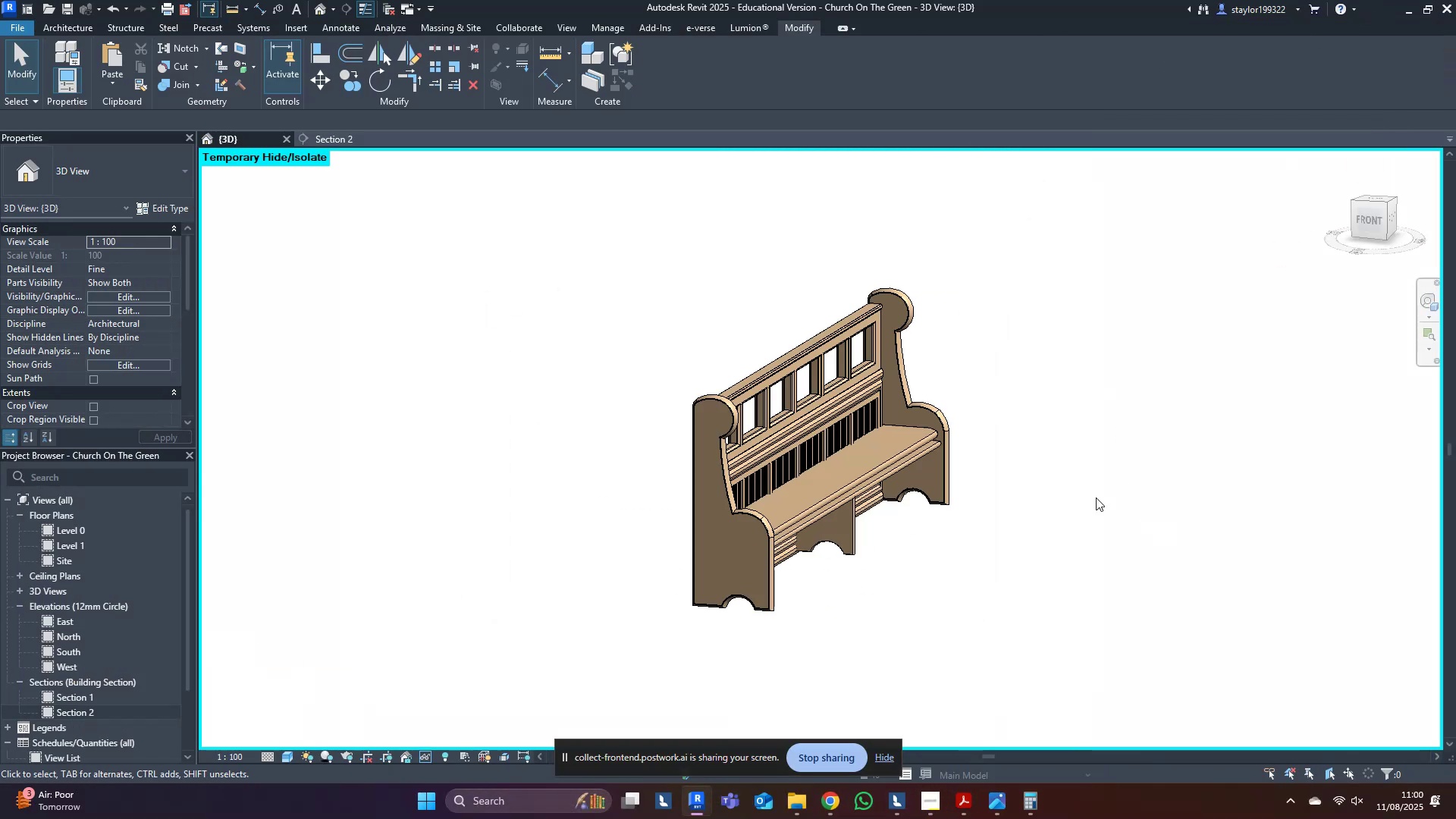 
key(Shift+ShiftLeft)
 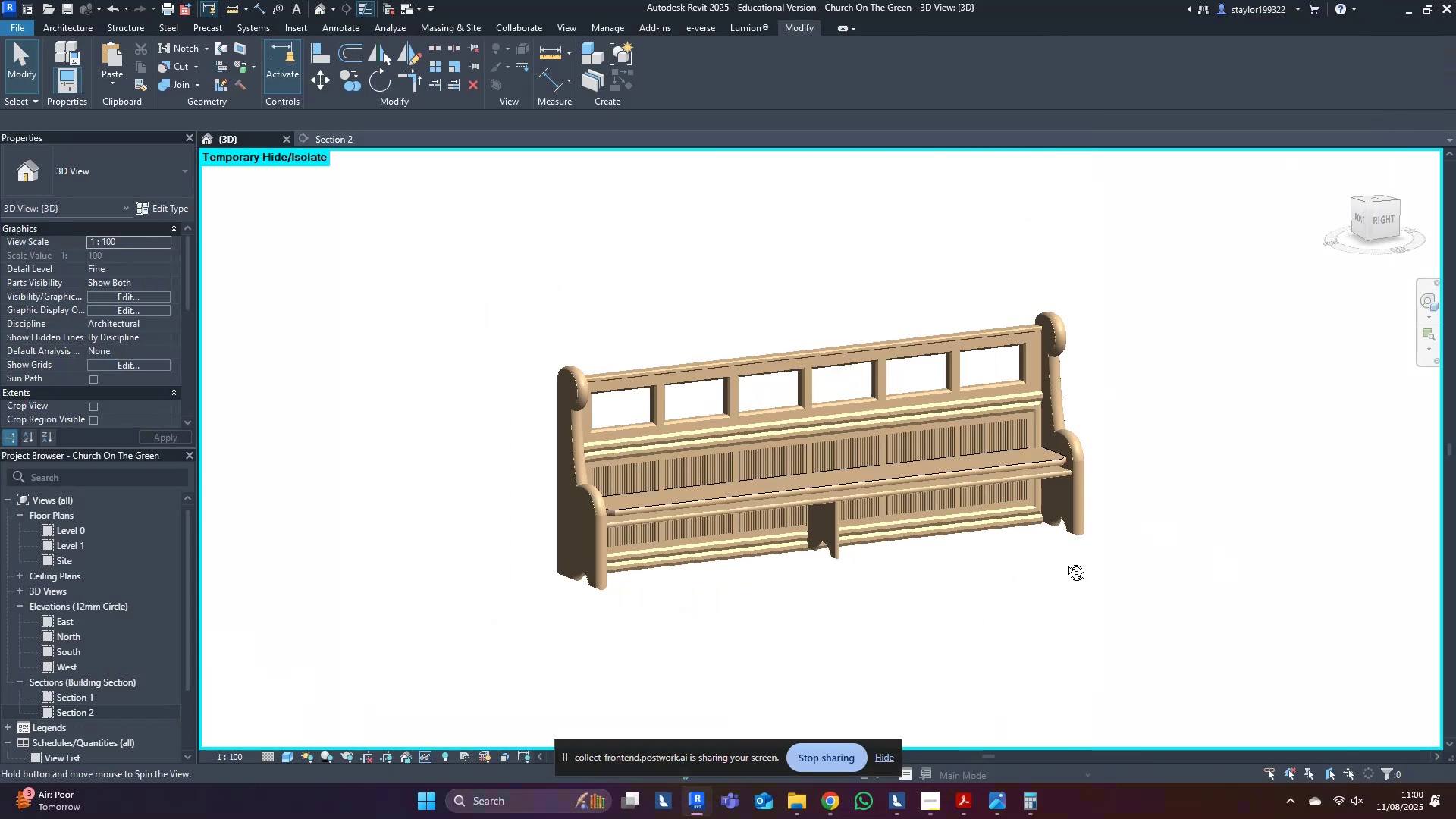 
scroll: coordinate [717, 469], scroll_direction: up, amount: 8.0
 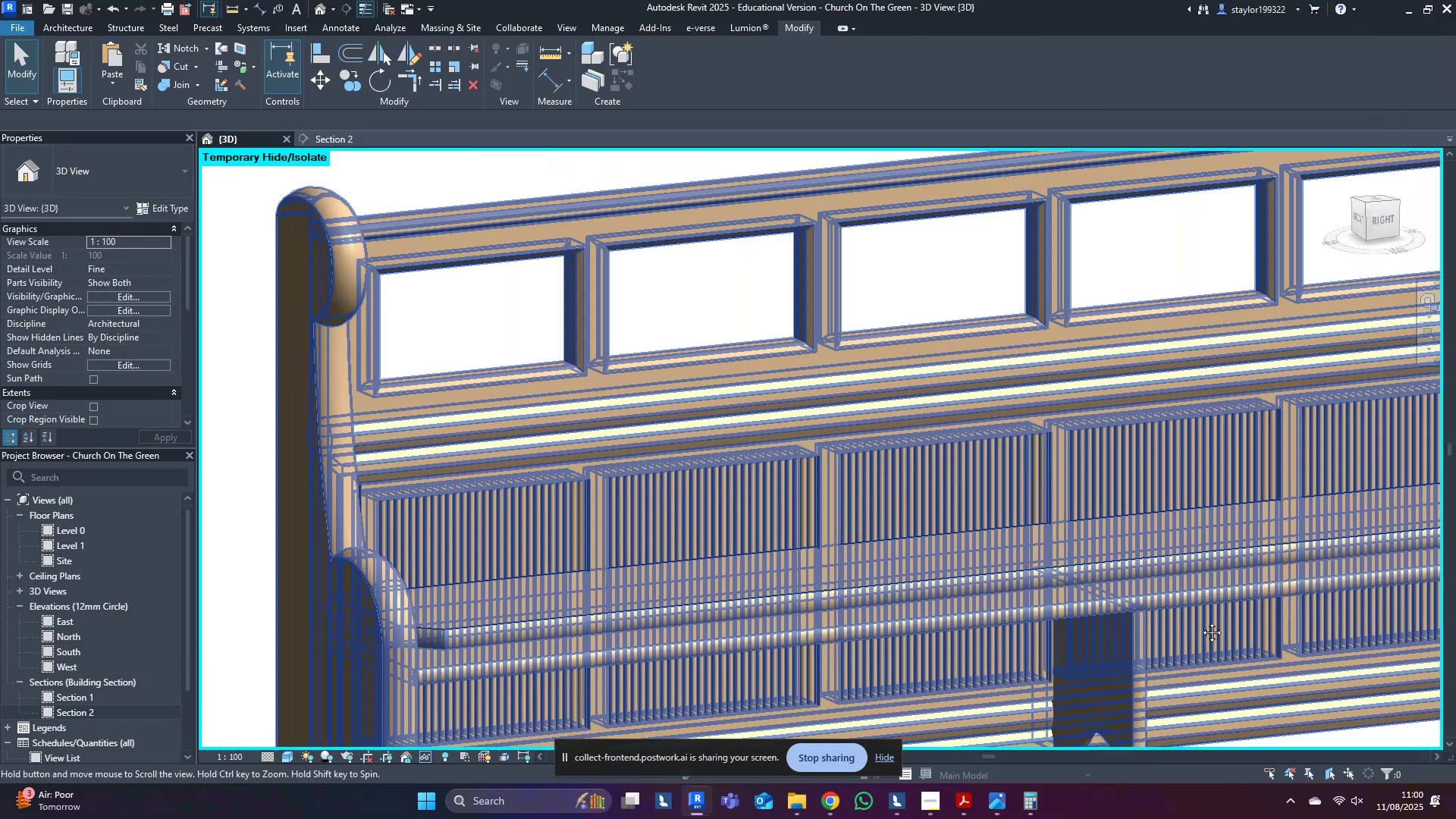 
hold_key(key=ShiftLeft, duration=0.34)
 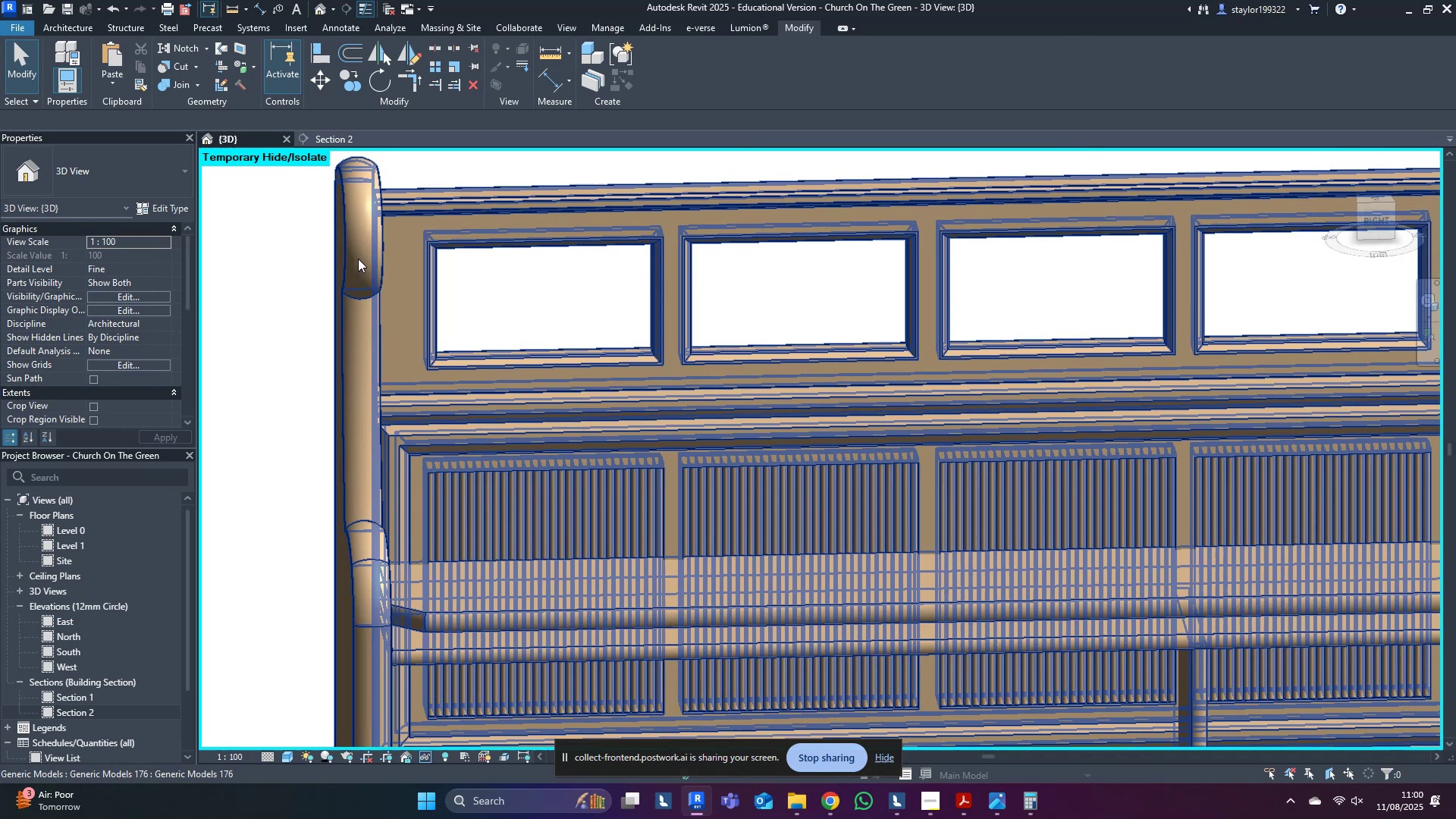 
left_click([411, 287])
 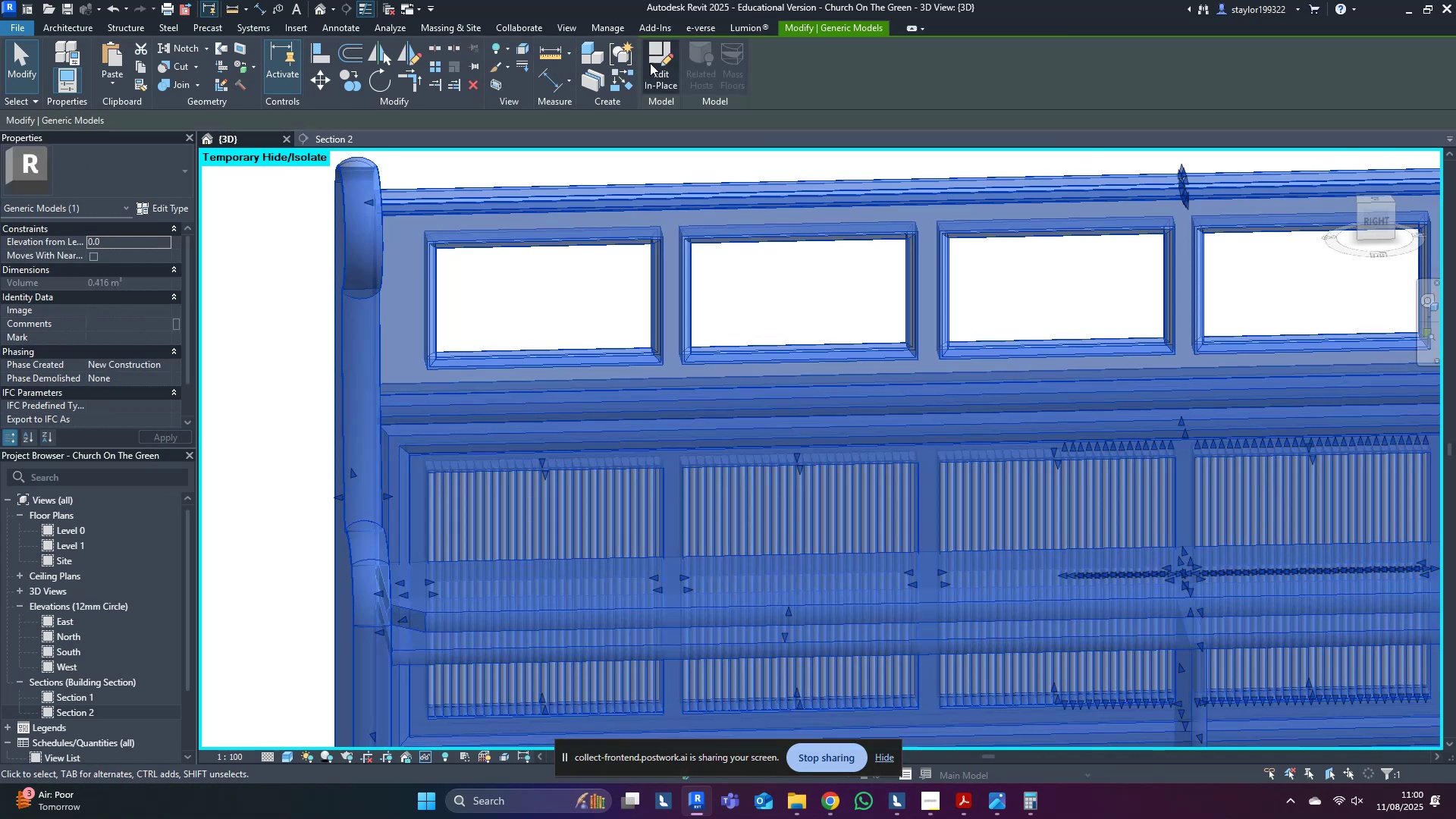 
left_click([676, 50])
 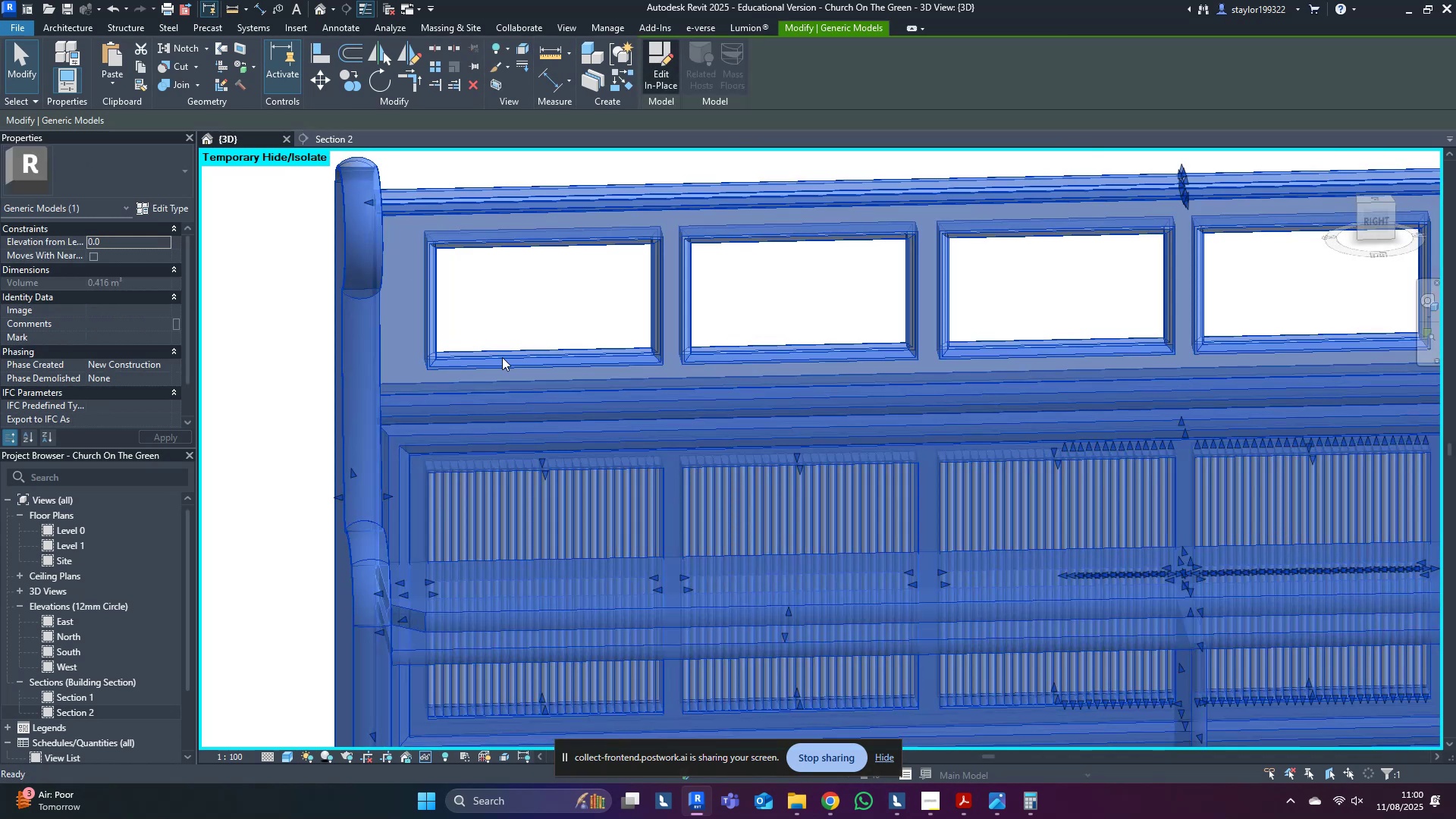 
middle_click([500, 362])
 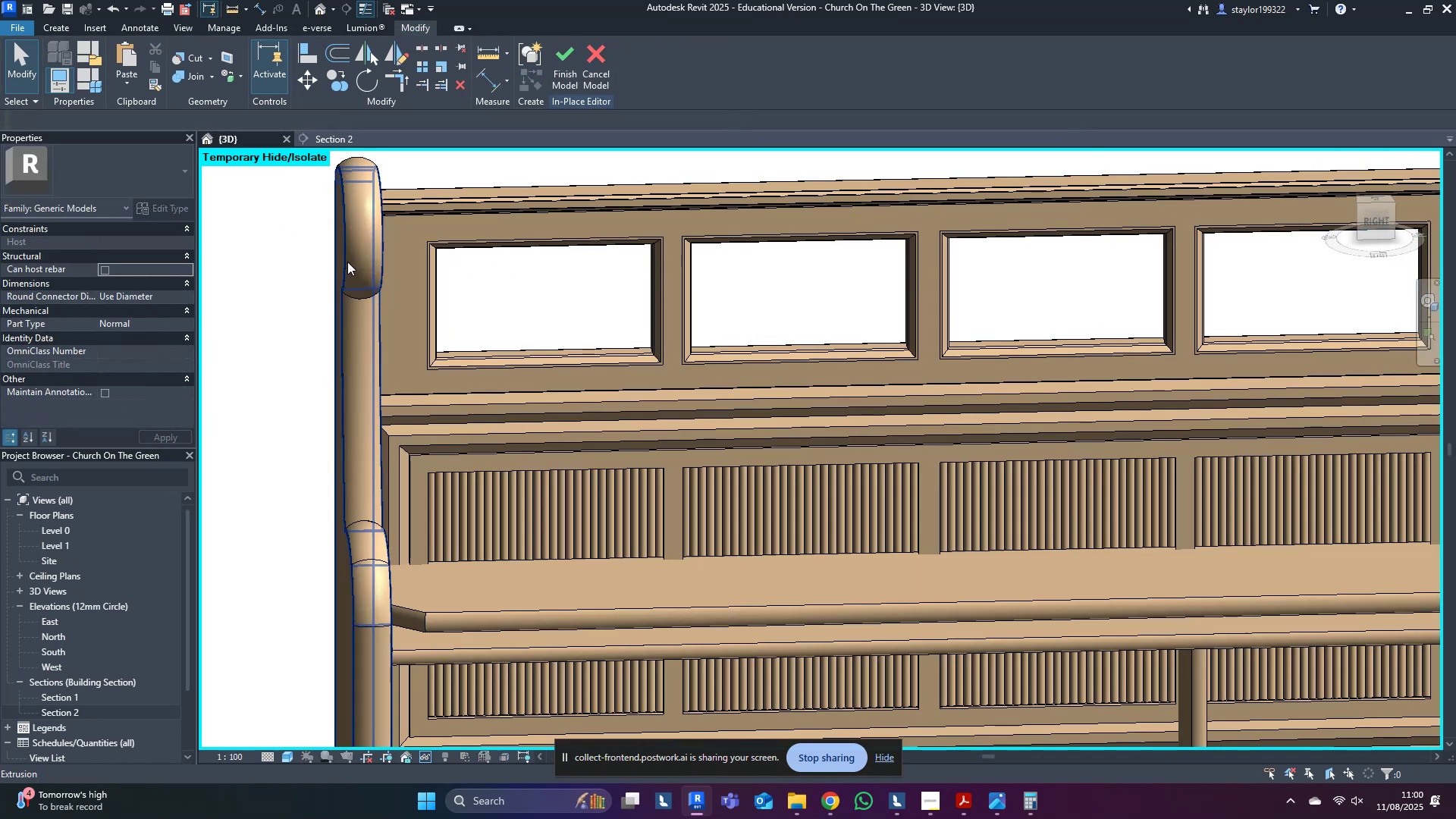 
left_click([396, 268])
 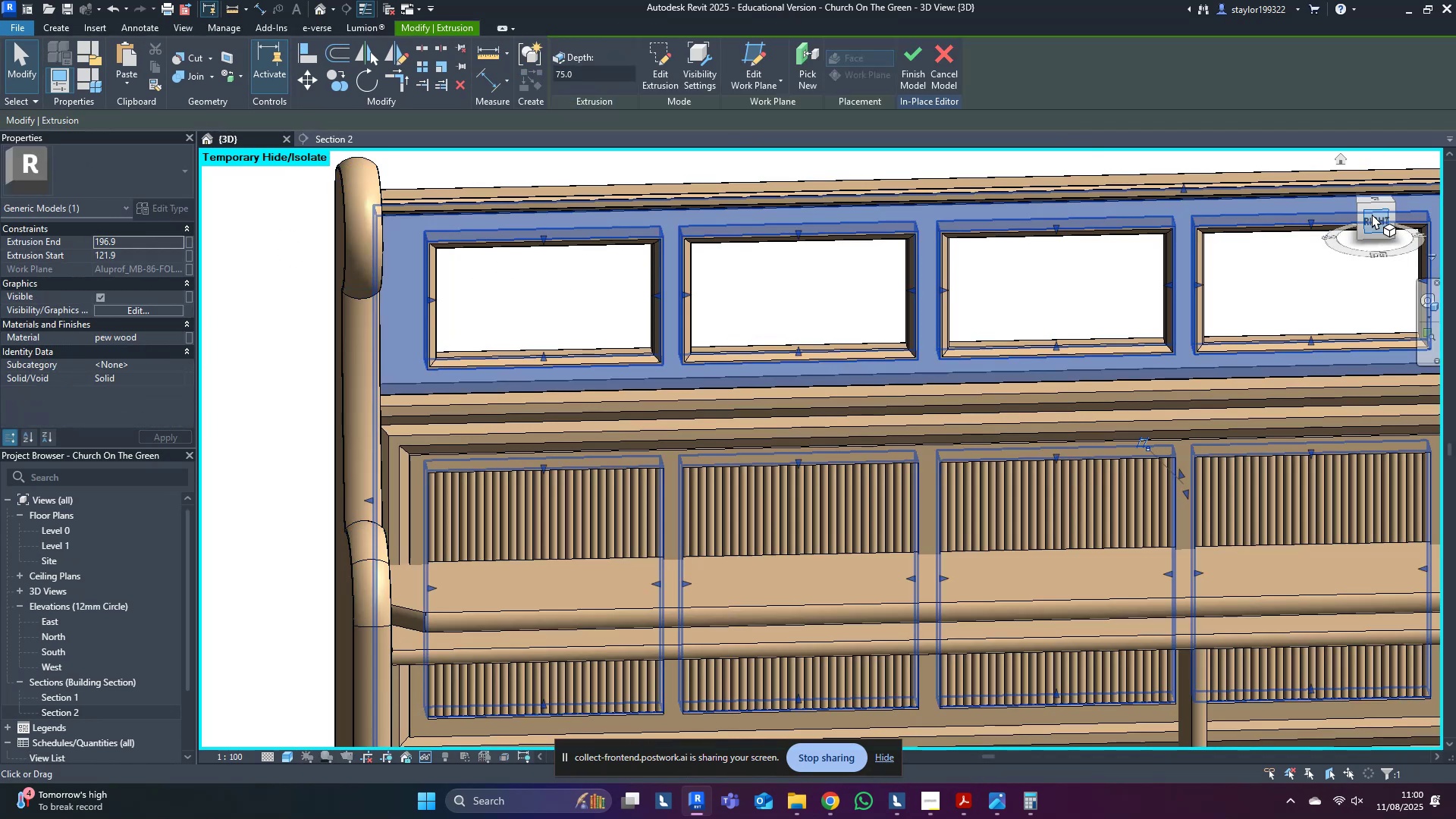 
left_click([1374, 218])
 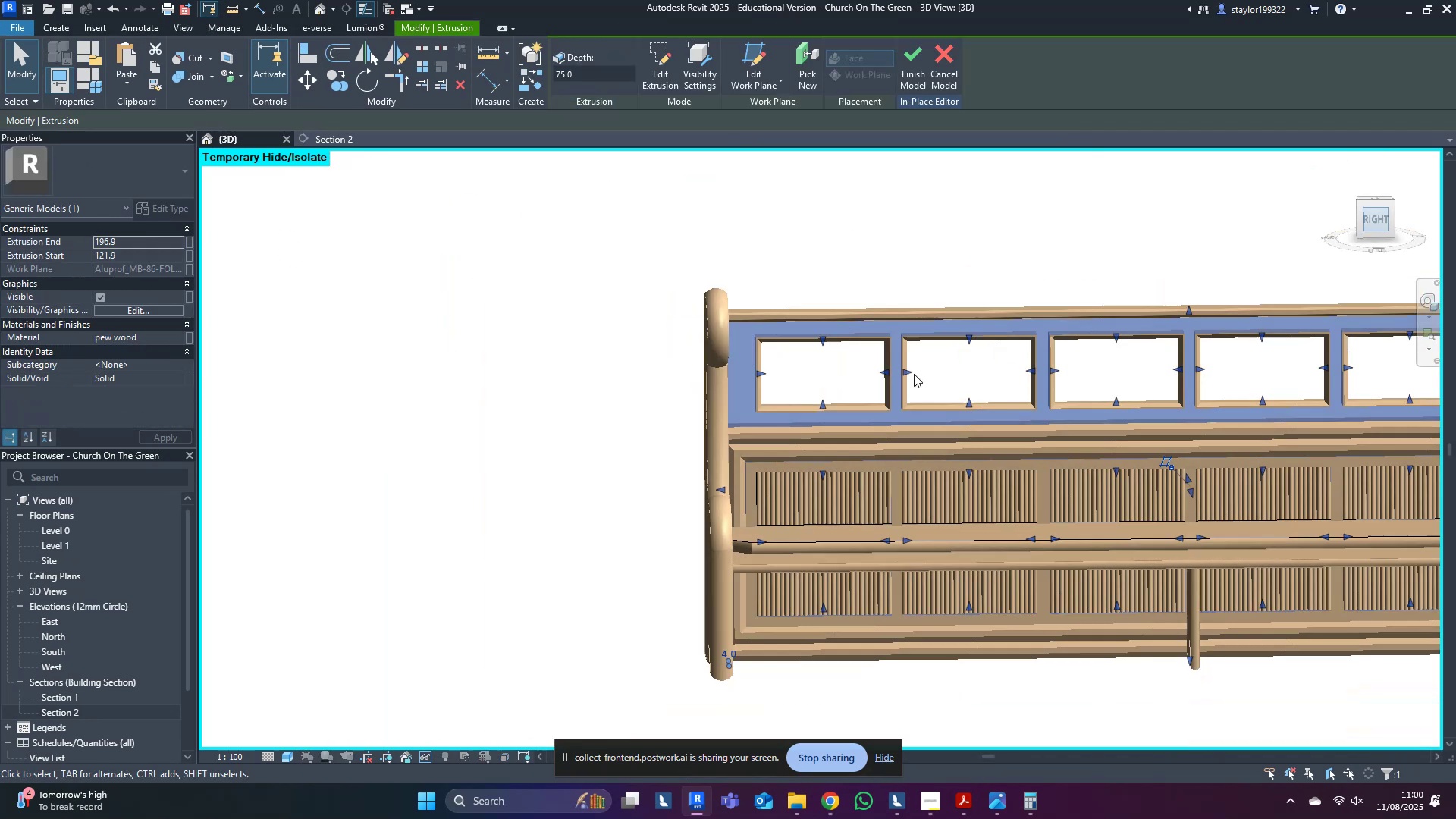 
middle_click([914, 375])
 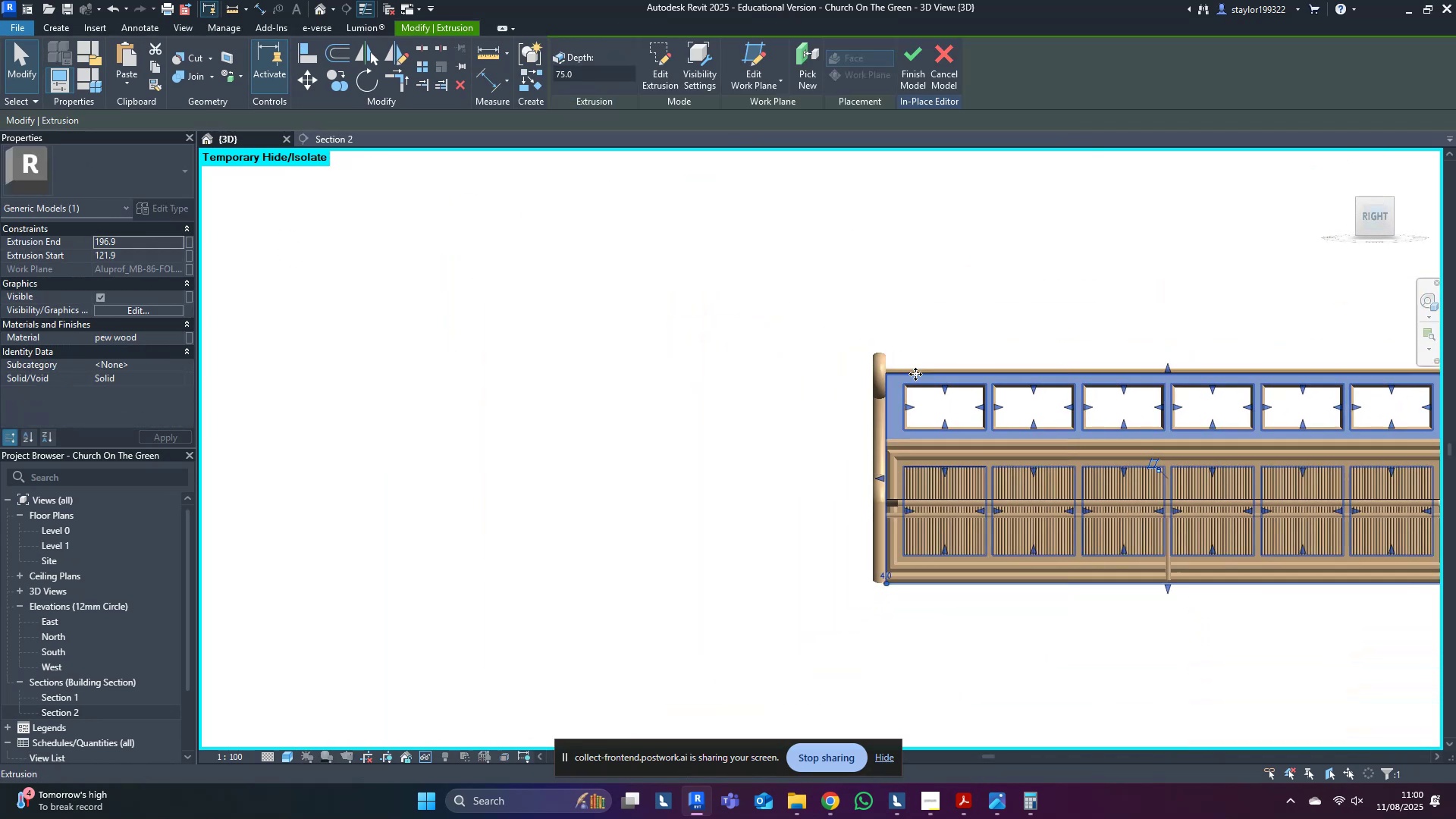 
key(Control+C)
 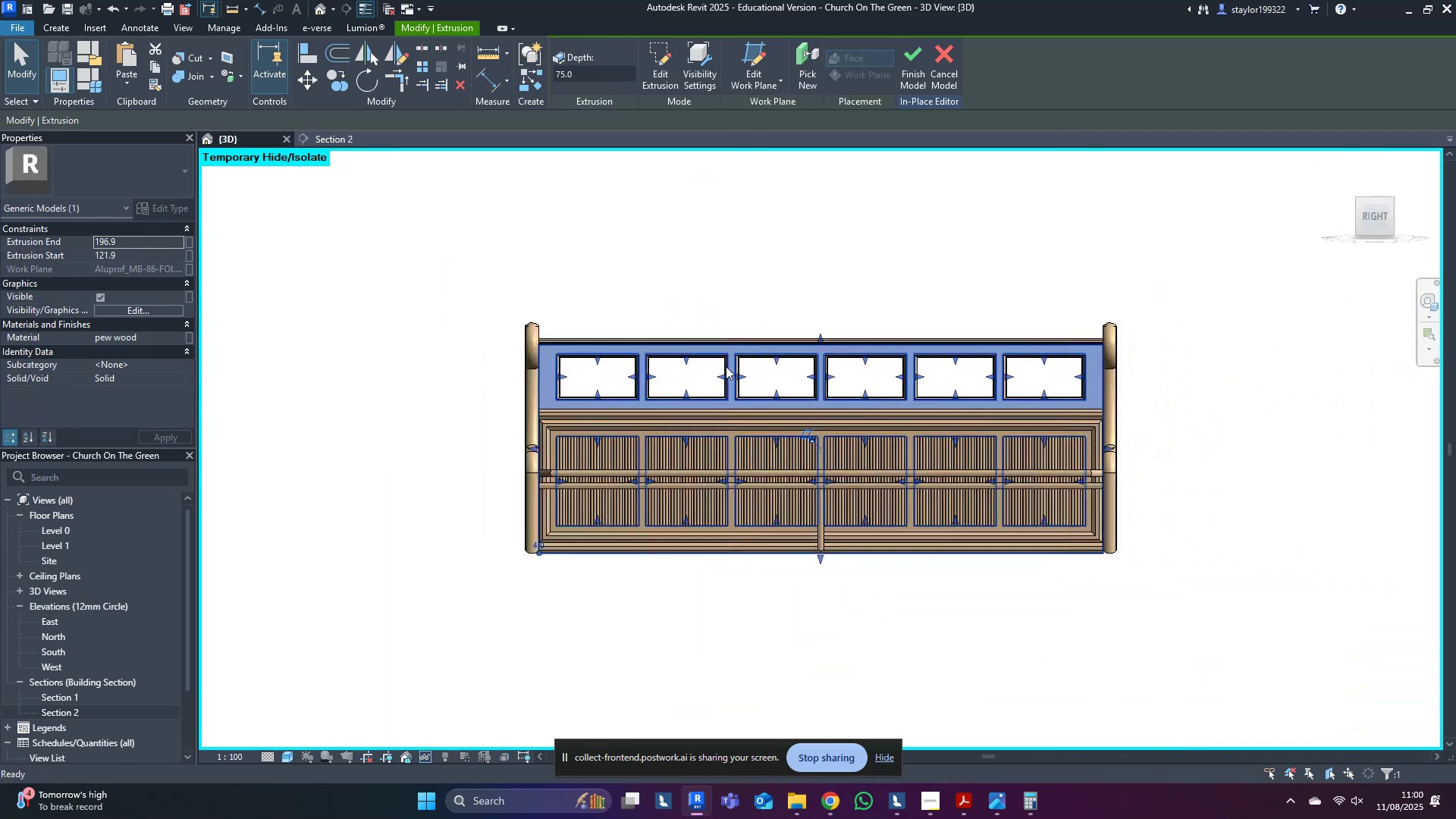 
key(Control+C)
 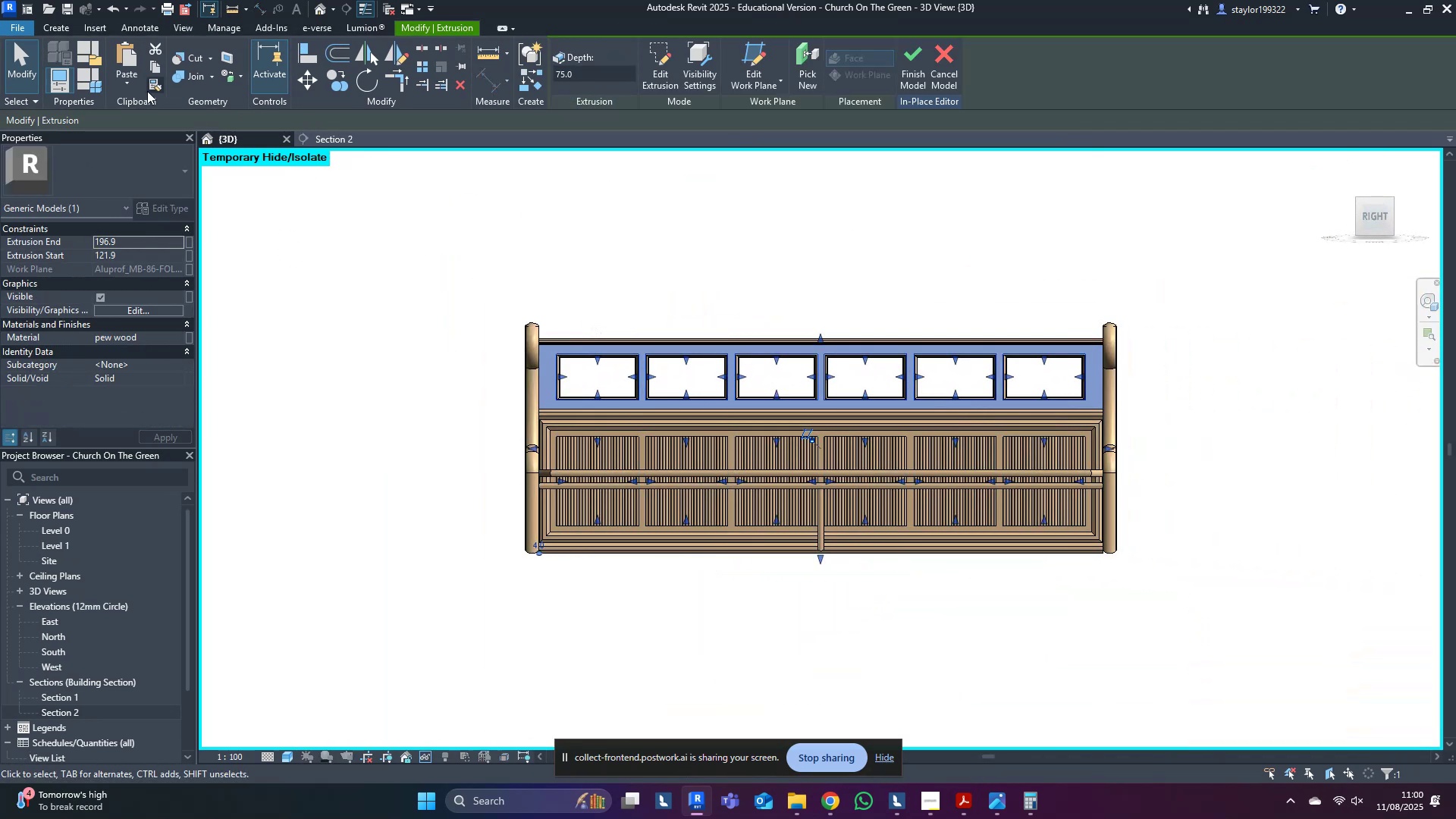 
left_click([133, 91])
 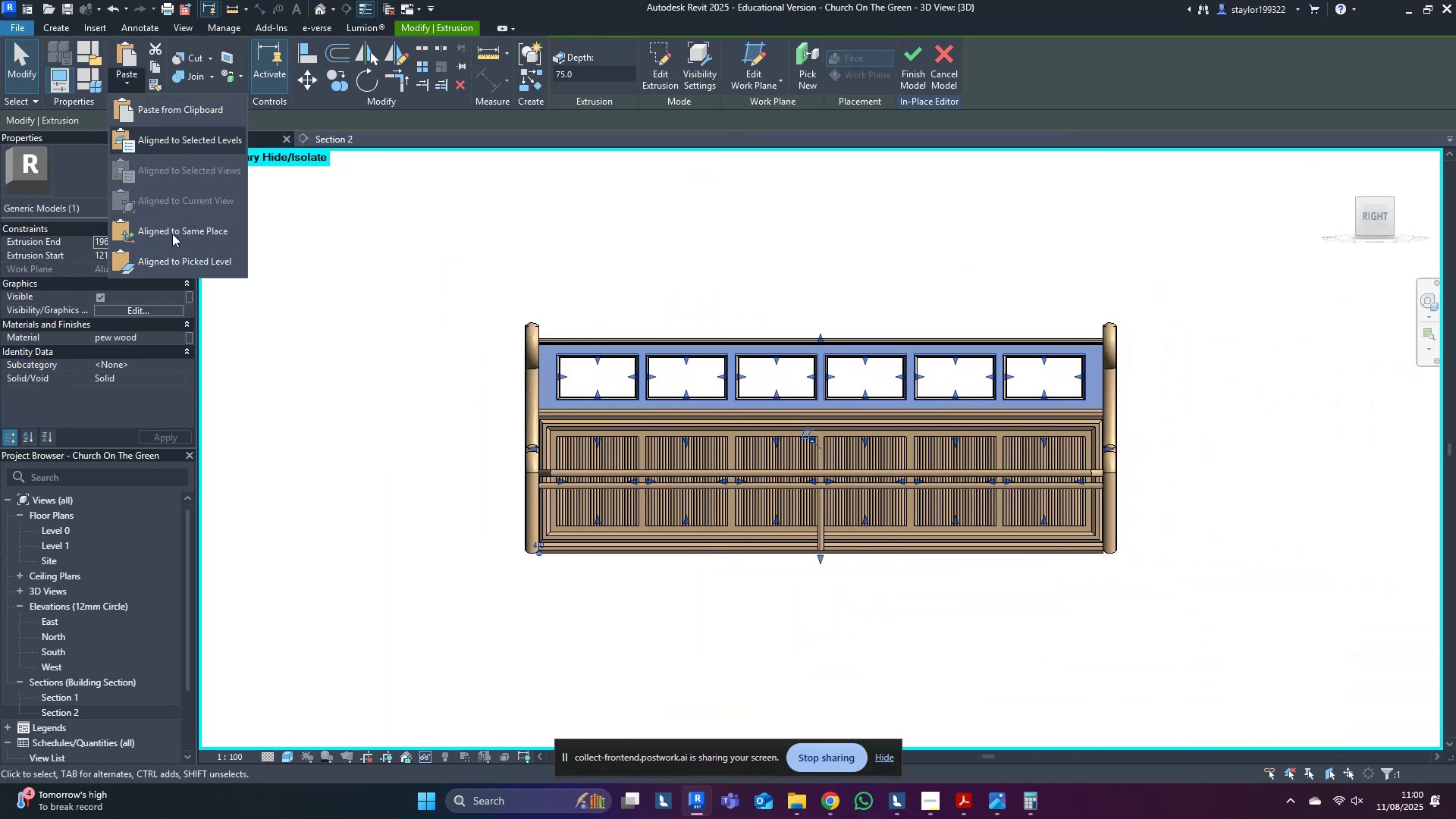 
left_click([172, 230])
 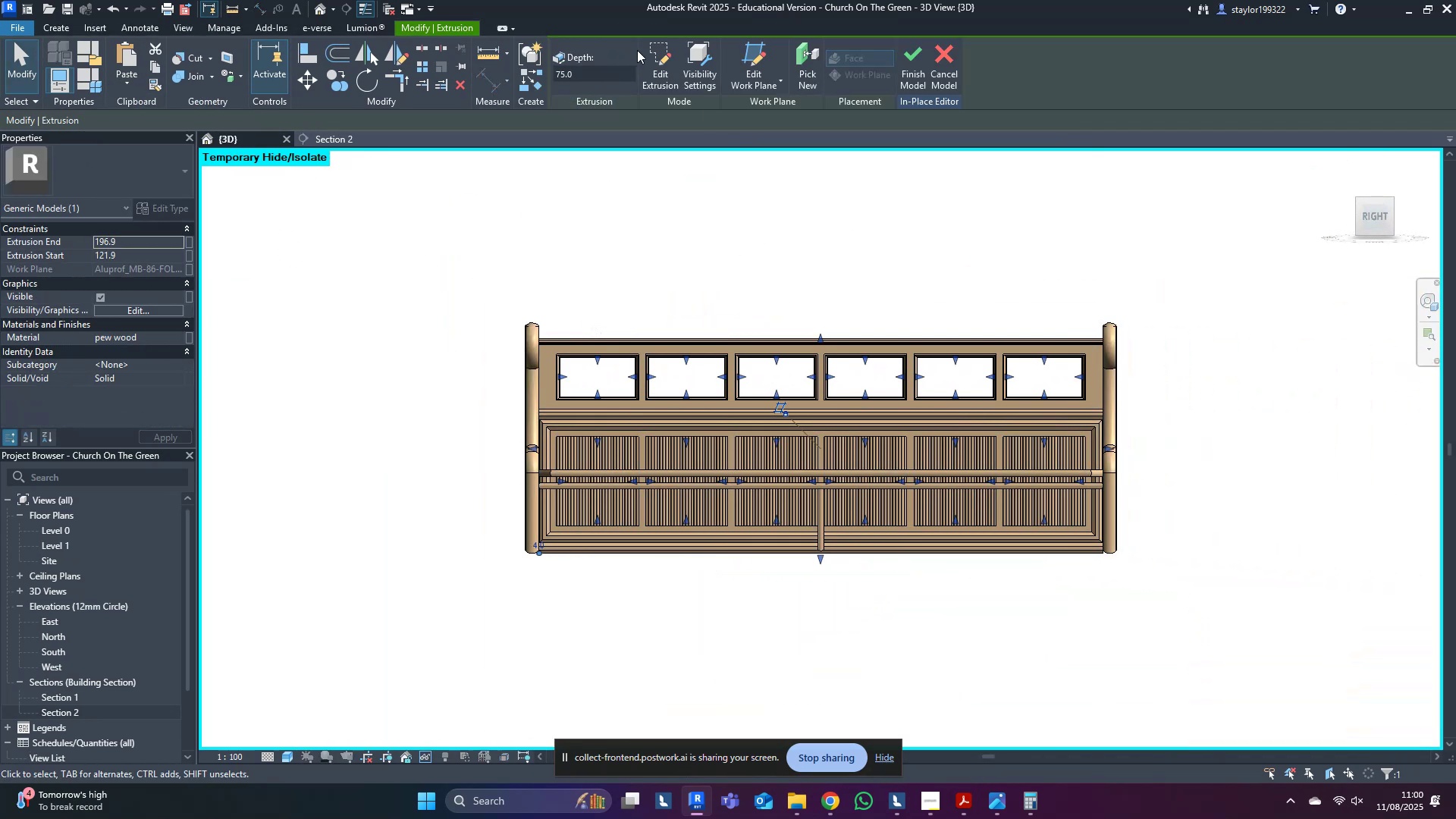 
left_click([659, 50])
 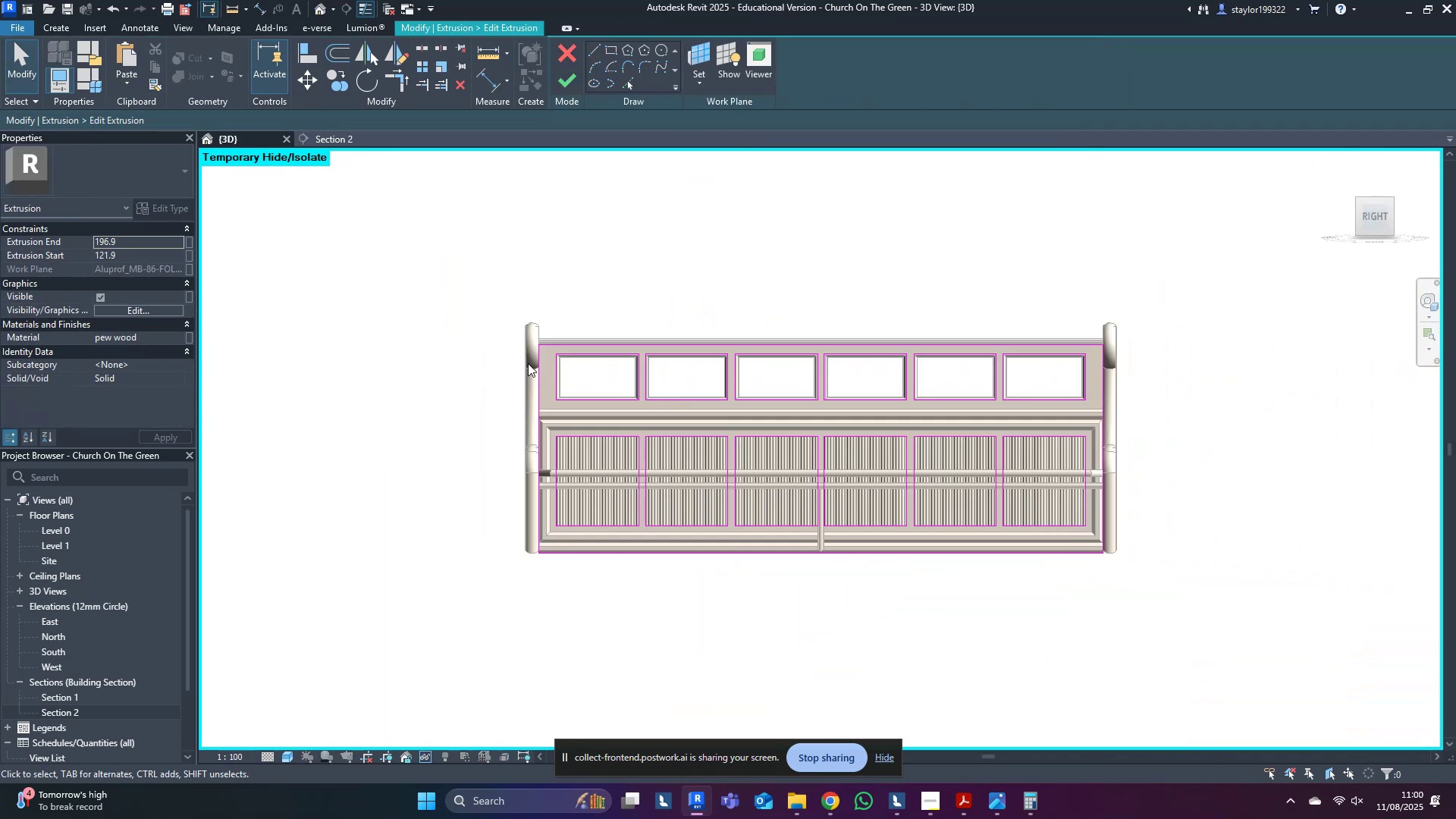 
key(Tab)
 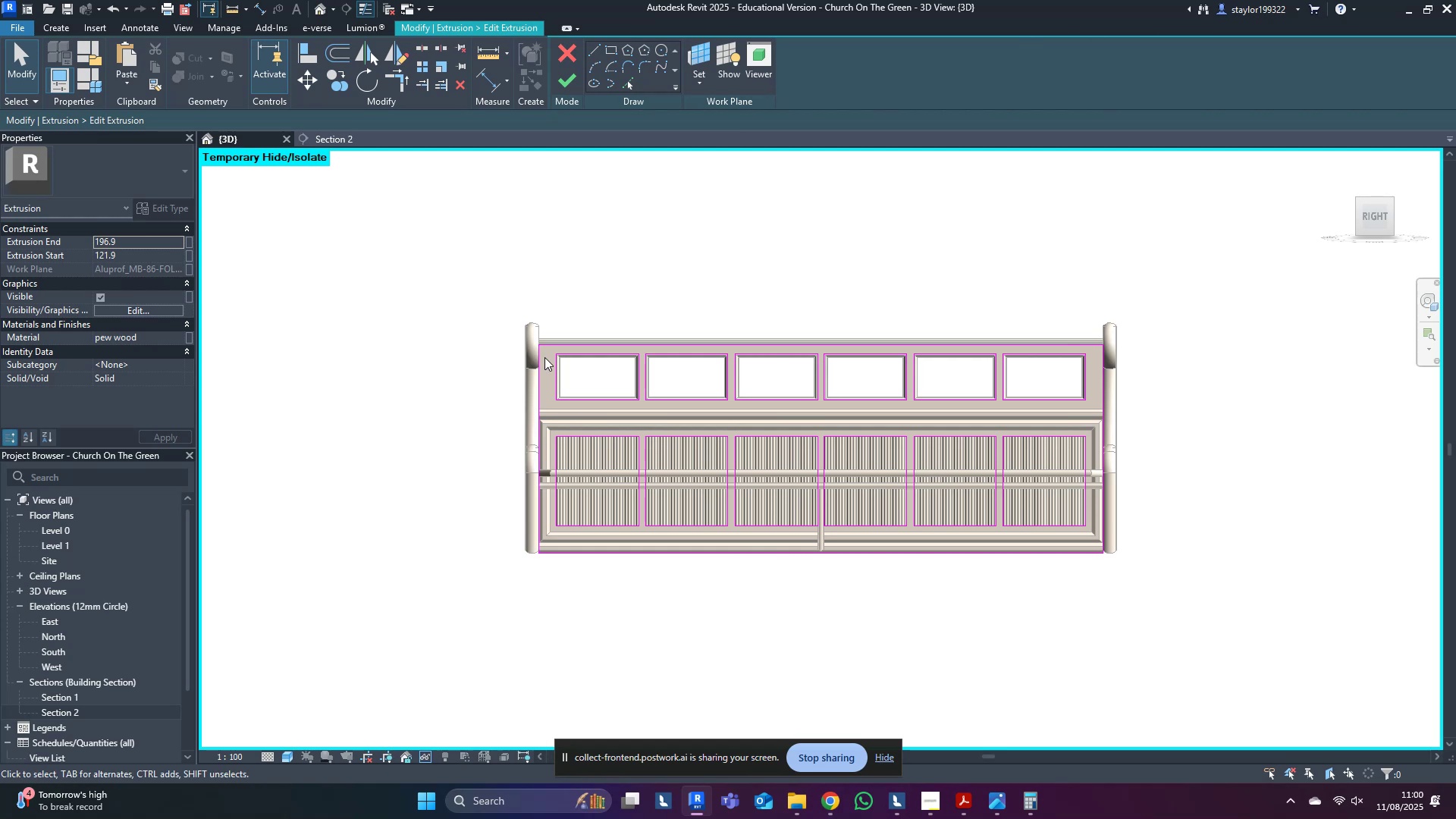 
key(Tab)
 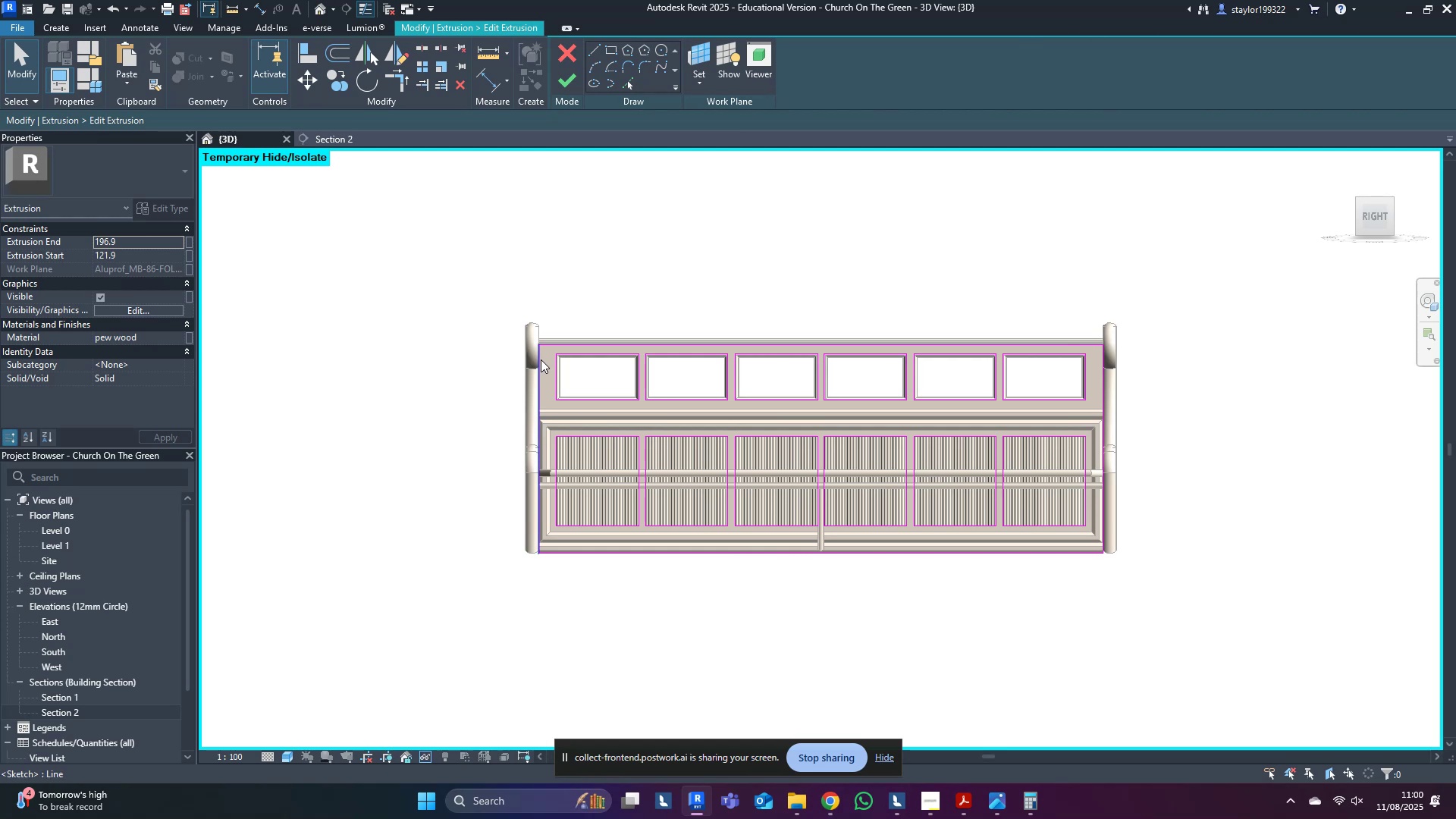 
key(Tab)
 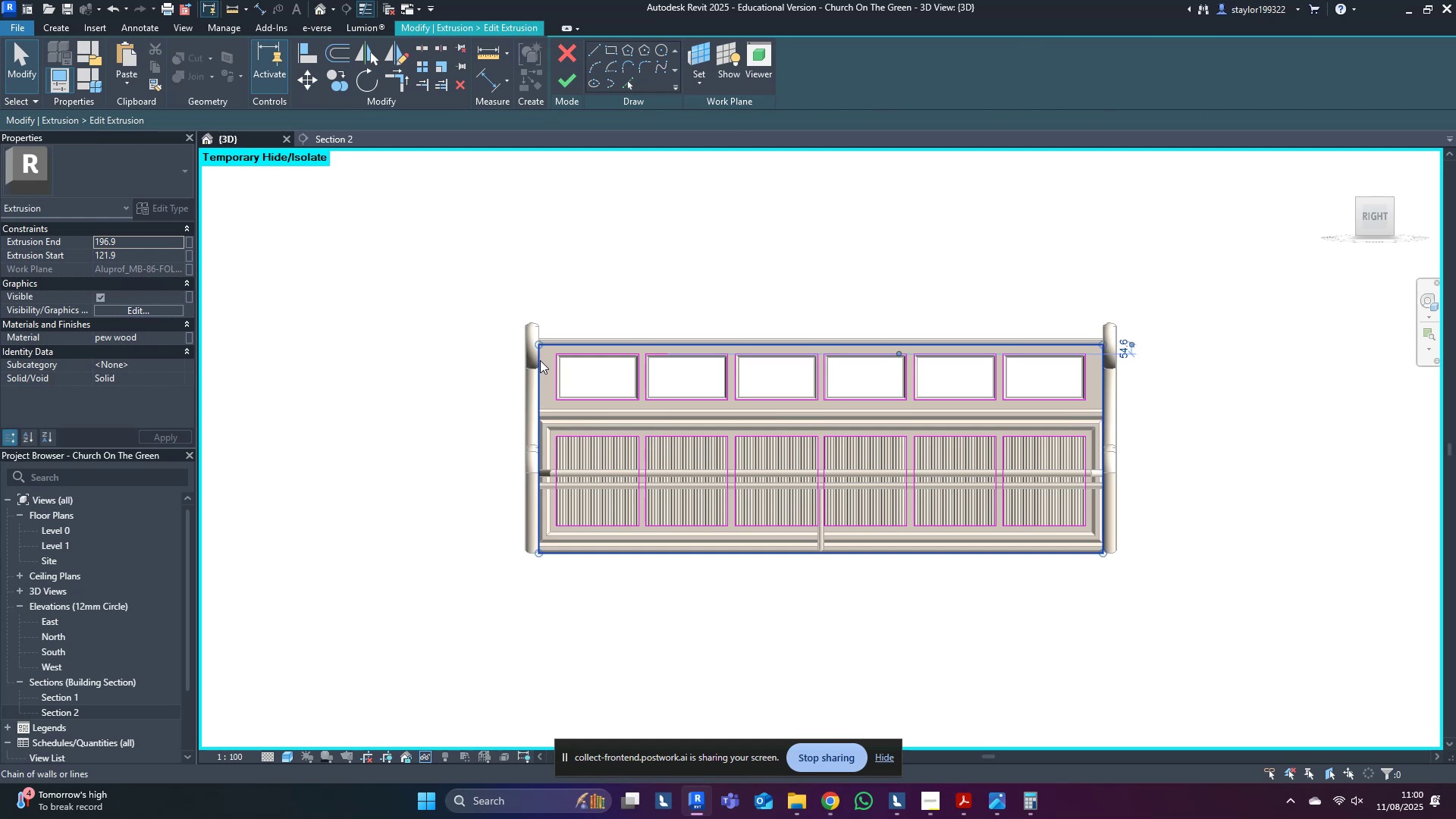 
left_click([540, 360])
 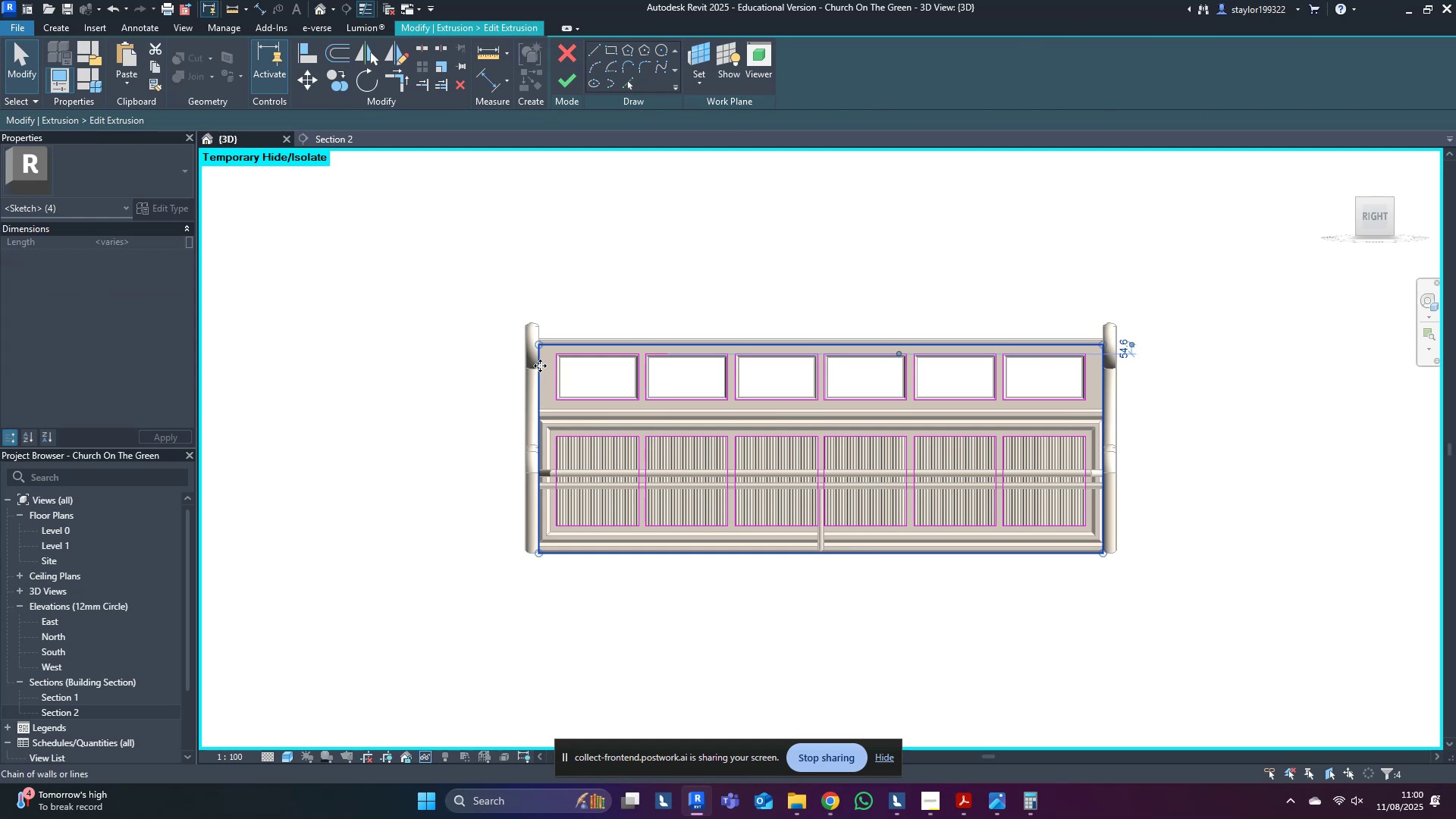 
key(Delete)
 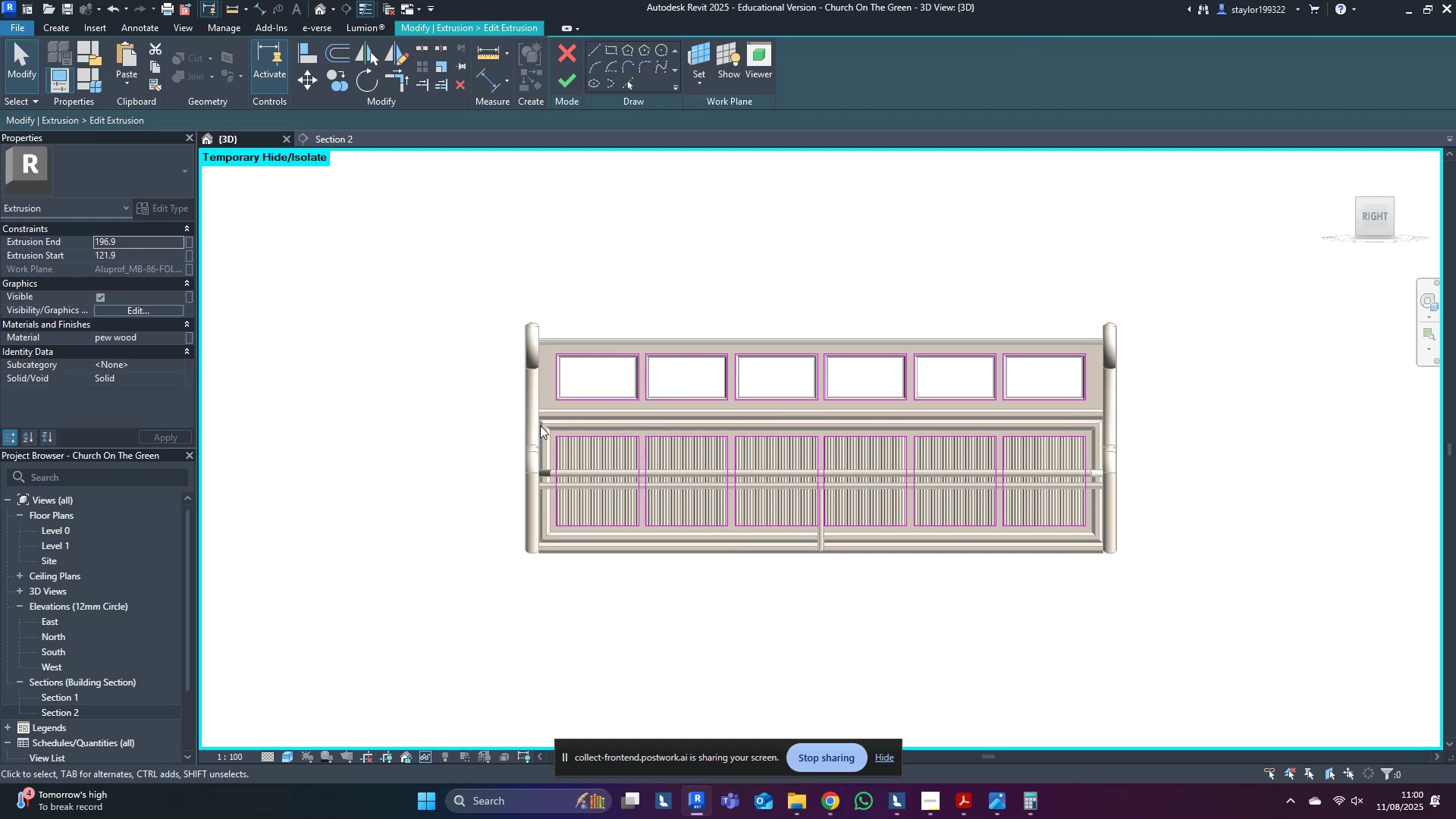 
left_click_drag(start_coordinate=[540, 425], to_coordinate=[1340, 614])
 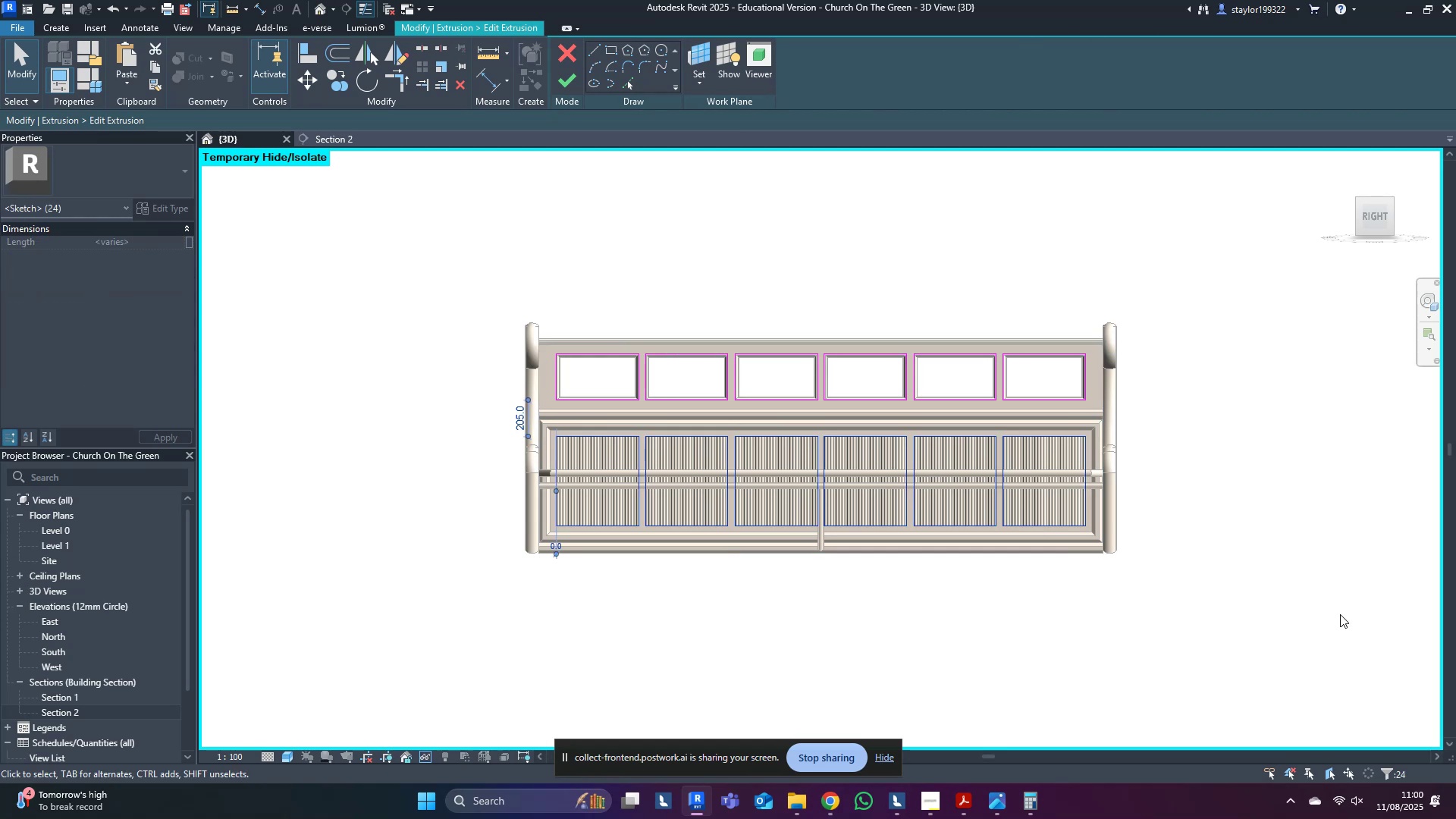 
key(Delete)
 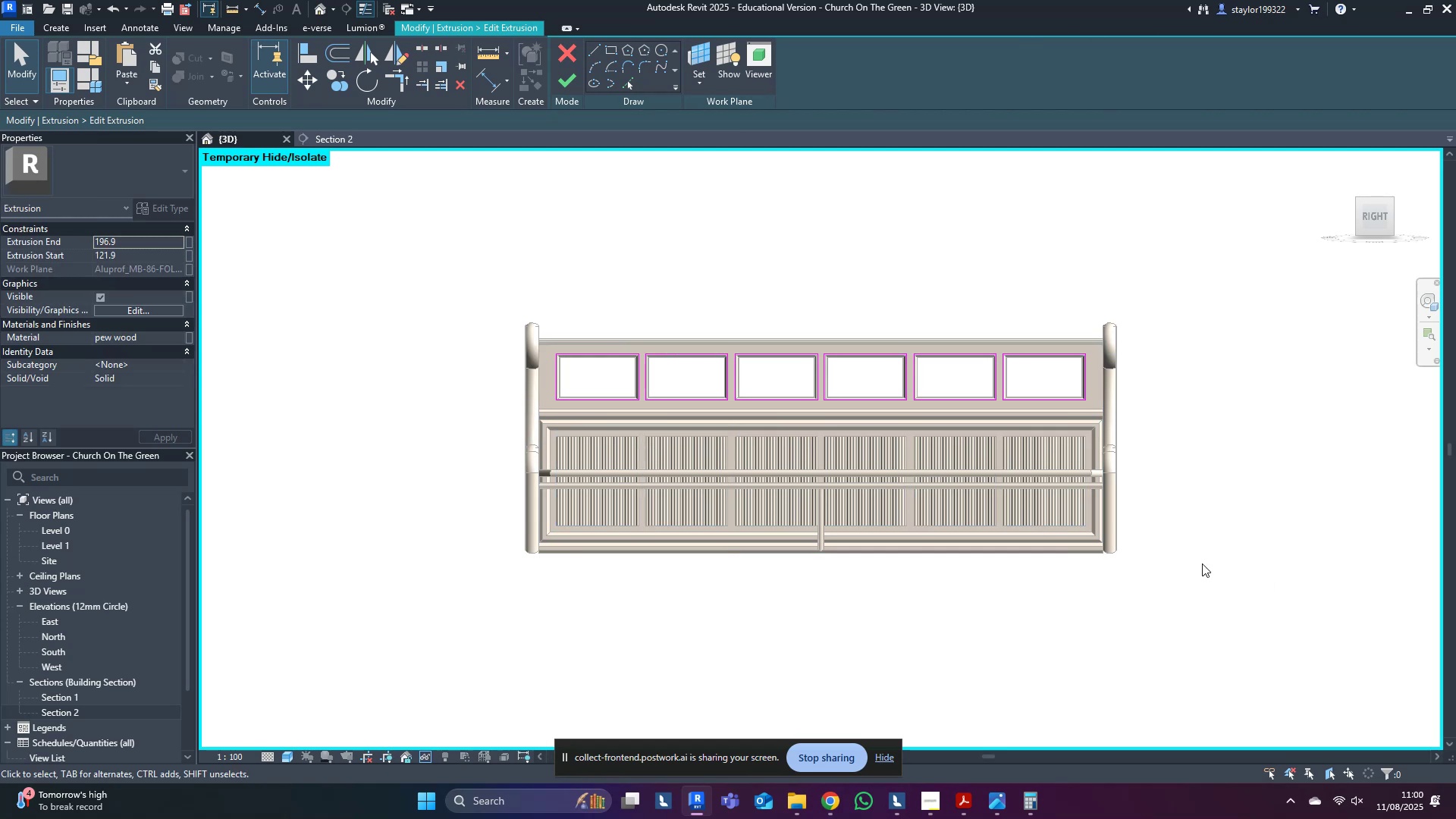 
left_click([1194, 561])
 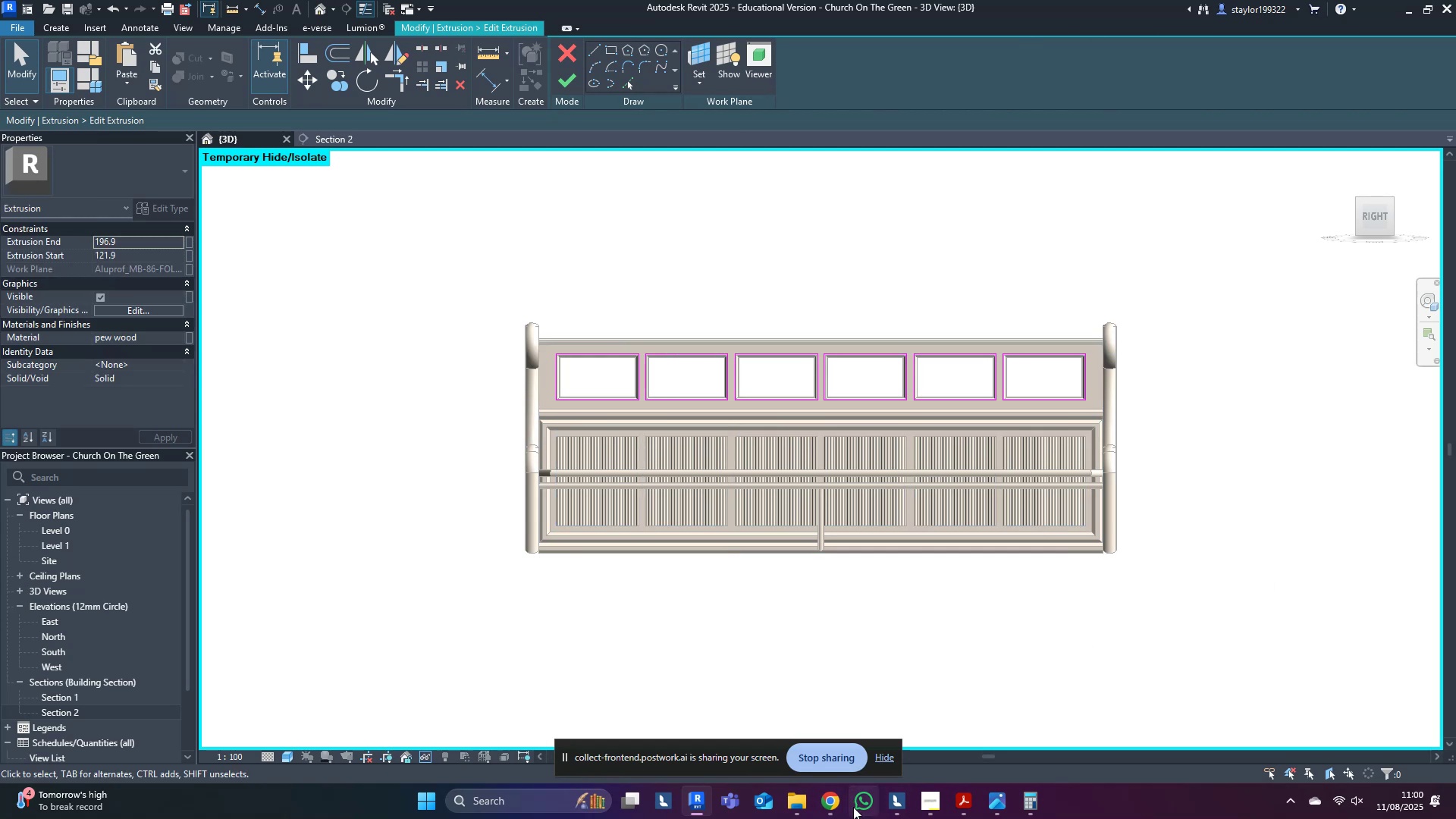 
left_click([842, 802])
 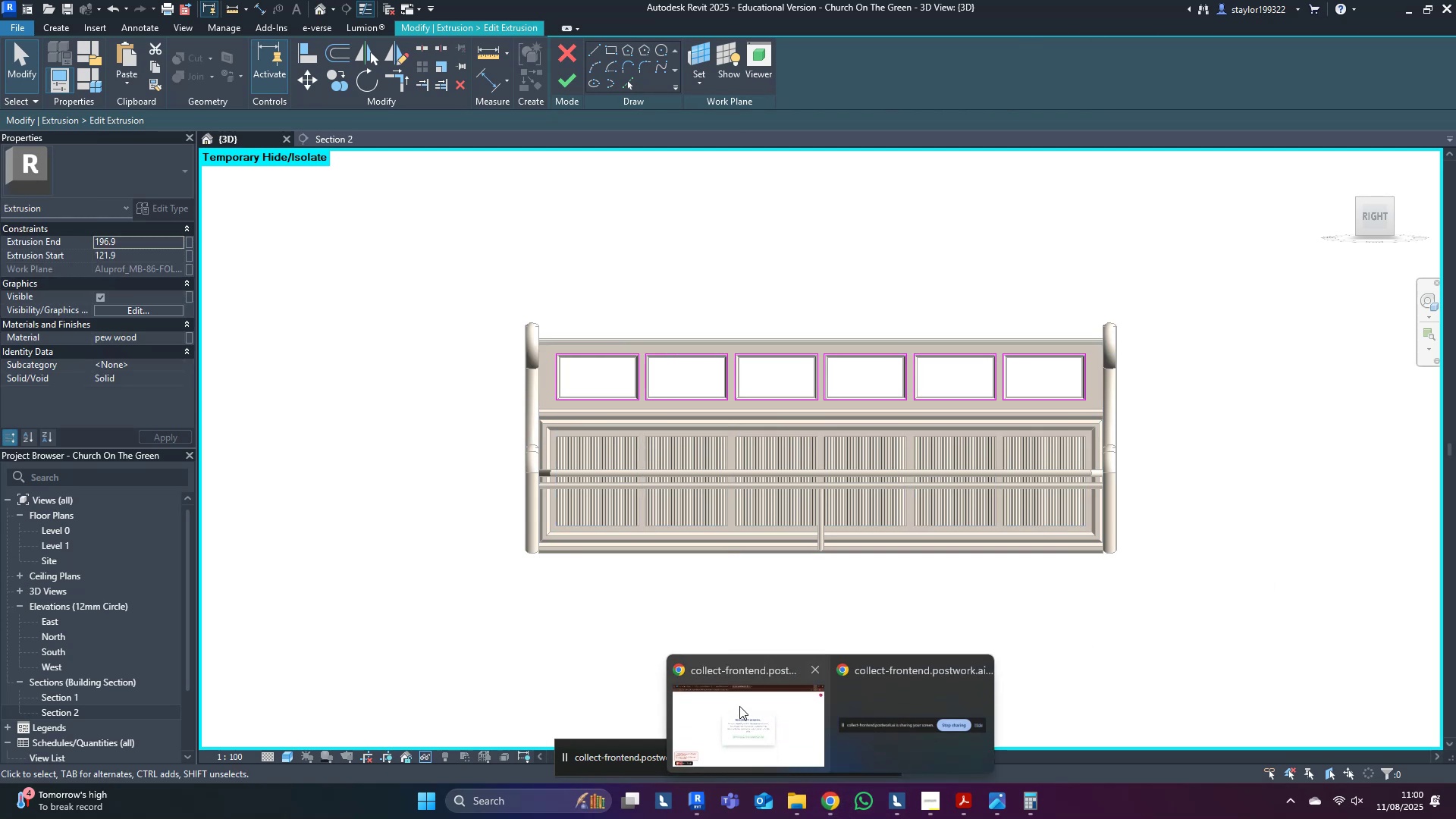 
left_click([739, 706])
 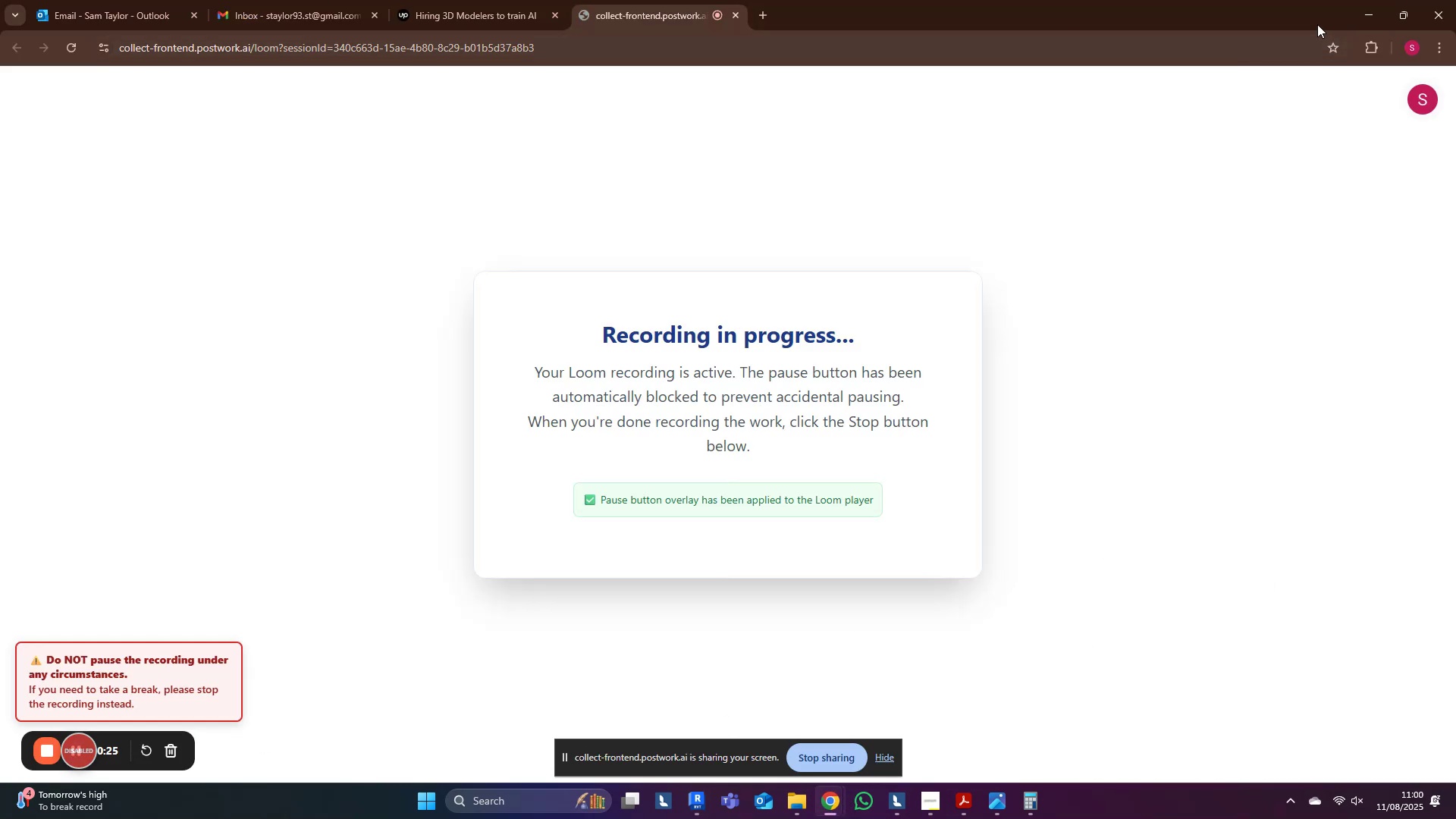 
left_click([1363, 6])
 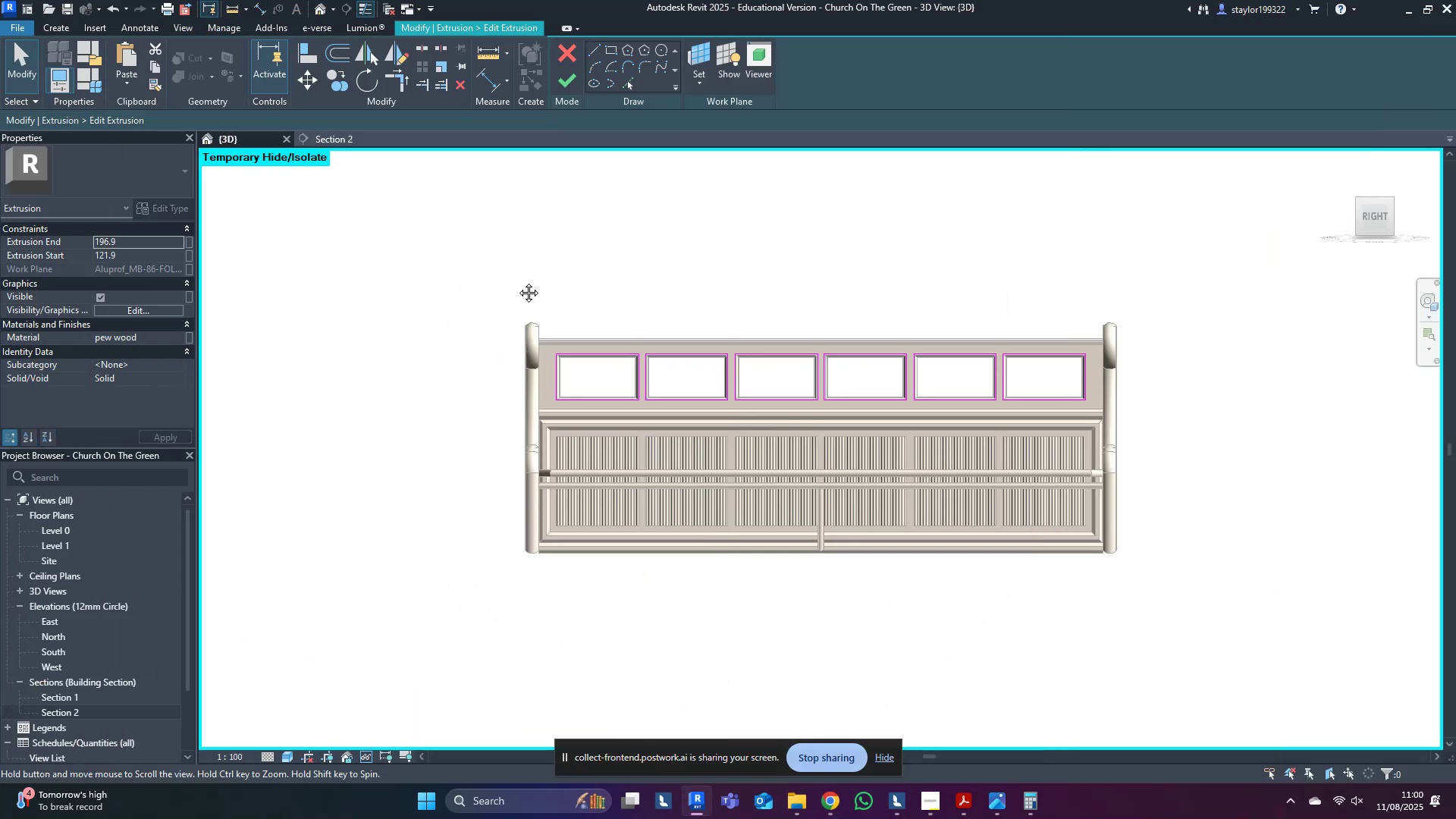 
left_click([695, 283])
 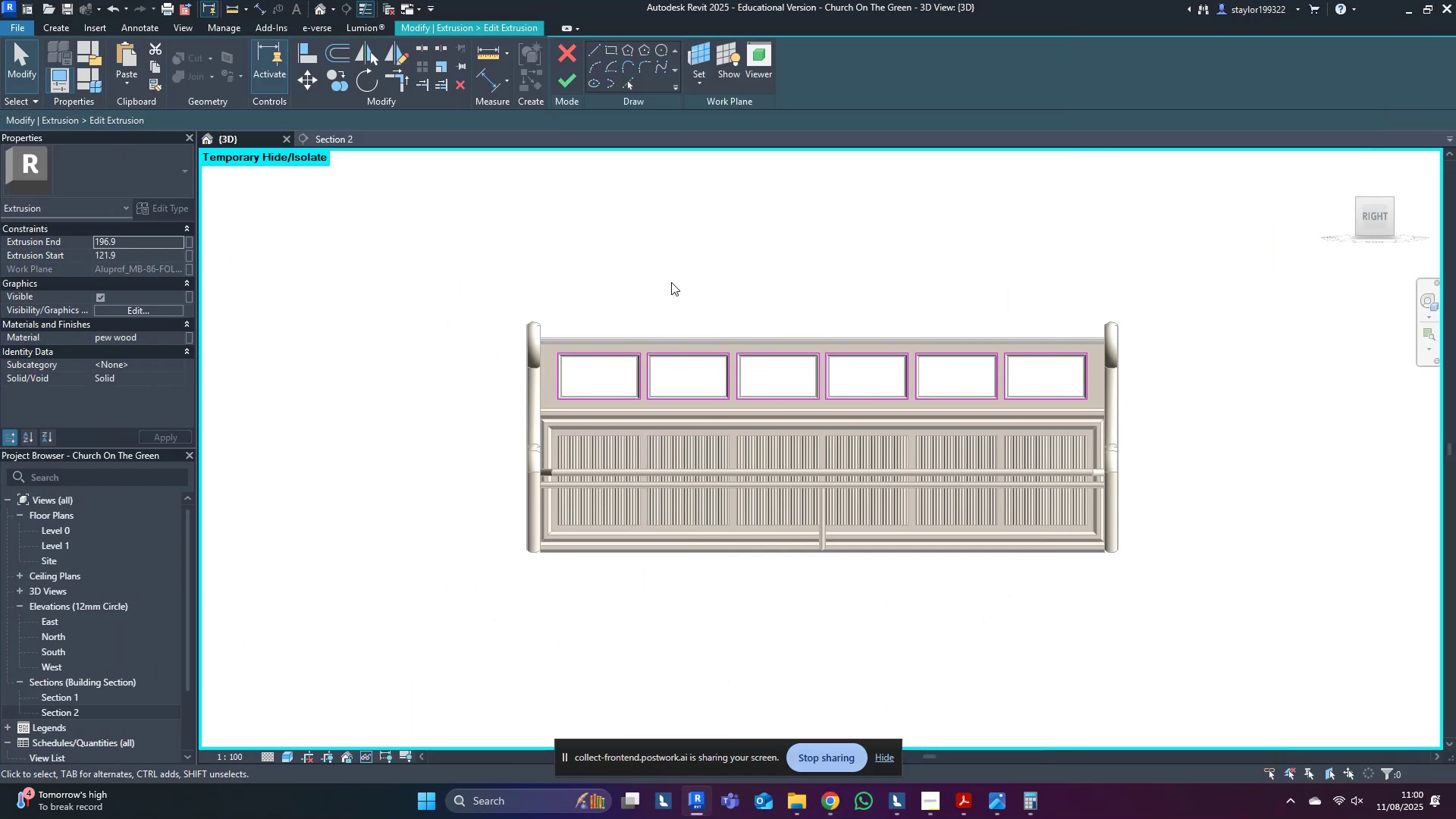 
scroll: coordinate [547, 102], scroll_direction: up, amount: 5.0
 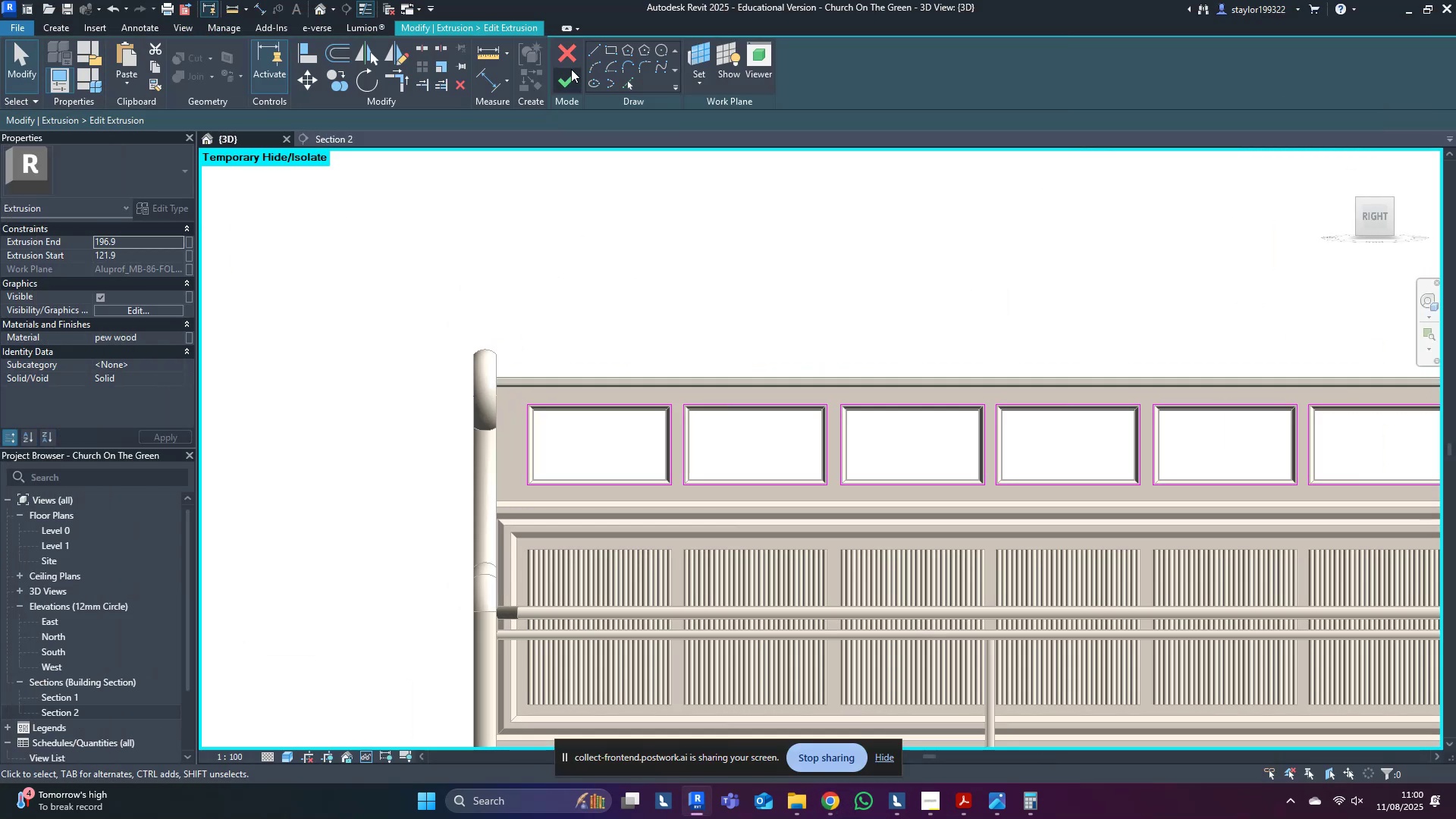 
left_click([566, 81])
 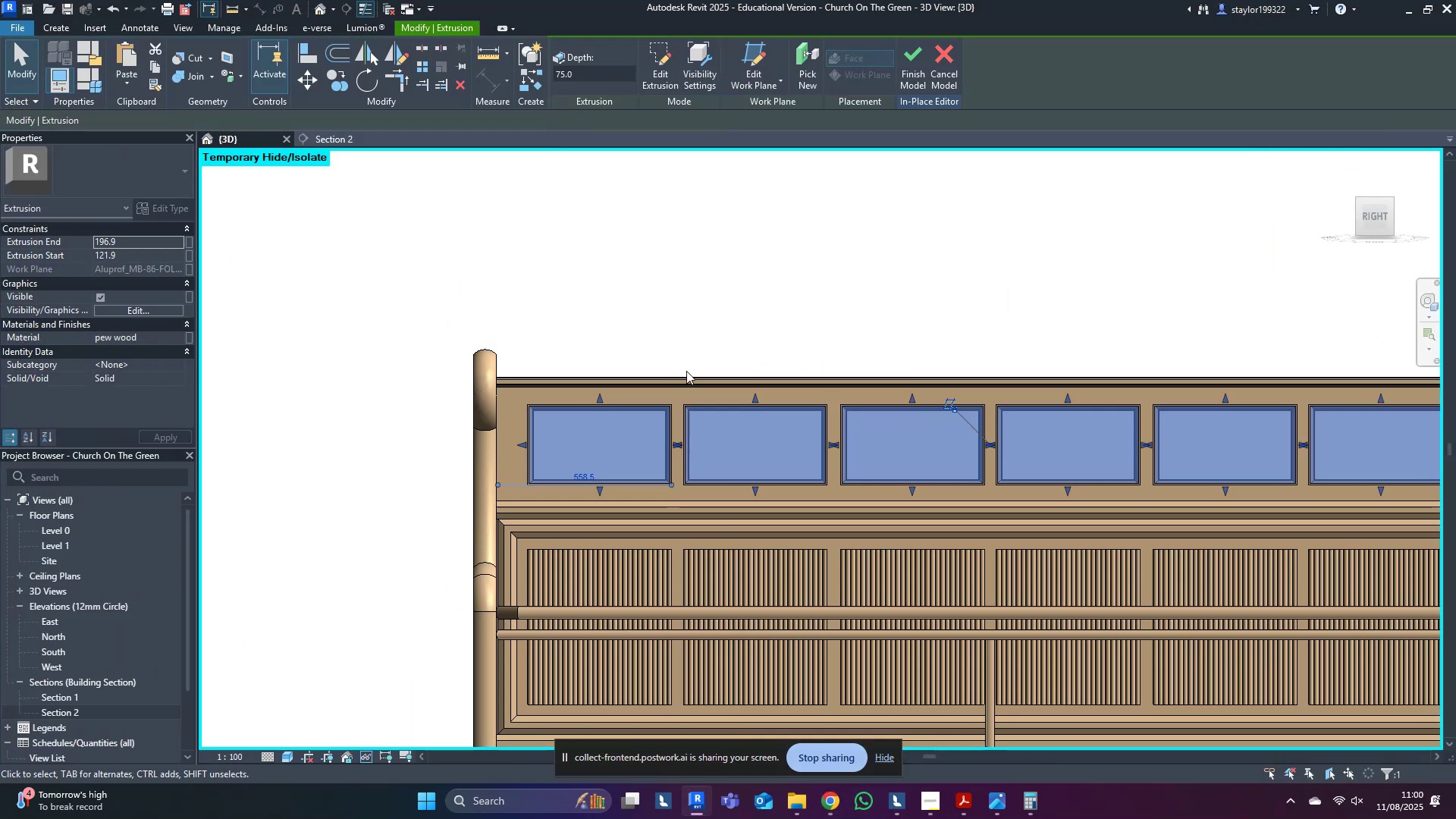 
hold_key(key=ShiftLeft, duration=0.45)
 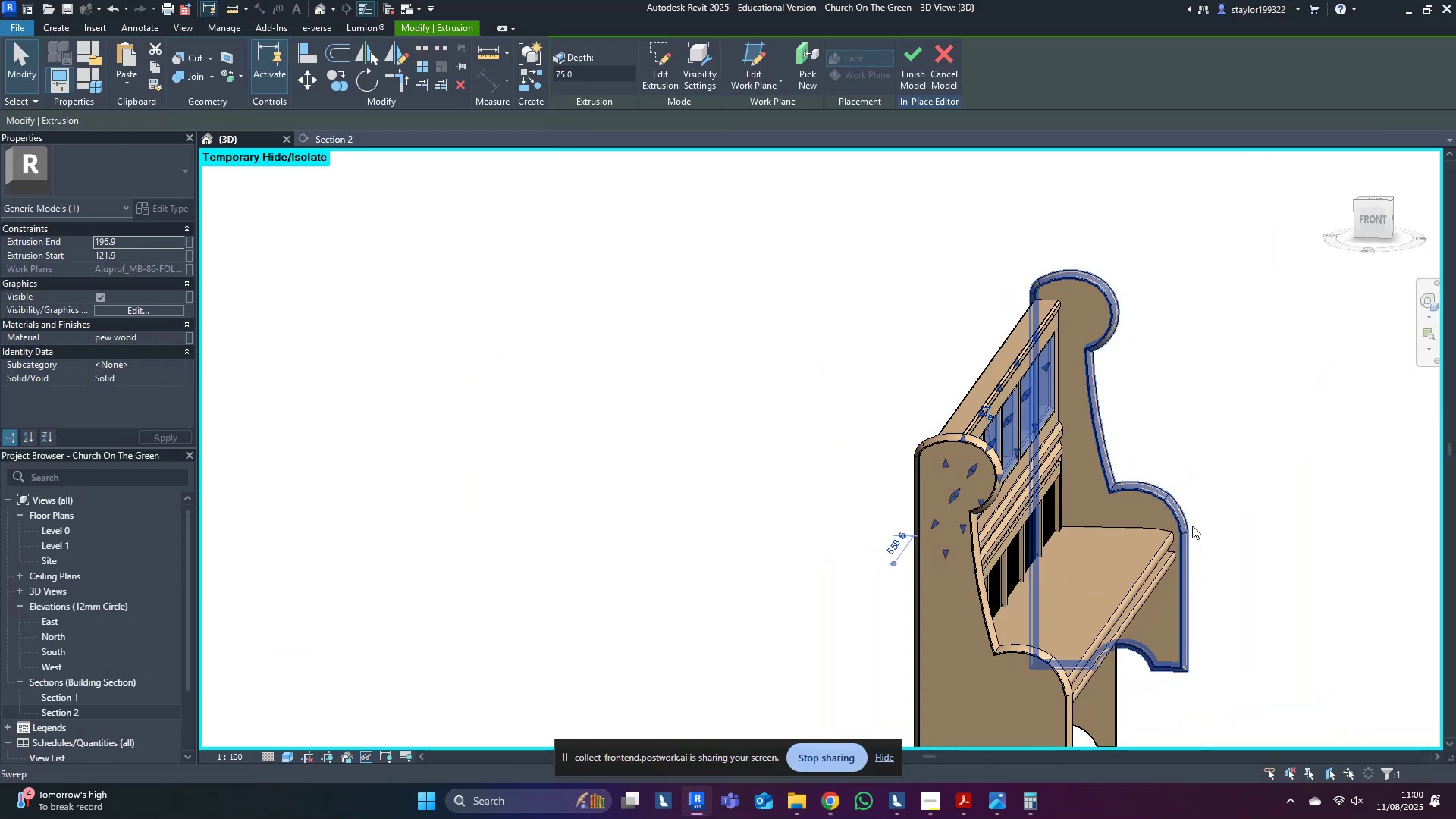 
scroll: coordinate [1263, 373], scroll_direction: up, amount: 1.0
 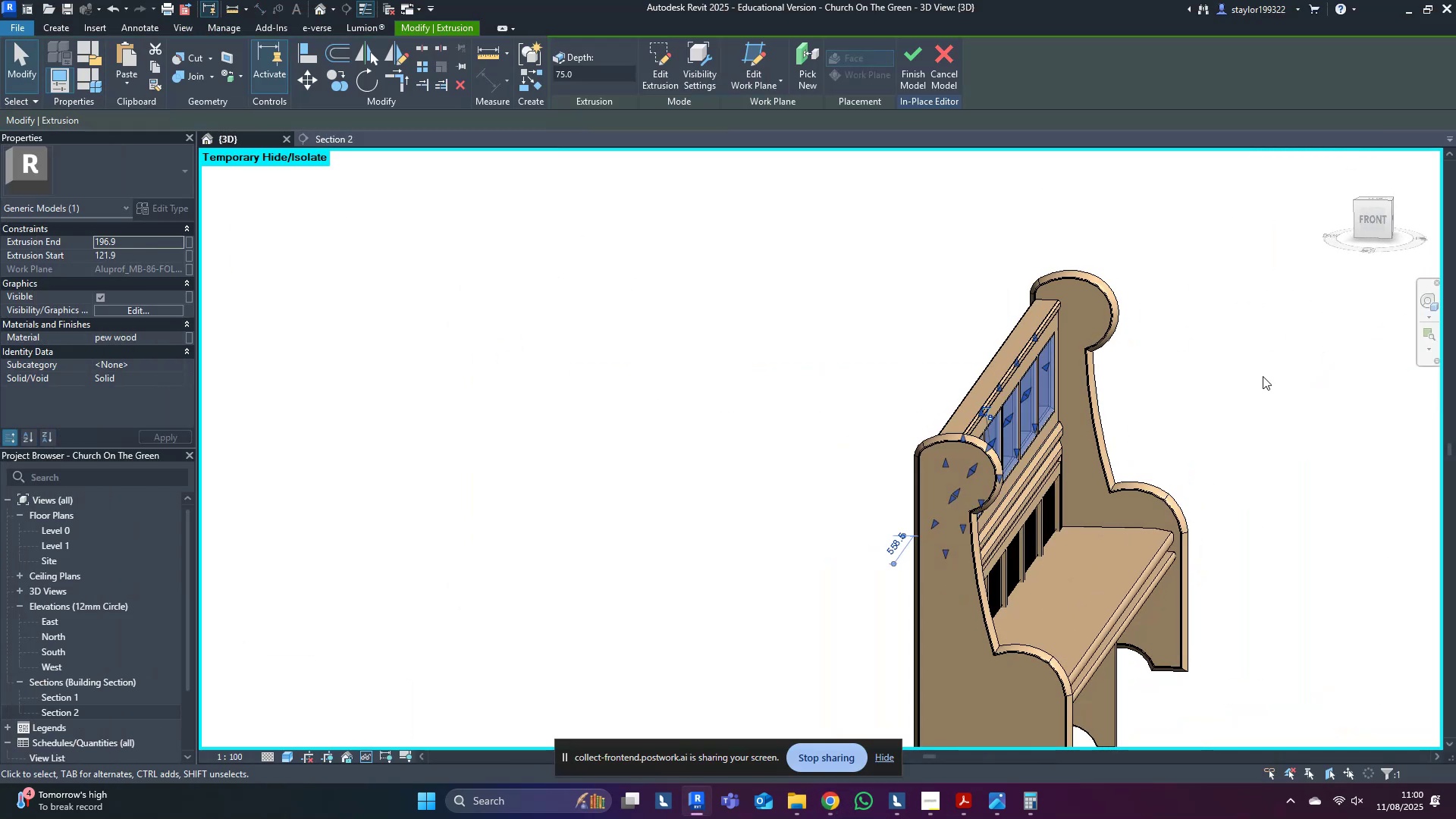 
key(Shift+ShiftLeft)
 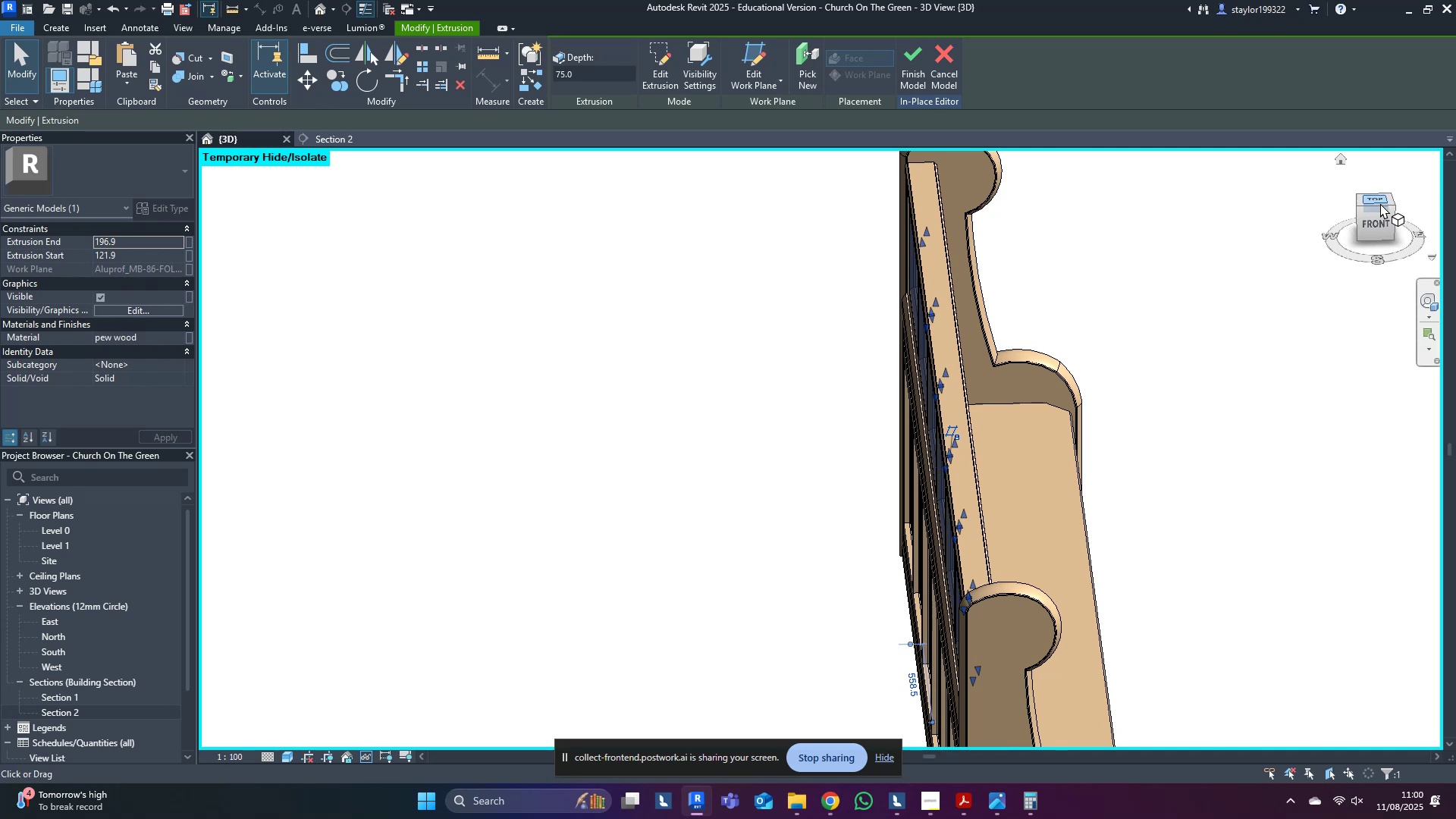 
left_click([1378, 202])
 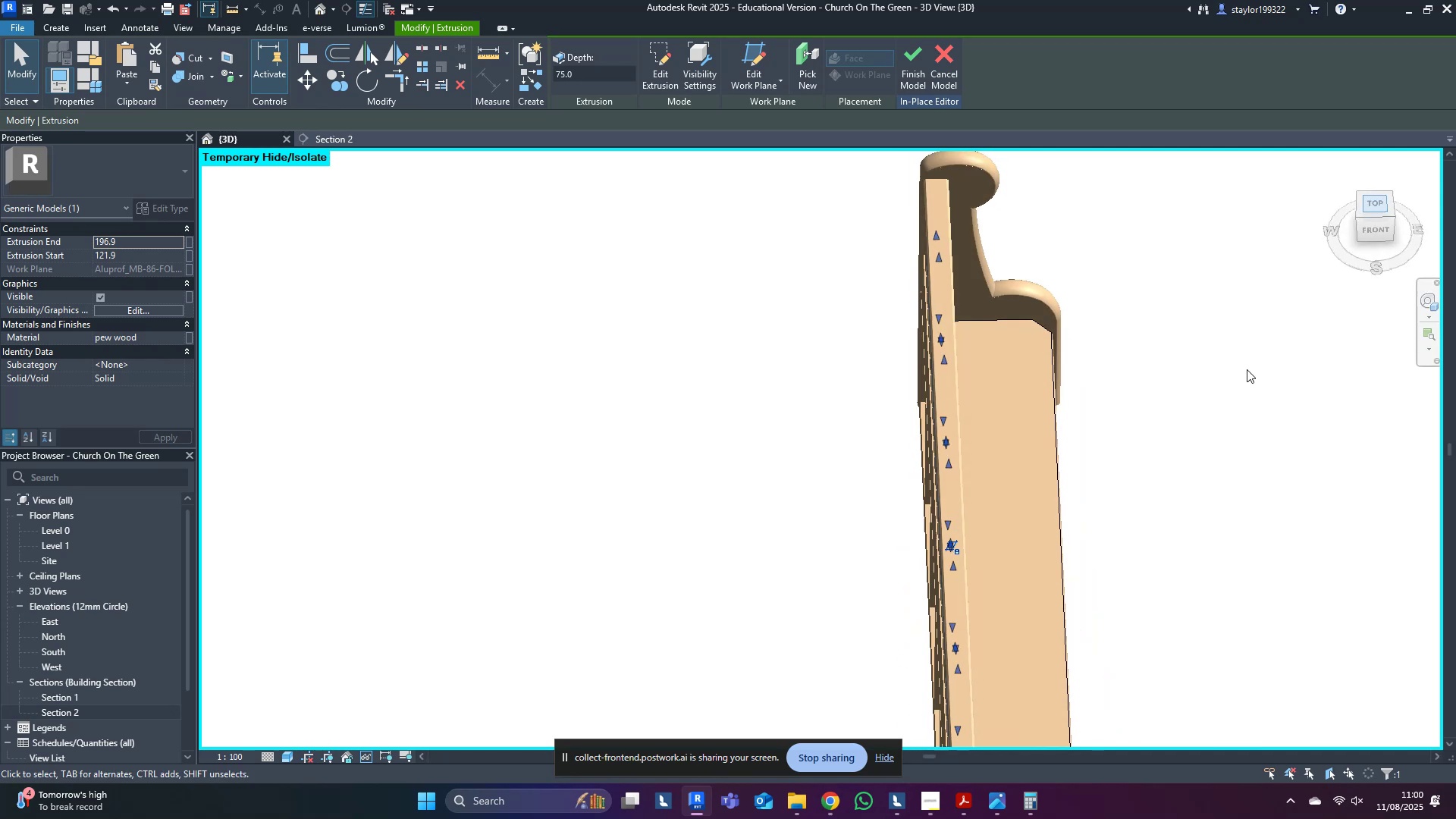 
middle_click([1245, 372])
 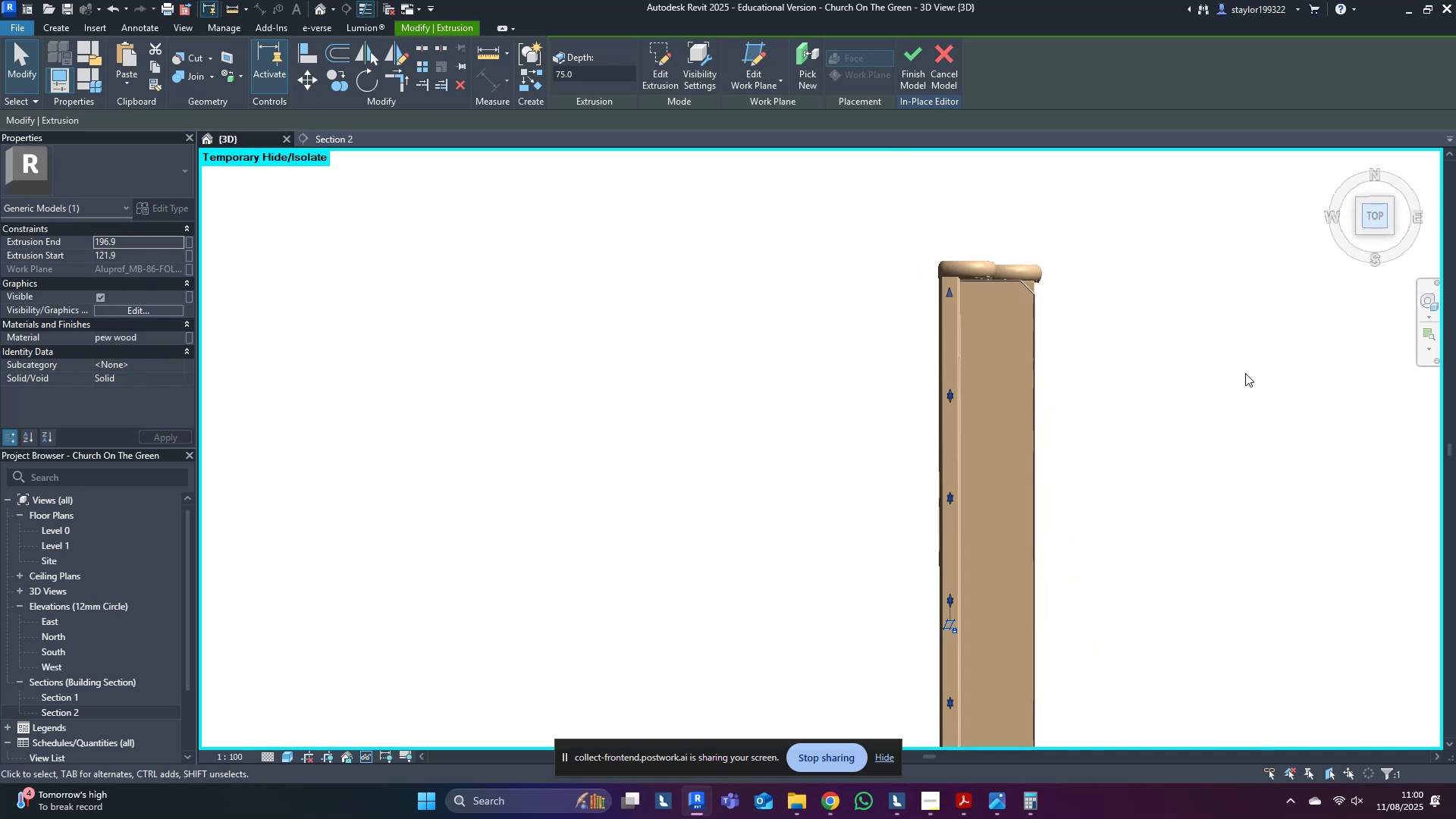 
type(wf)
 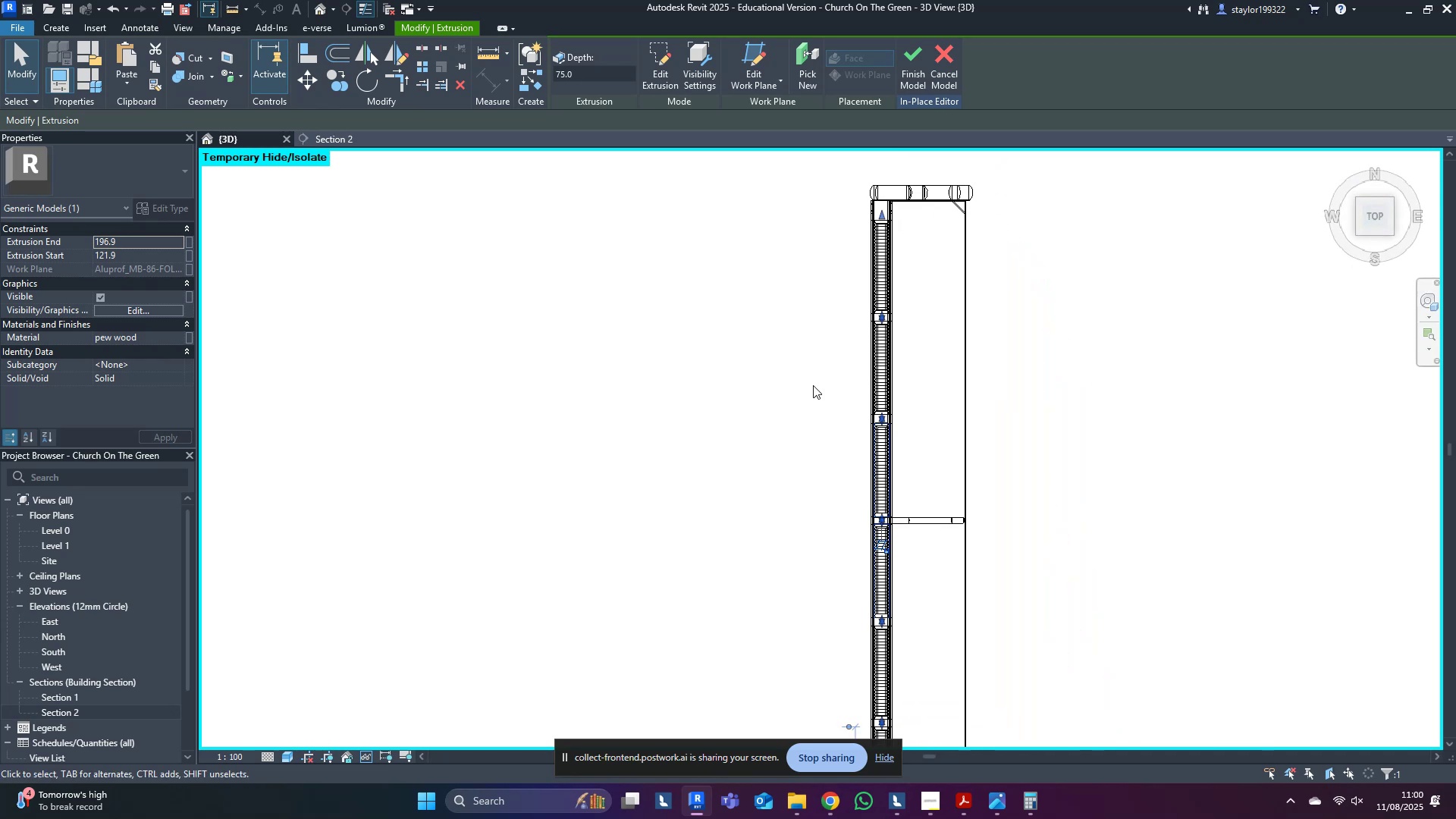 
scroll: coordinate [786, 300], scroll_direction: up, amount: 17.0
 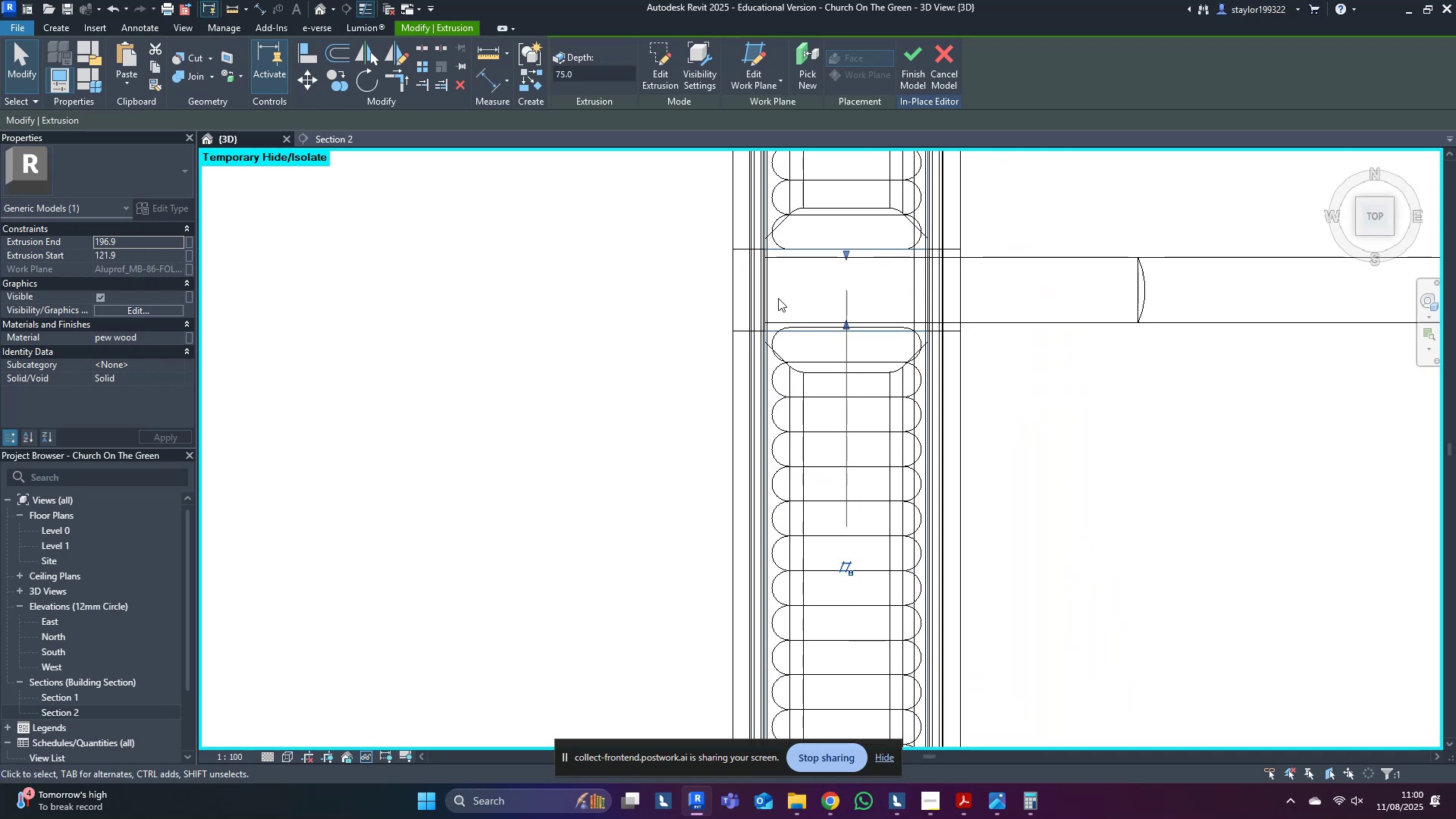 
key(Shift+ArrowRight)
 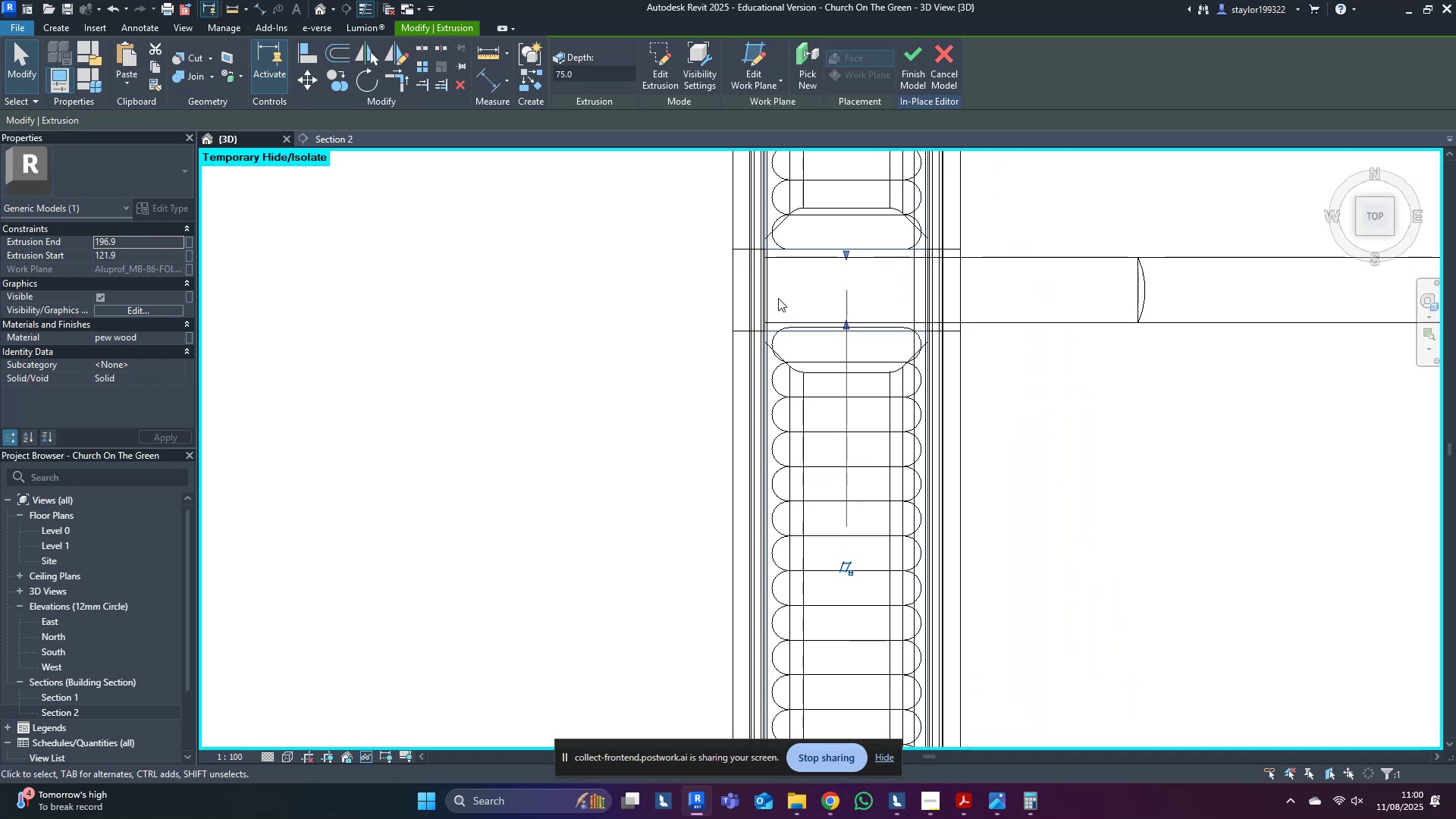 
scroll: coordinate [799, 315], scroll_direction: down, amount: 4.0
 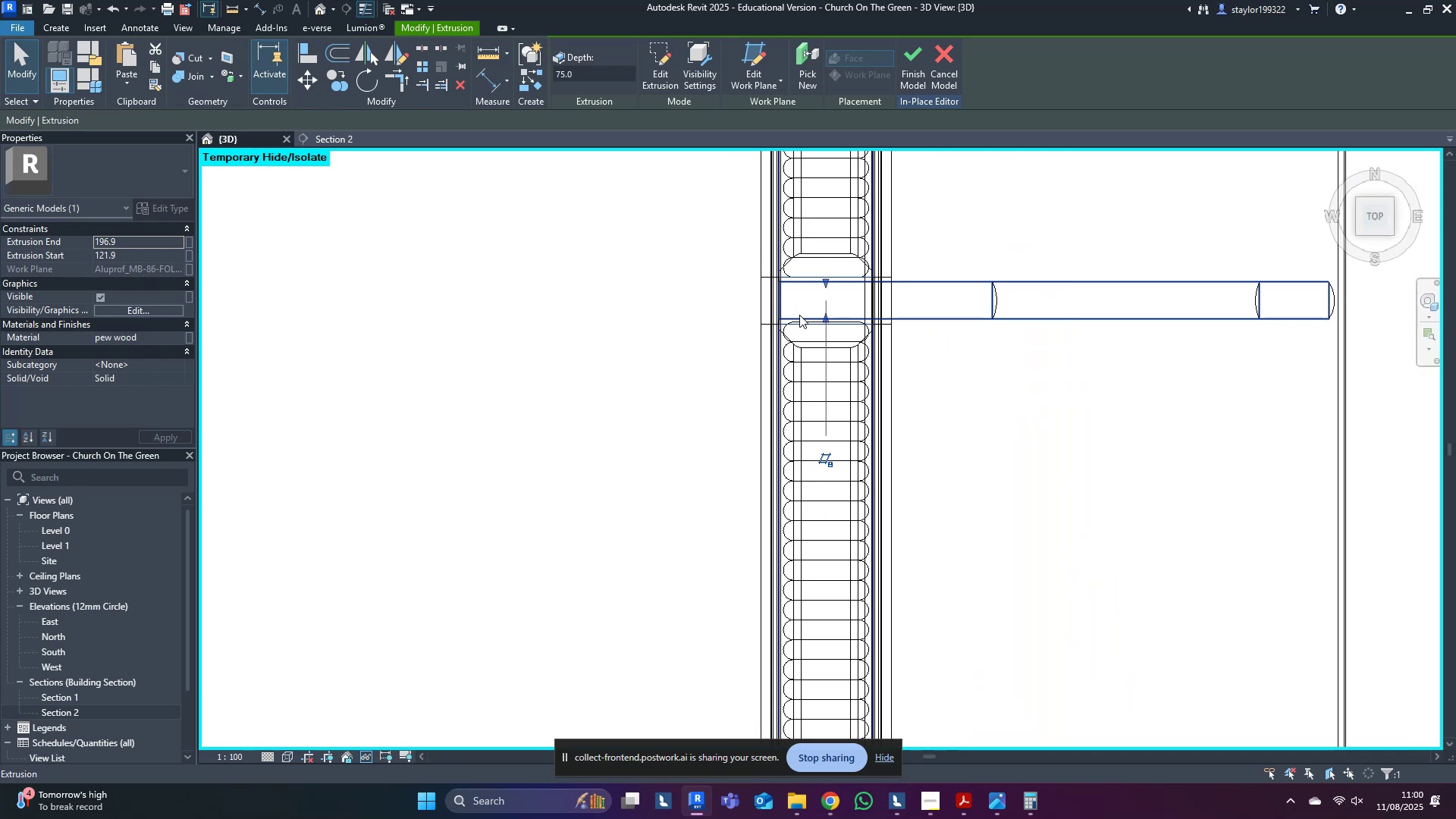 
type(sd)
key(Escape)
 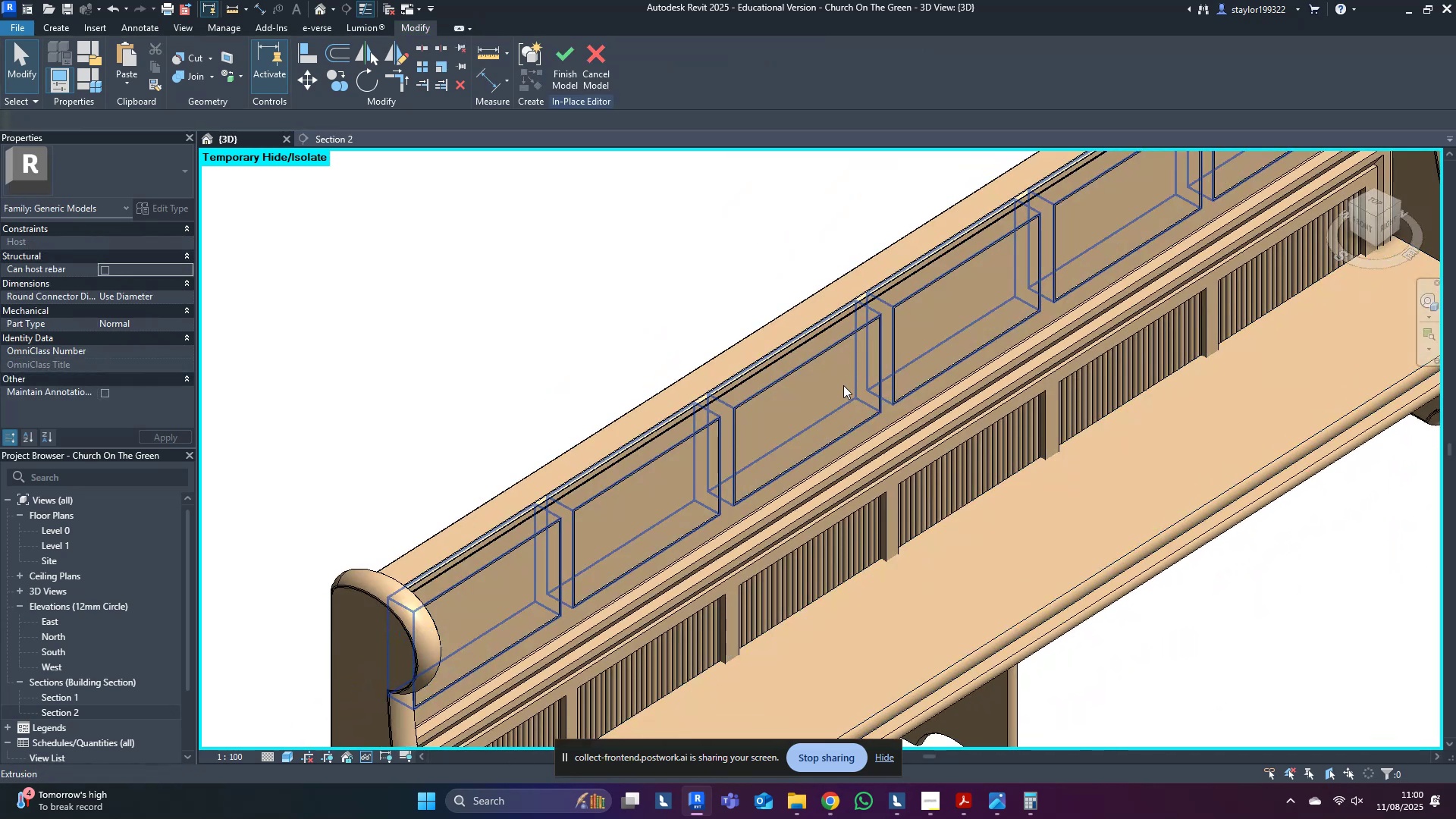 
scroll: coordinate [875, 423], scroll_direction: down, amount: 7.0
 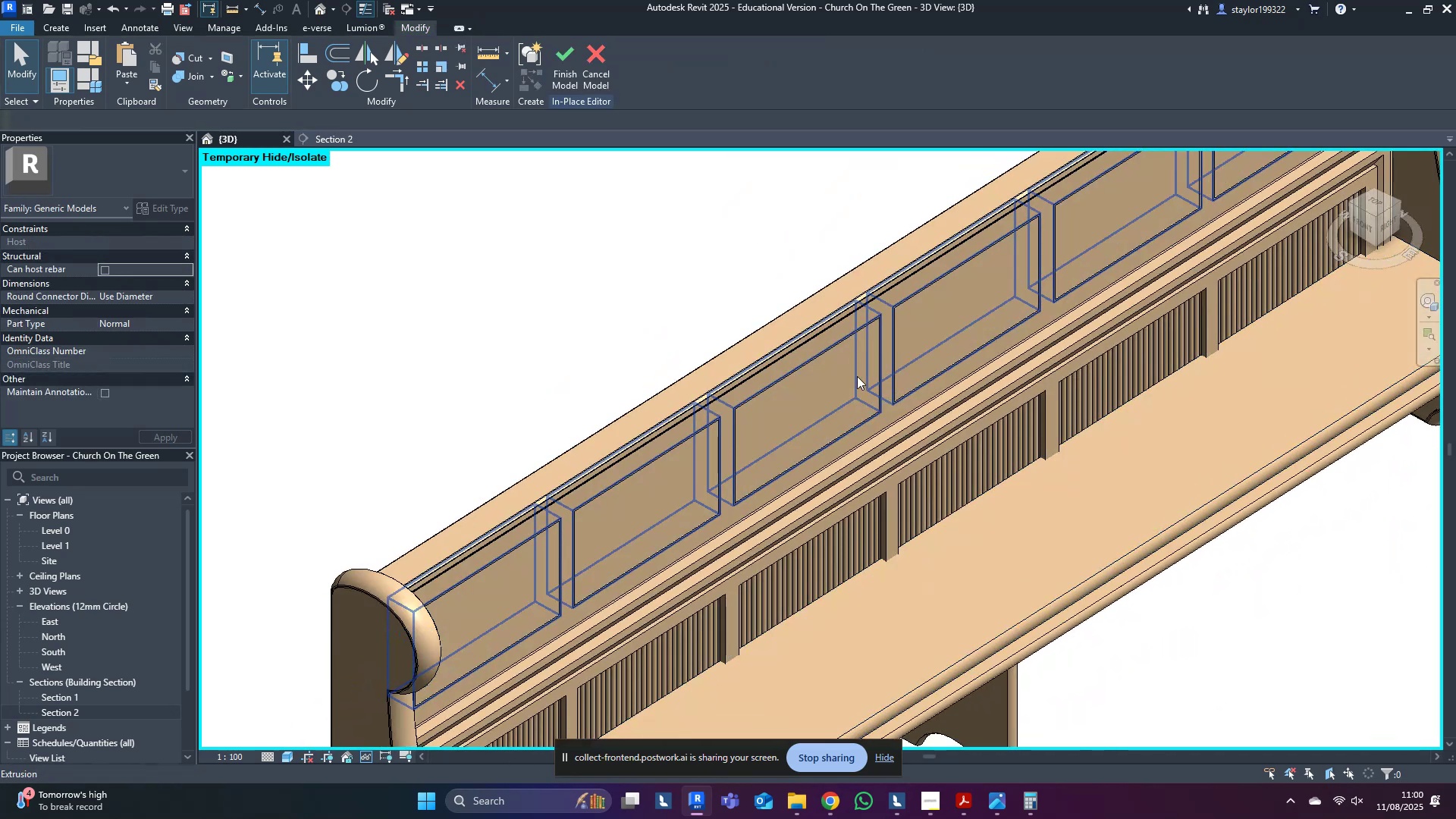 
hold_key(key=ShiftLeft, duration=0.37)
 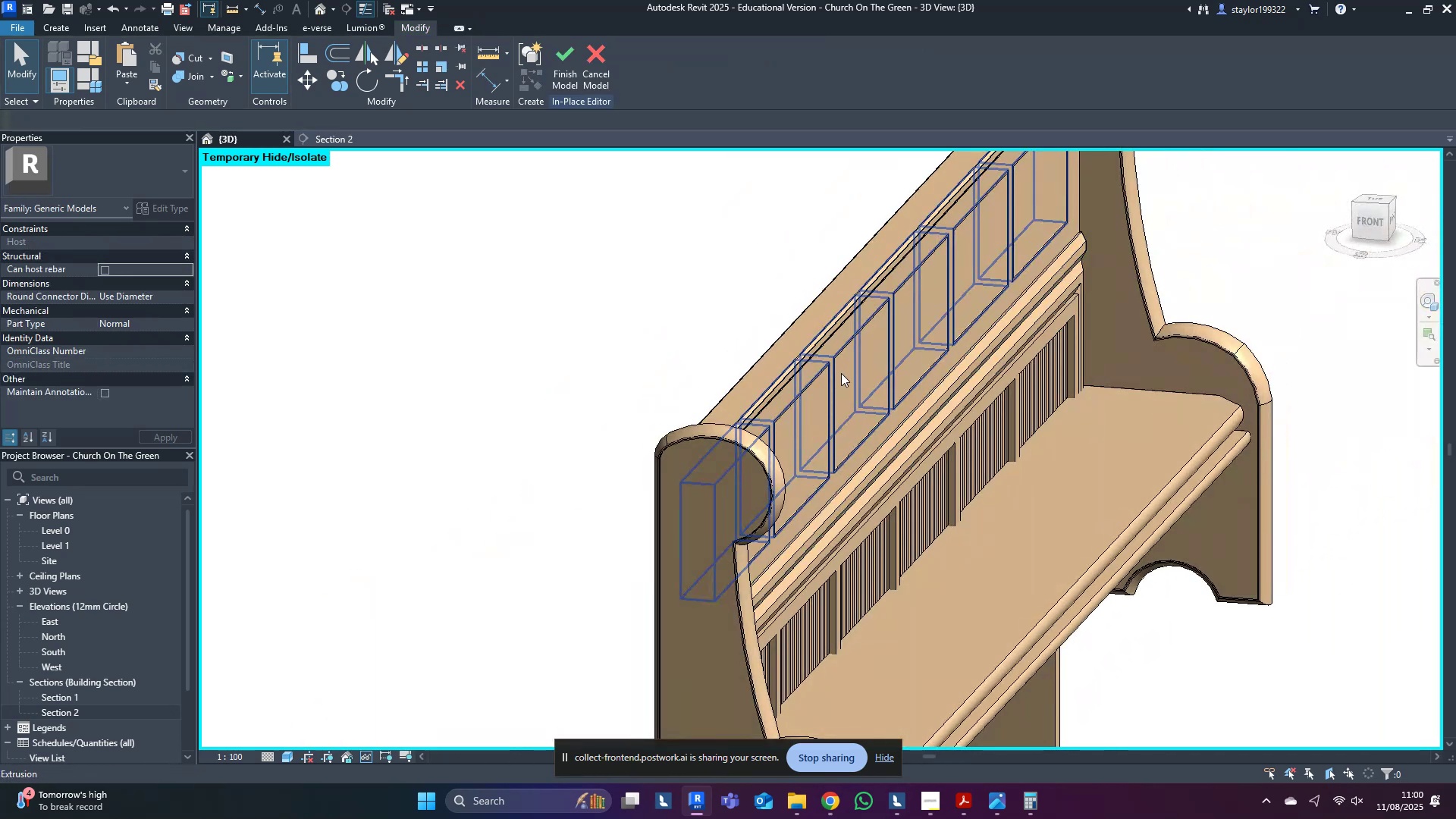 
left_click([861, 388])
 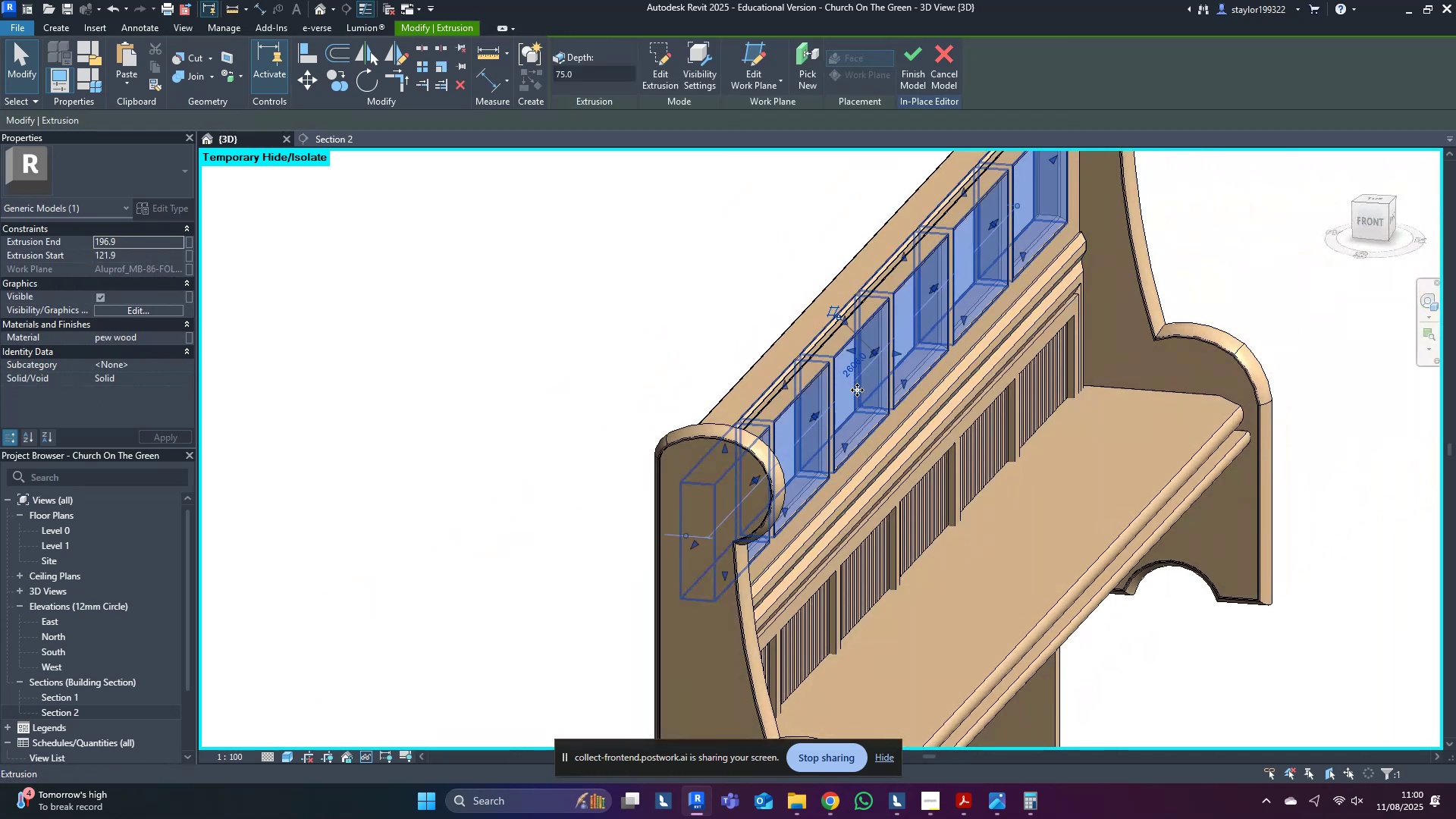 
key(Shift+ShiftLeft)
 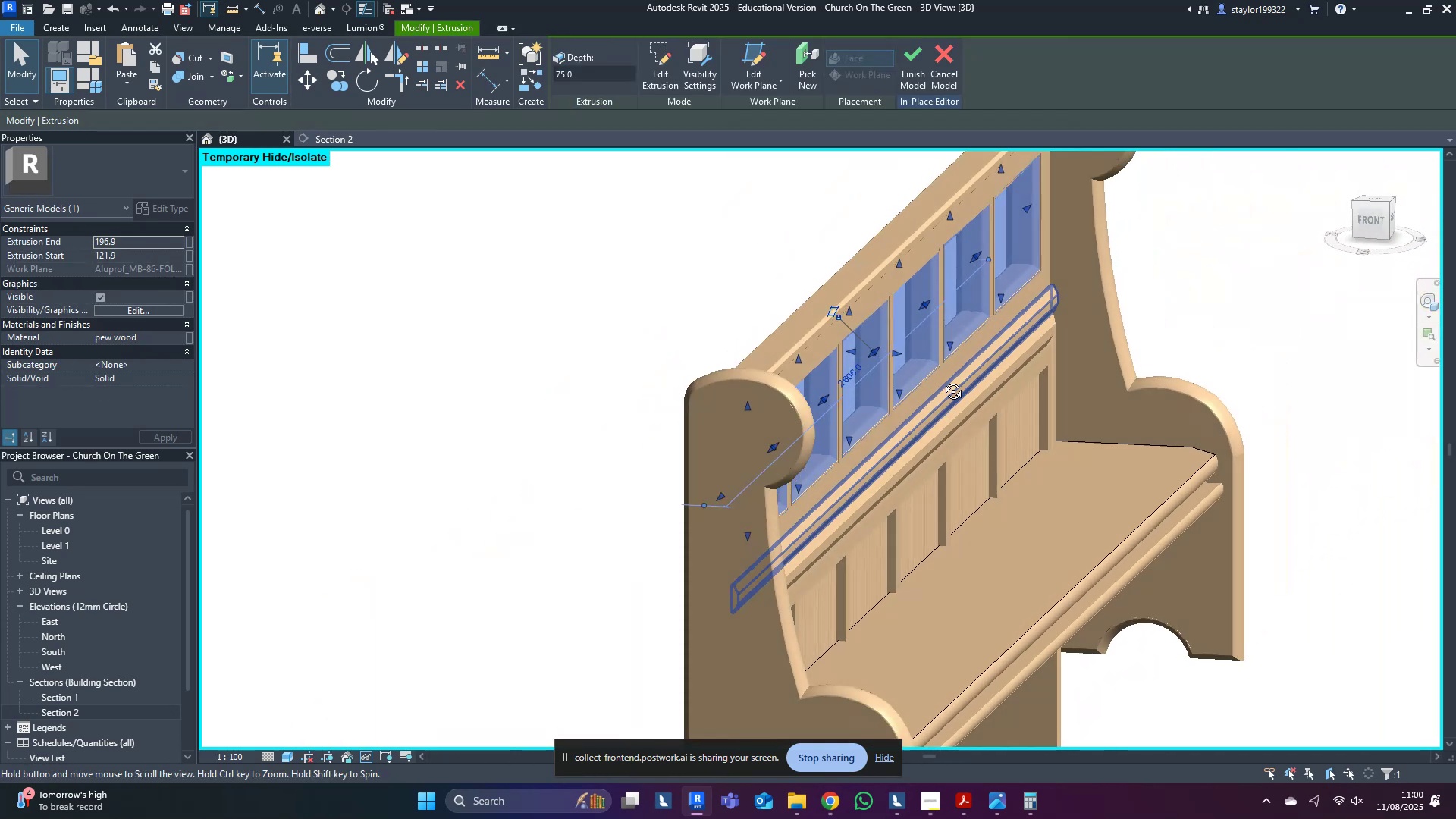 
scroll: coordinate [908, 430], scroll_direction: up, amount: 8.0
 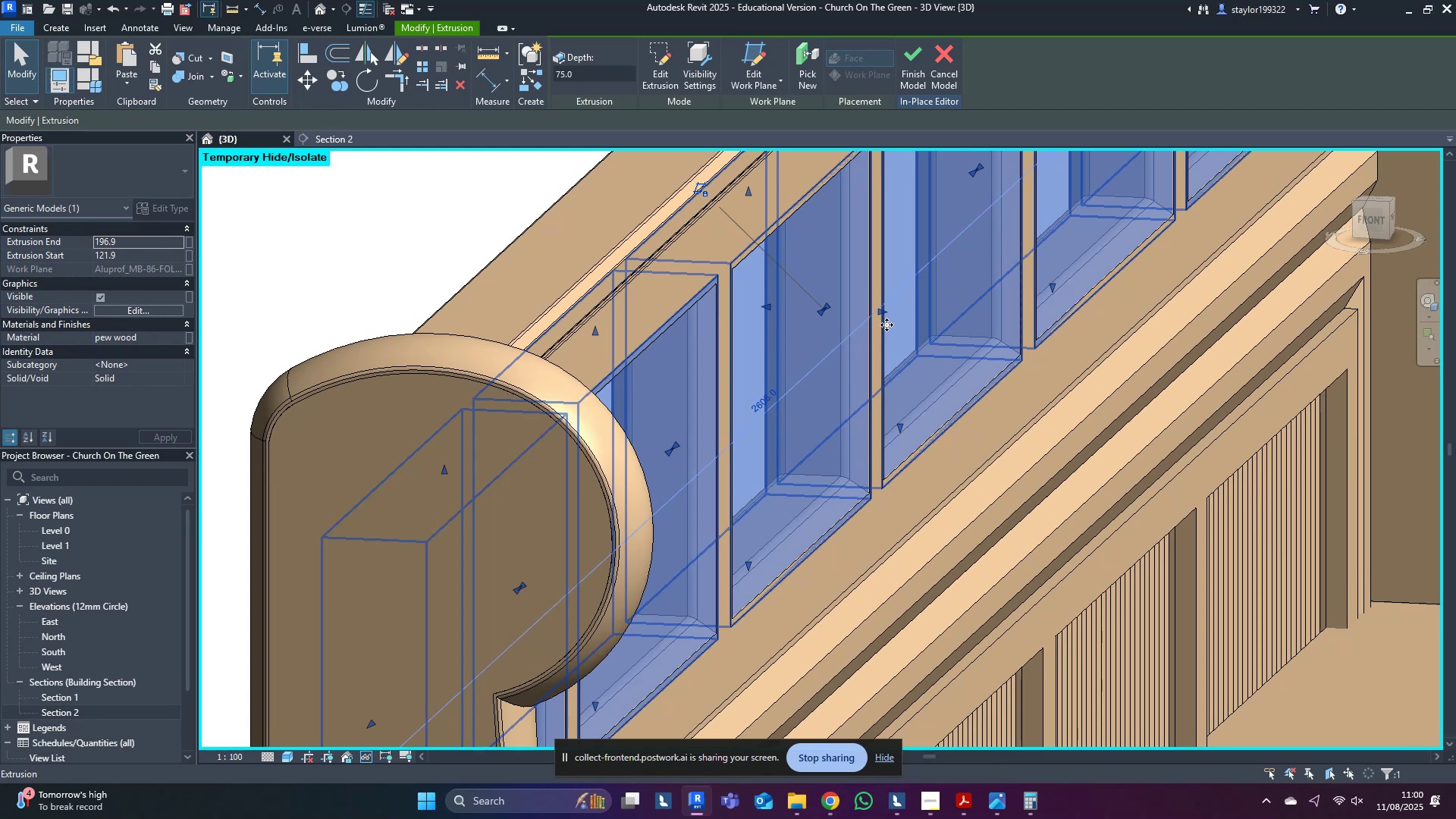 
left_click_drag(start_coordinate=[883, 309], to_coordinate=[835, 302])
 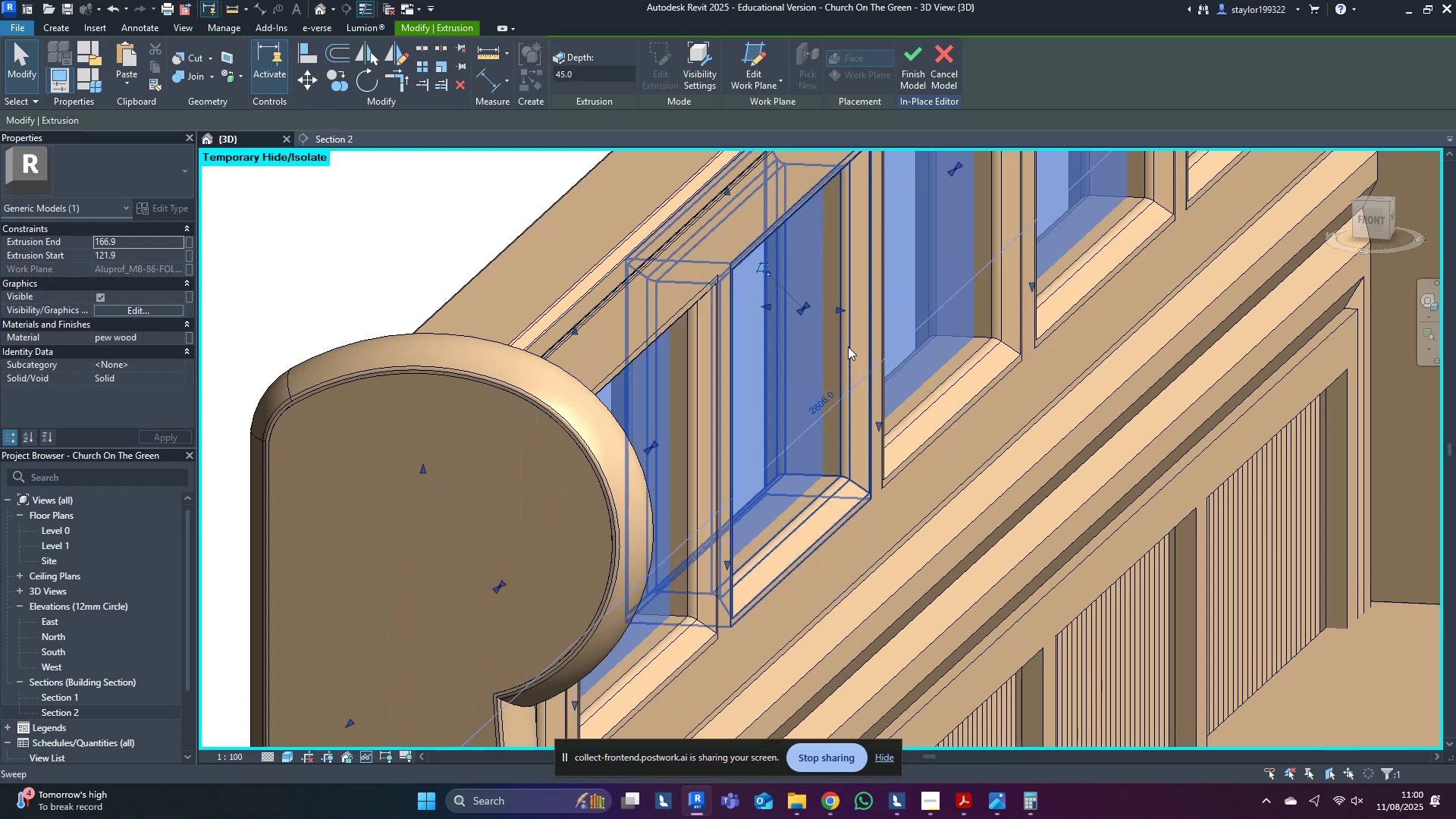 
scroll: coordinate [861, 488], scroll_direction: up, amount: 5.0
 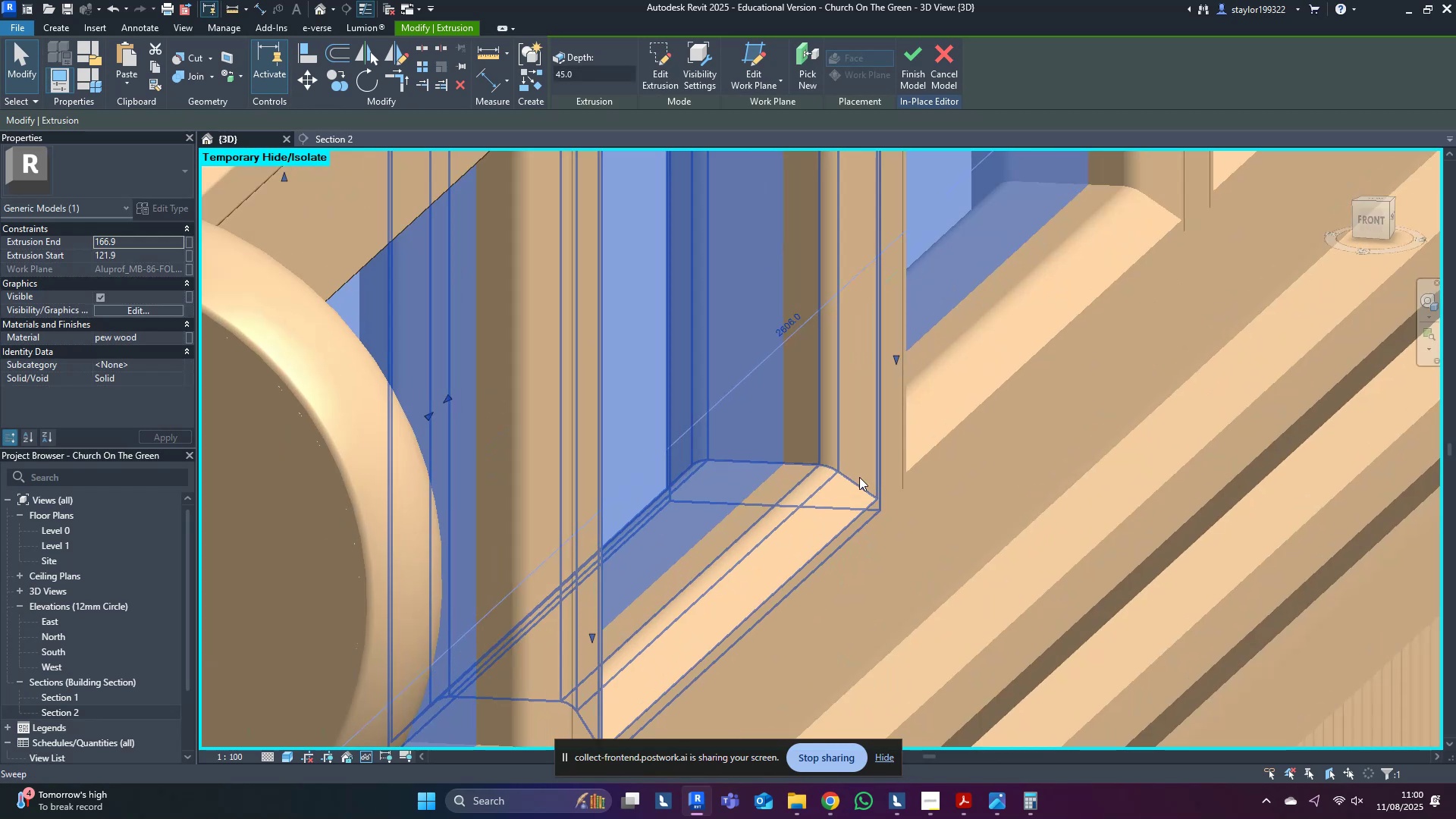 
type(al)
key(Tab)
 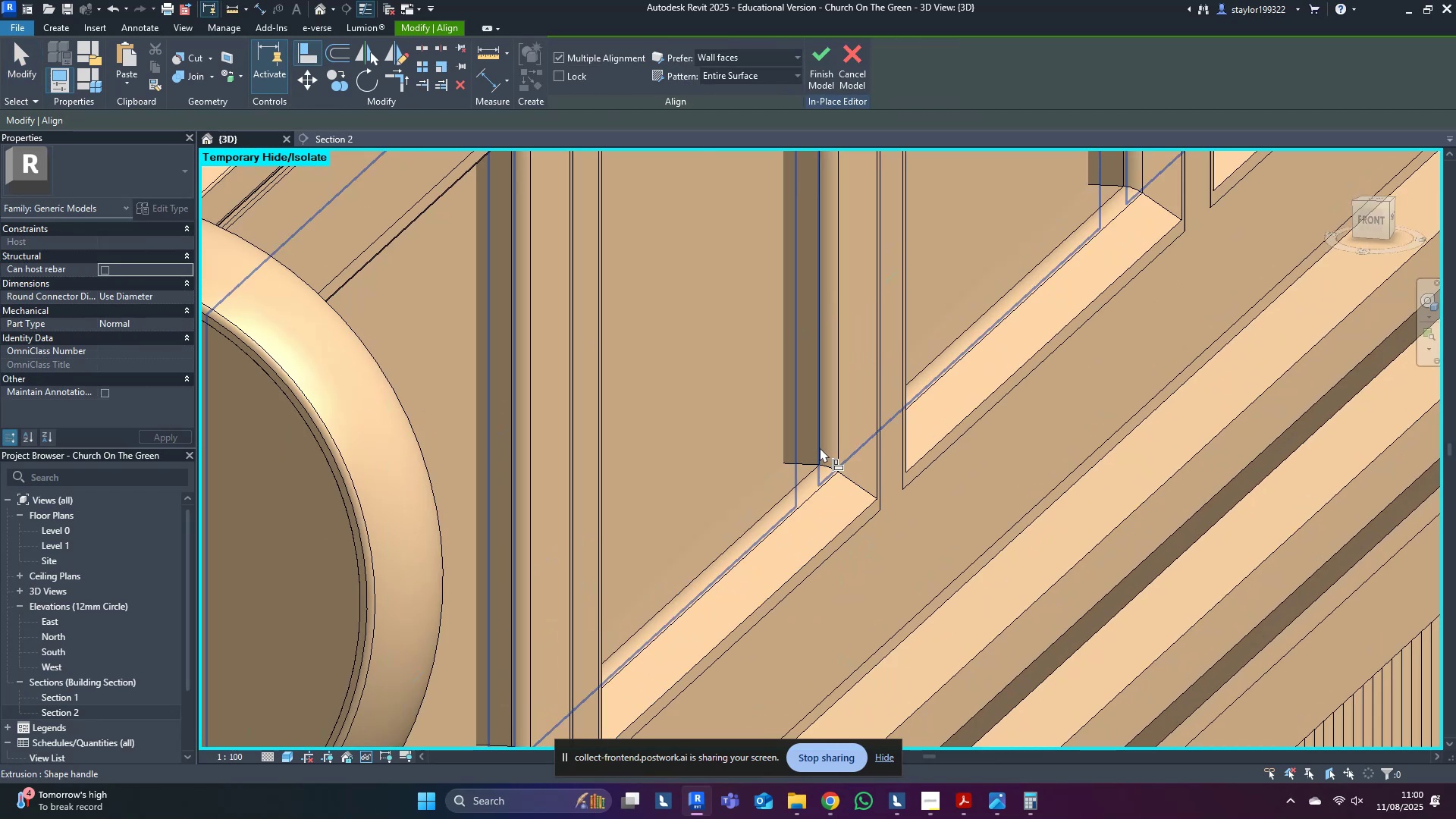 
left_click([820, 447])
 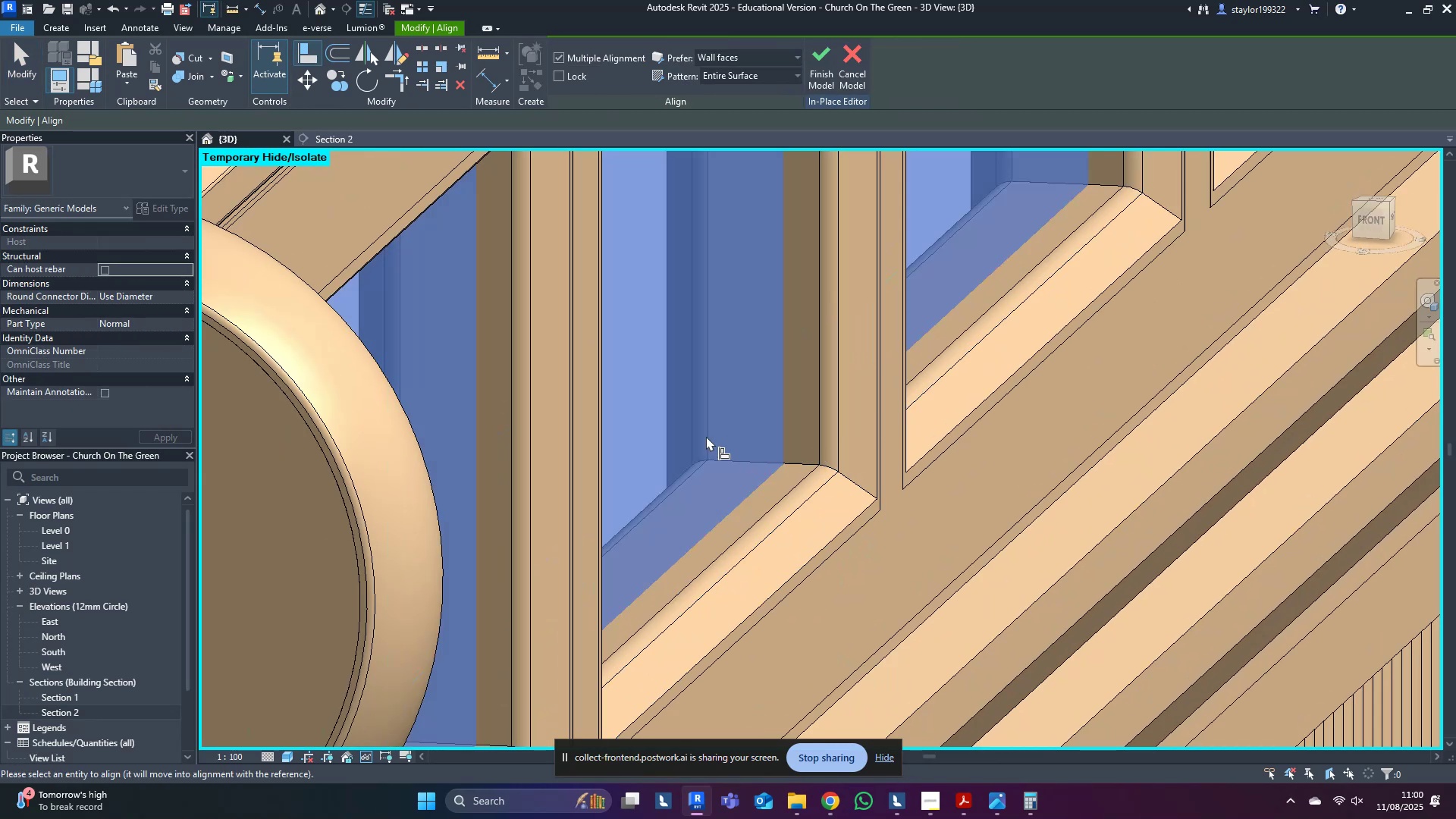 
key(Escape)
type(al)
key(Tab)
key(Tab)
key(Tab)
key(Tab)
 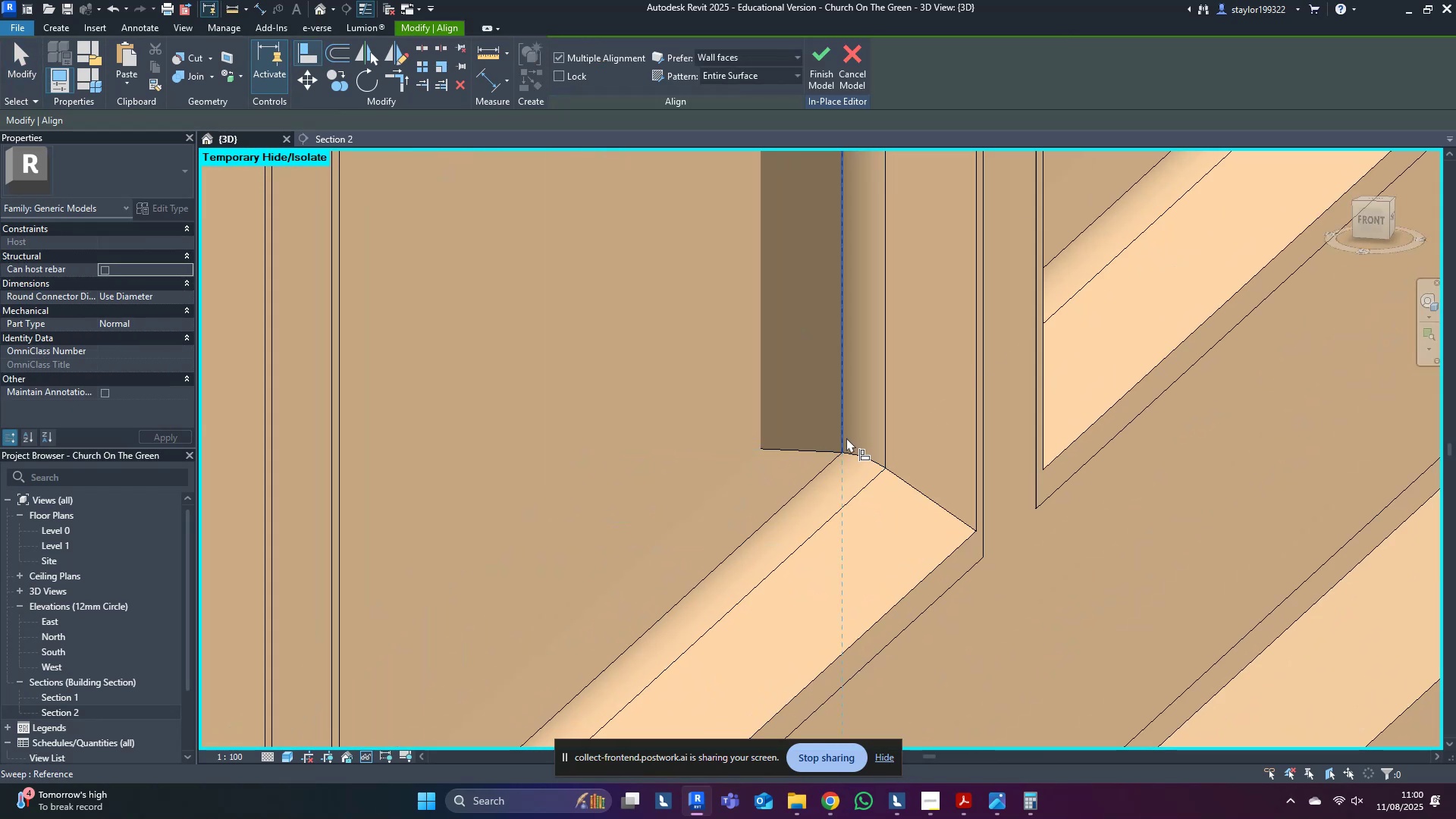 
hold_key(key=Escape, duration=4.62)
 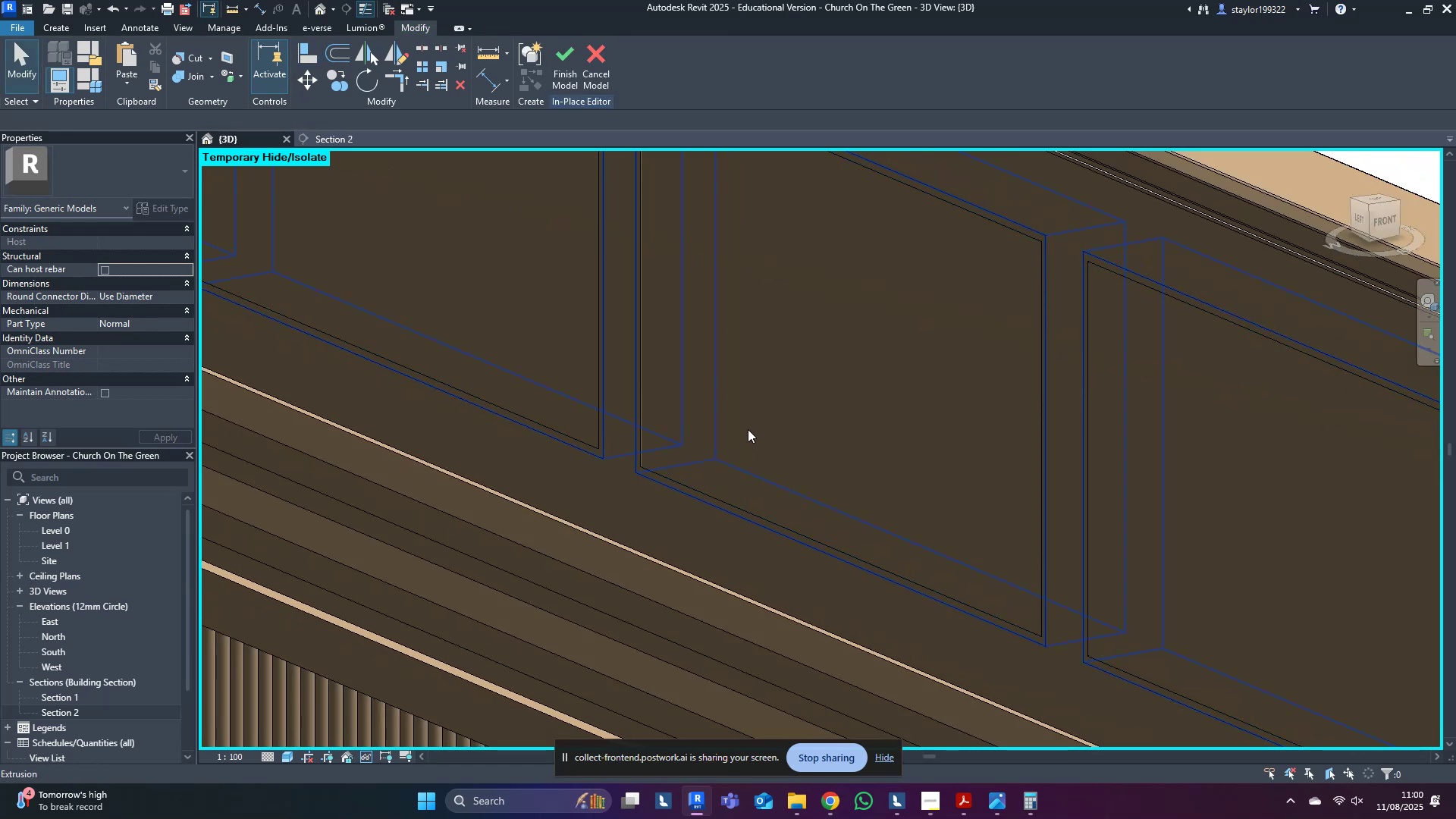 
scroll: coordinate [868, 481], scroll_direction: up, amount: 6.0
 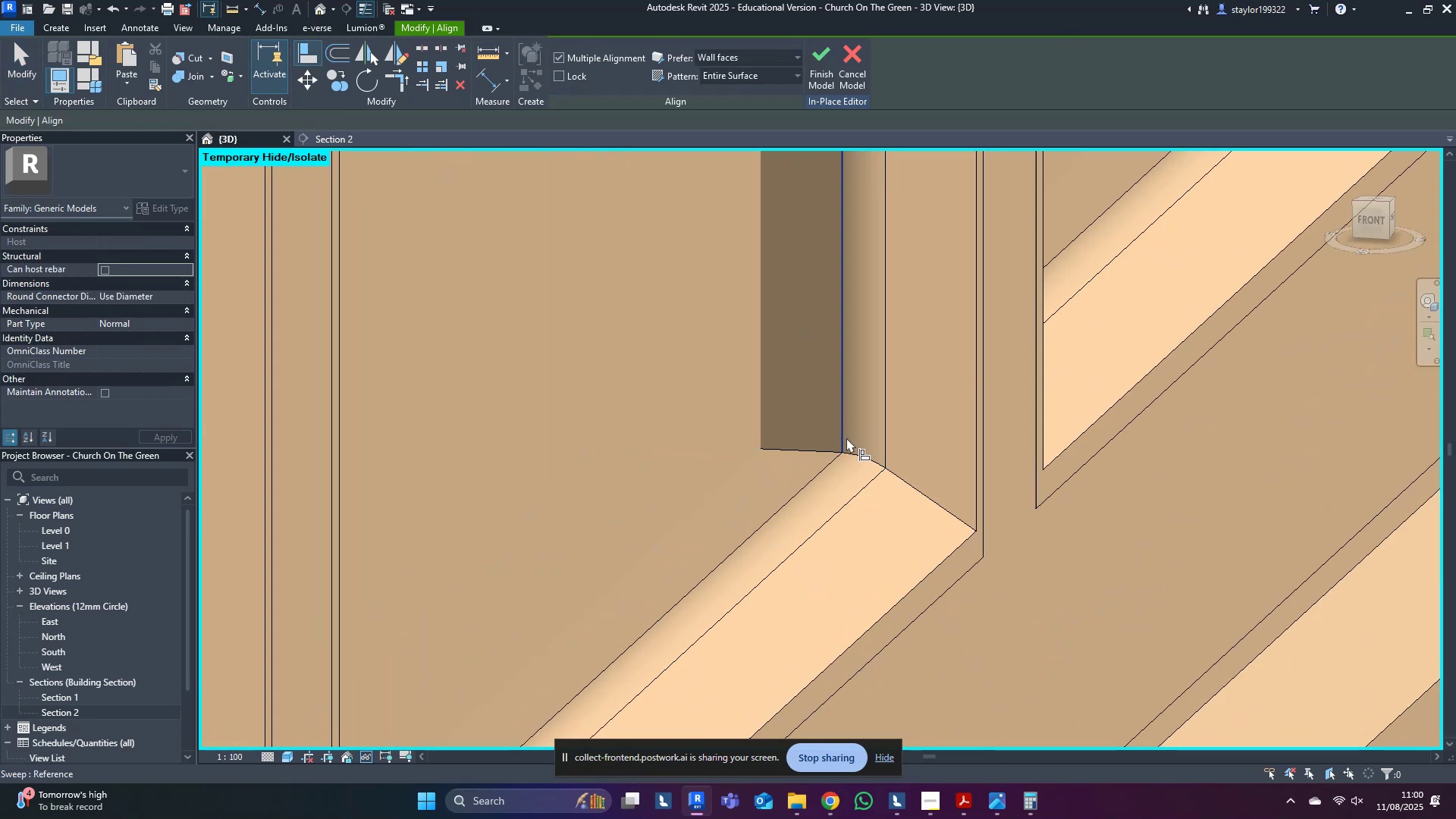 
double_click([594, 428])
 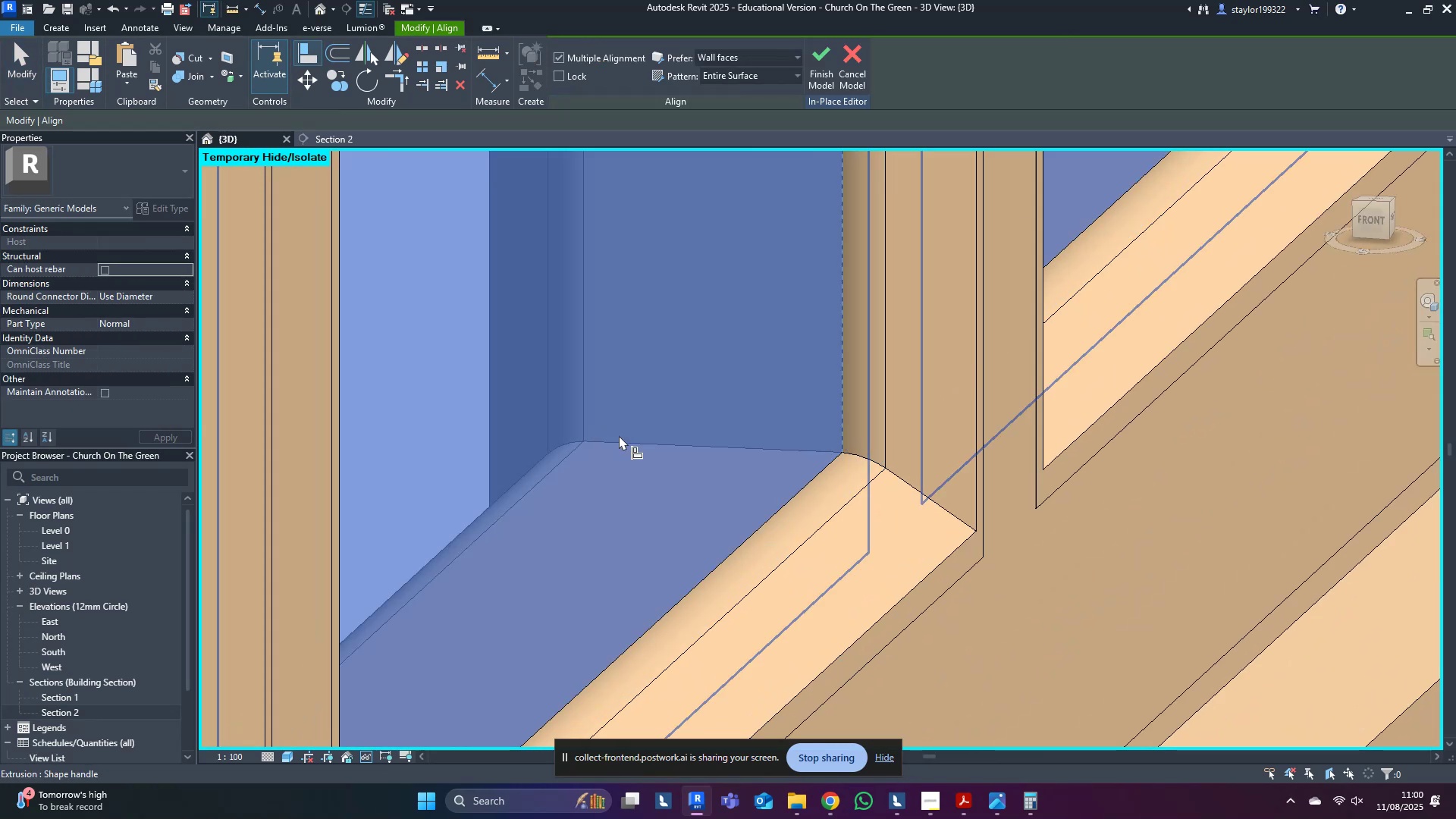 
scroll: coordinate [644, 417], scroll_direction: down, amount: 10.0
 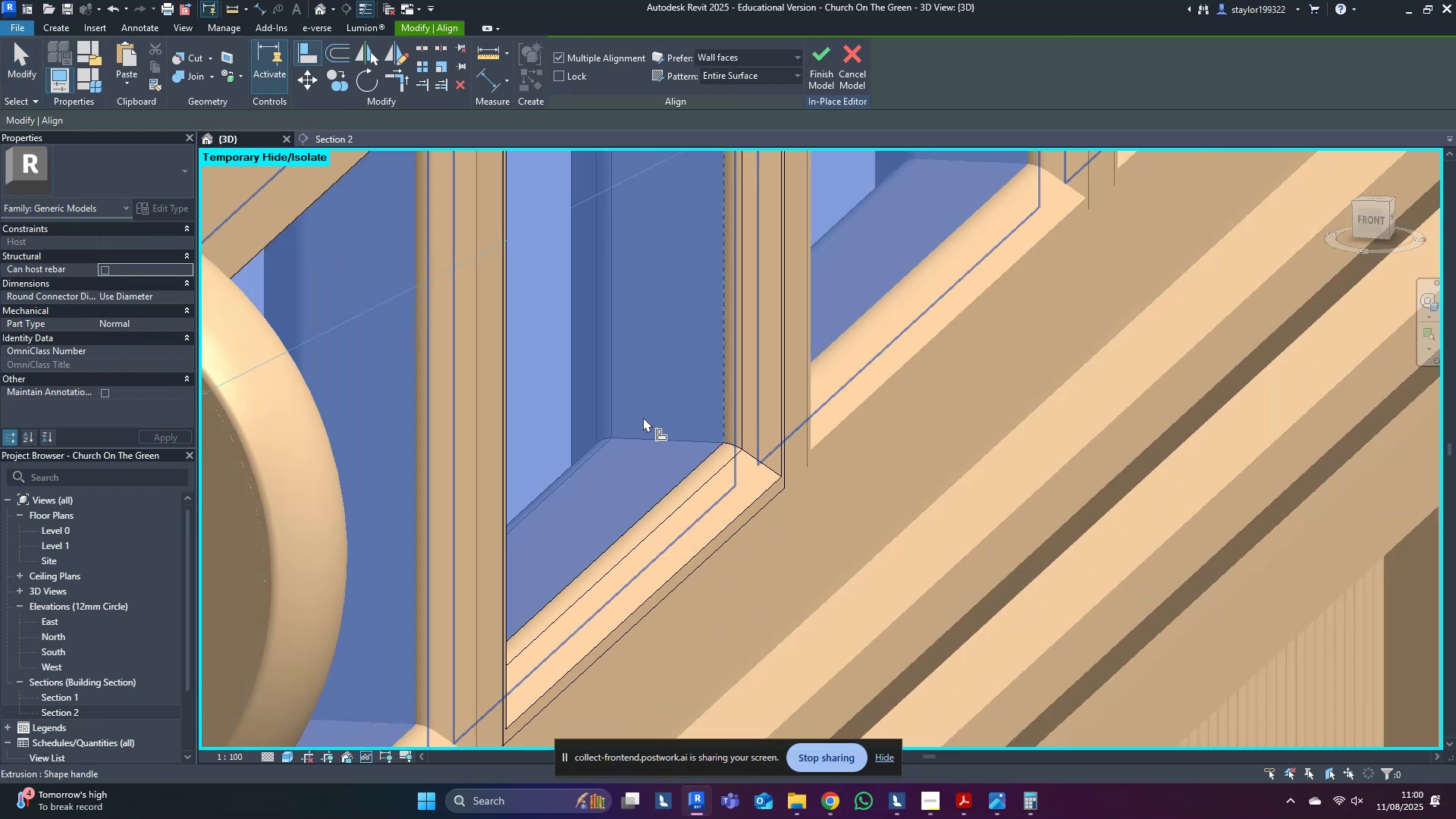 
hold_key(key=ShiftLeft, duration=0.37)
 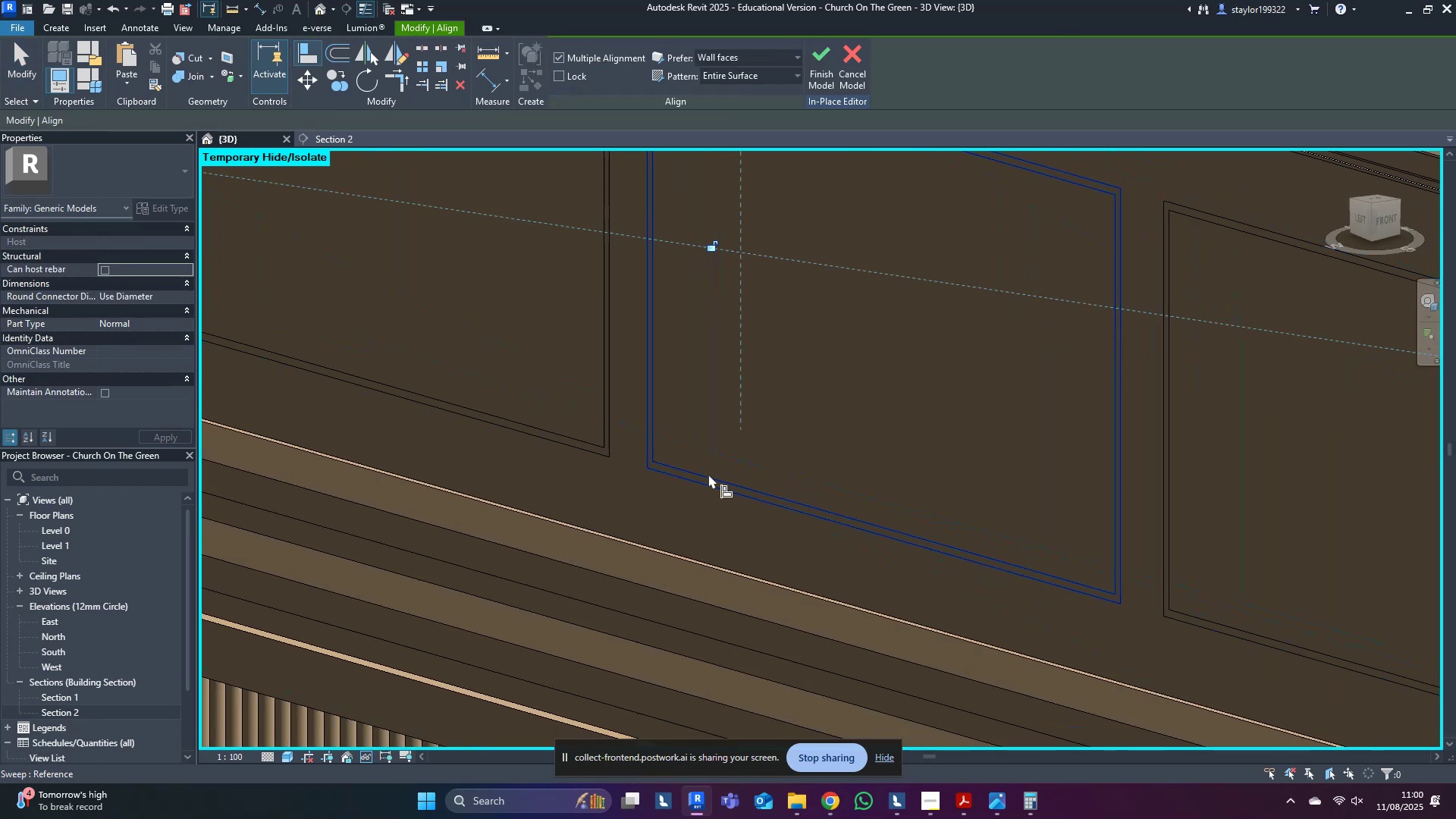 
key(Shift+ShiftLeft)
 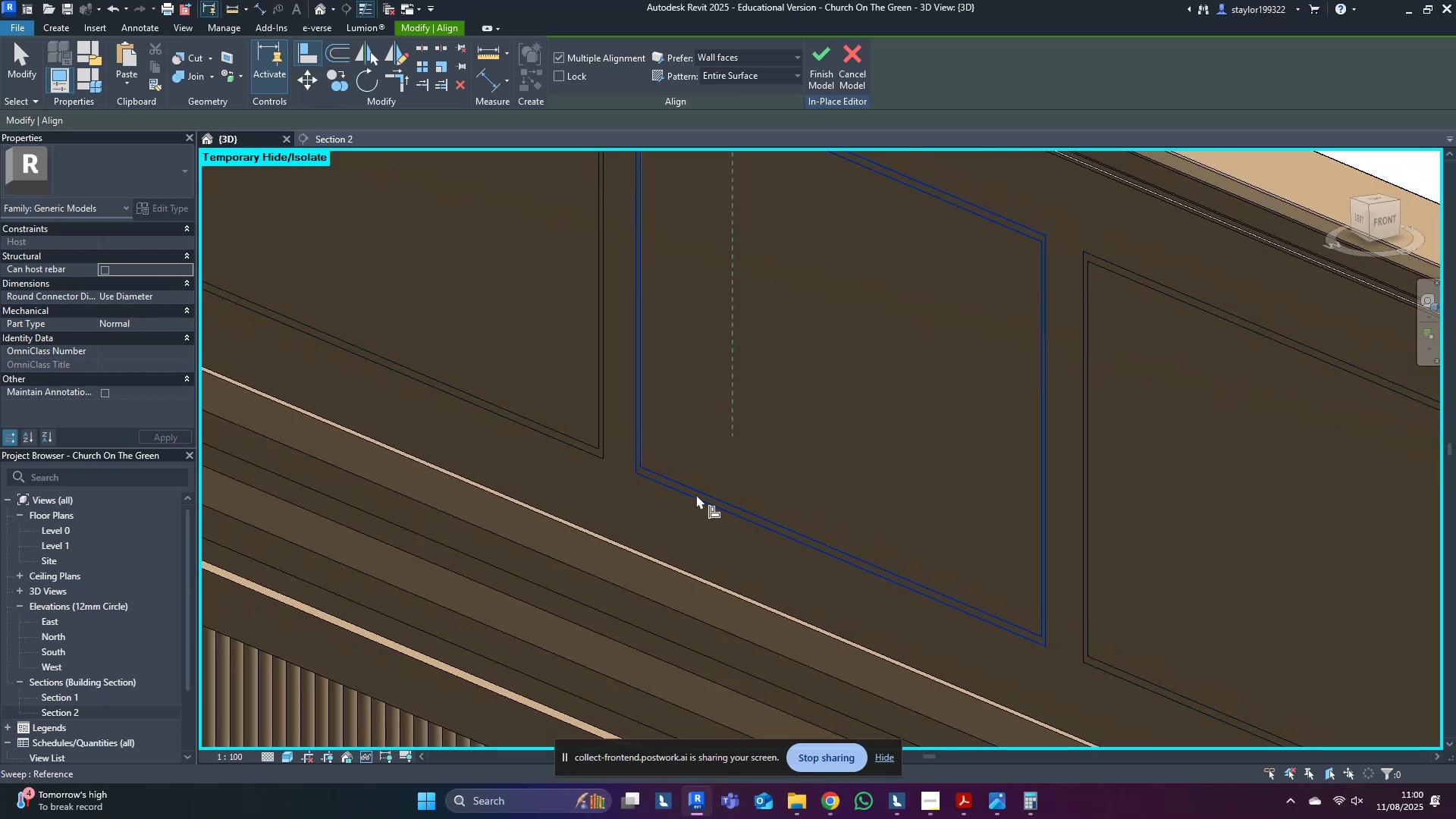 
key(Escape)
 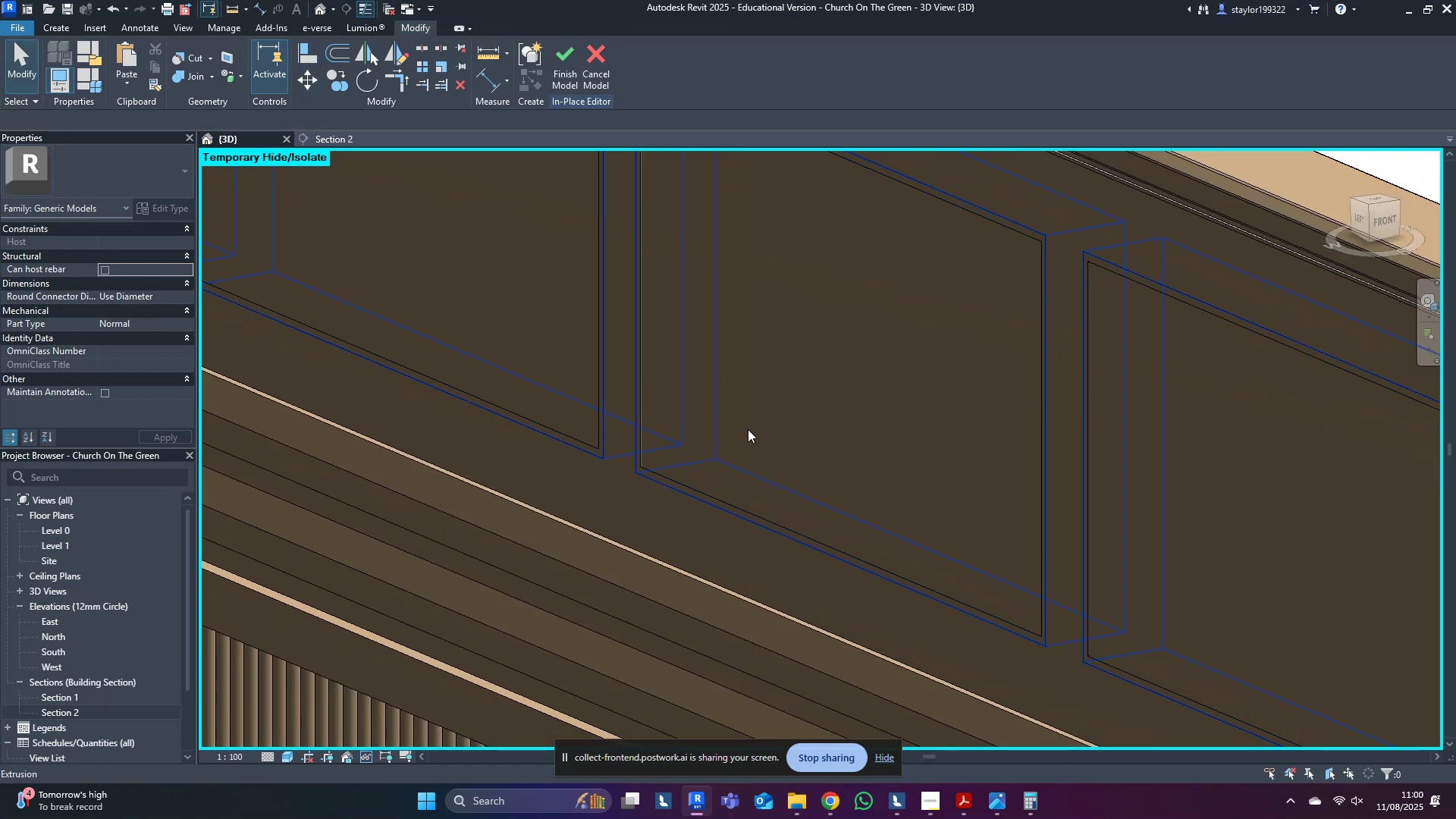 
left_click([748, 429])
 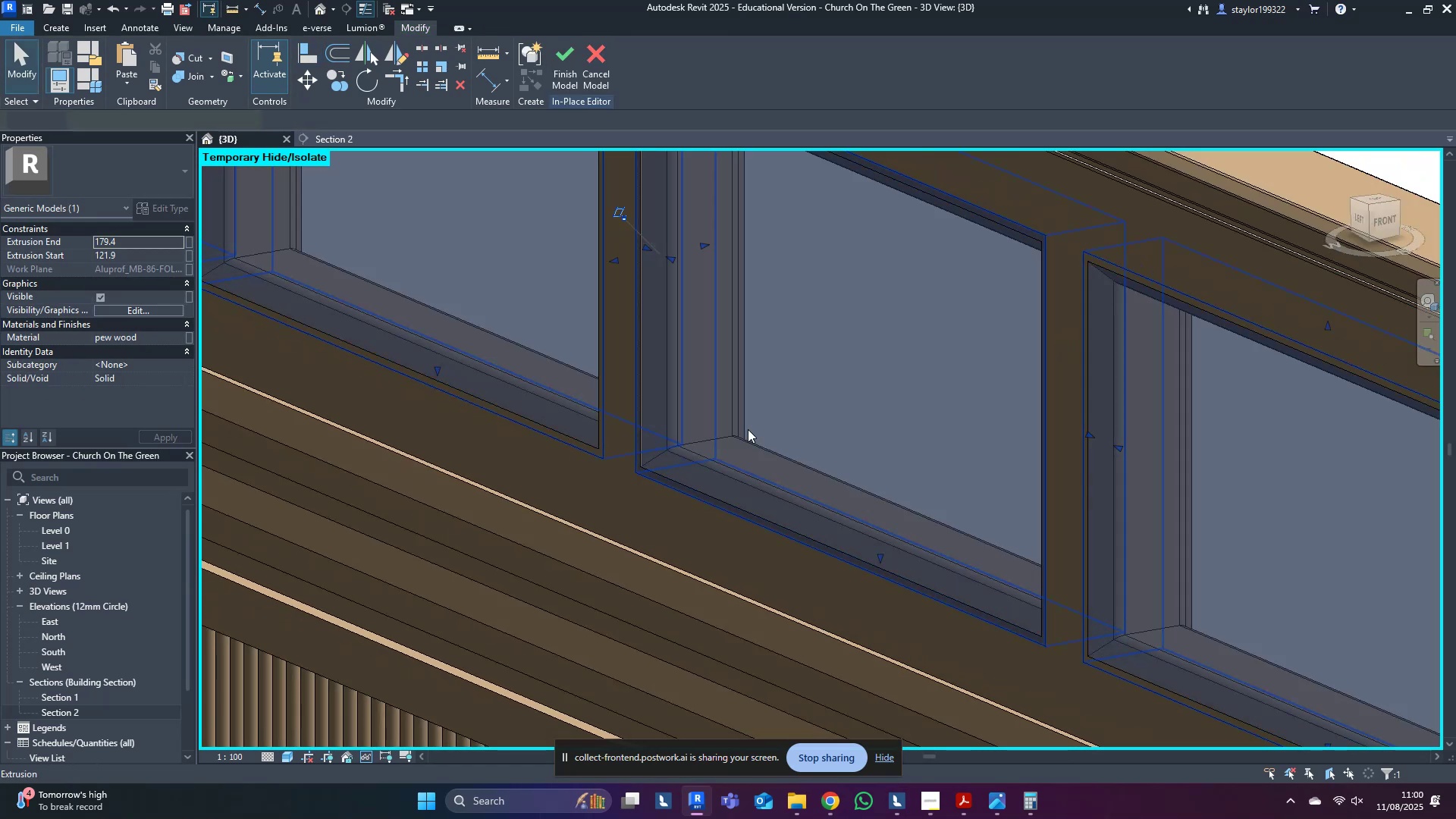 
scroll: coordinate [745, 435], scroll_direction: down, amount: 4.0
 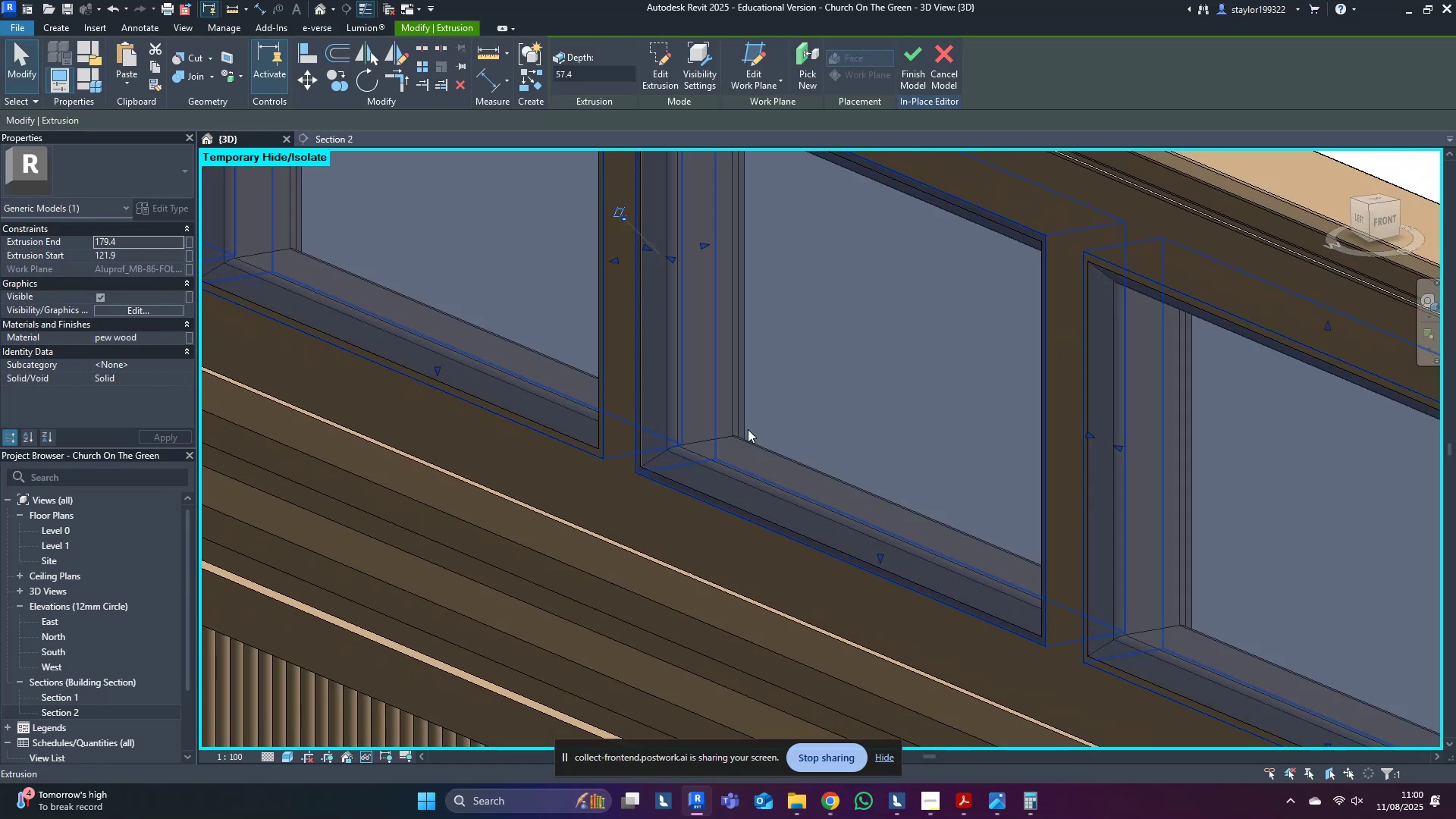 
hold_key(key=ShiftLeft, duration=0.31)
 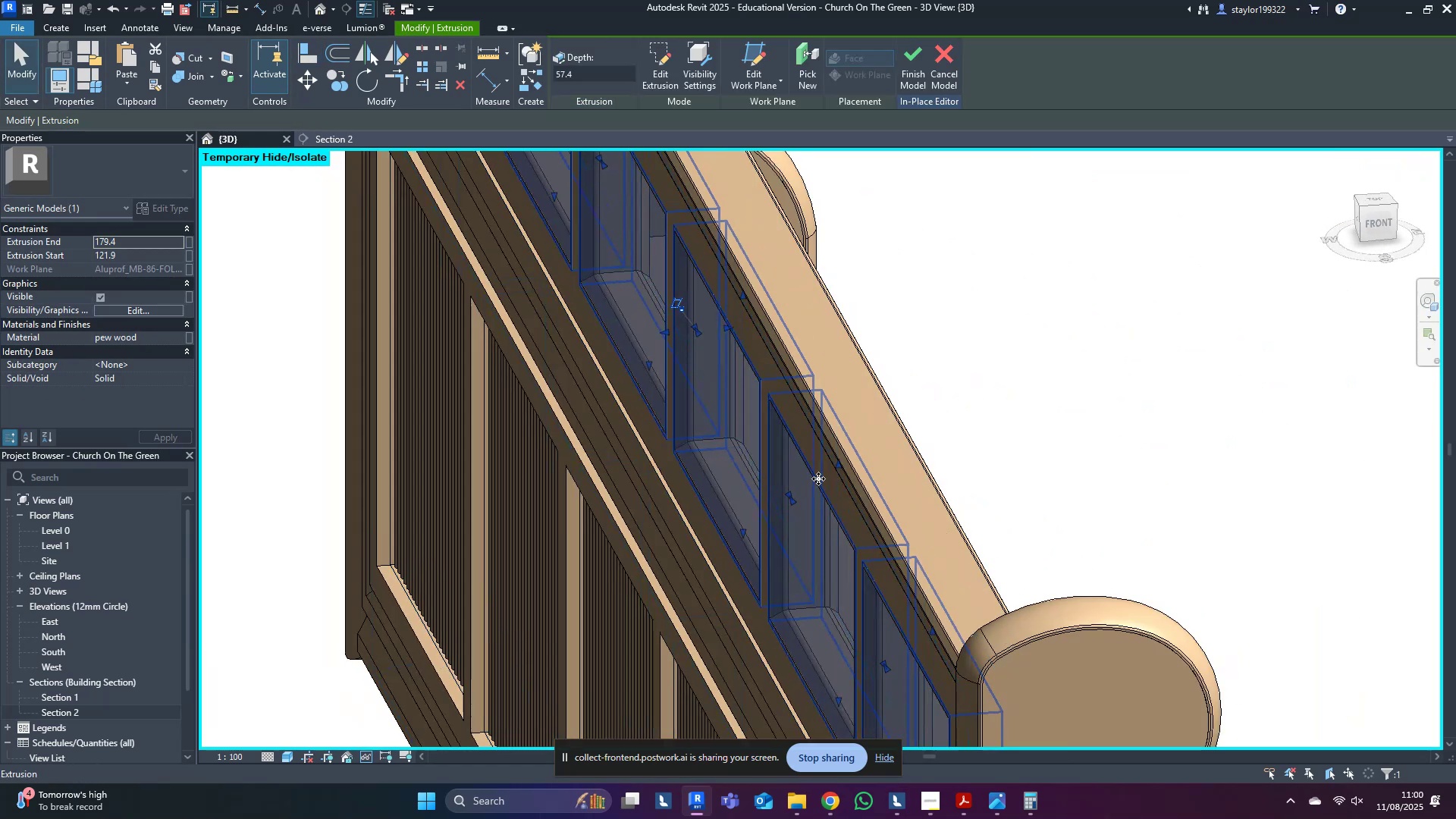 
scroll: coordinate [753, 381], scroll_direction: up, amount: 4.0
 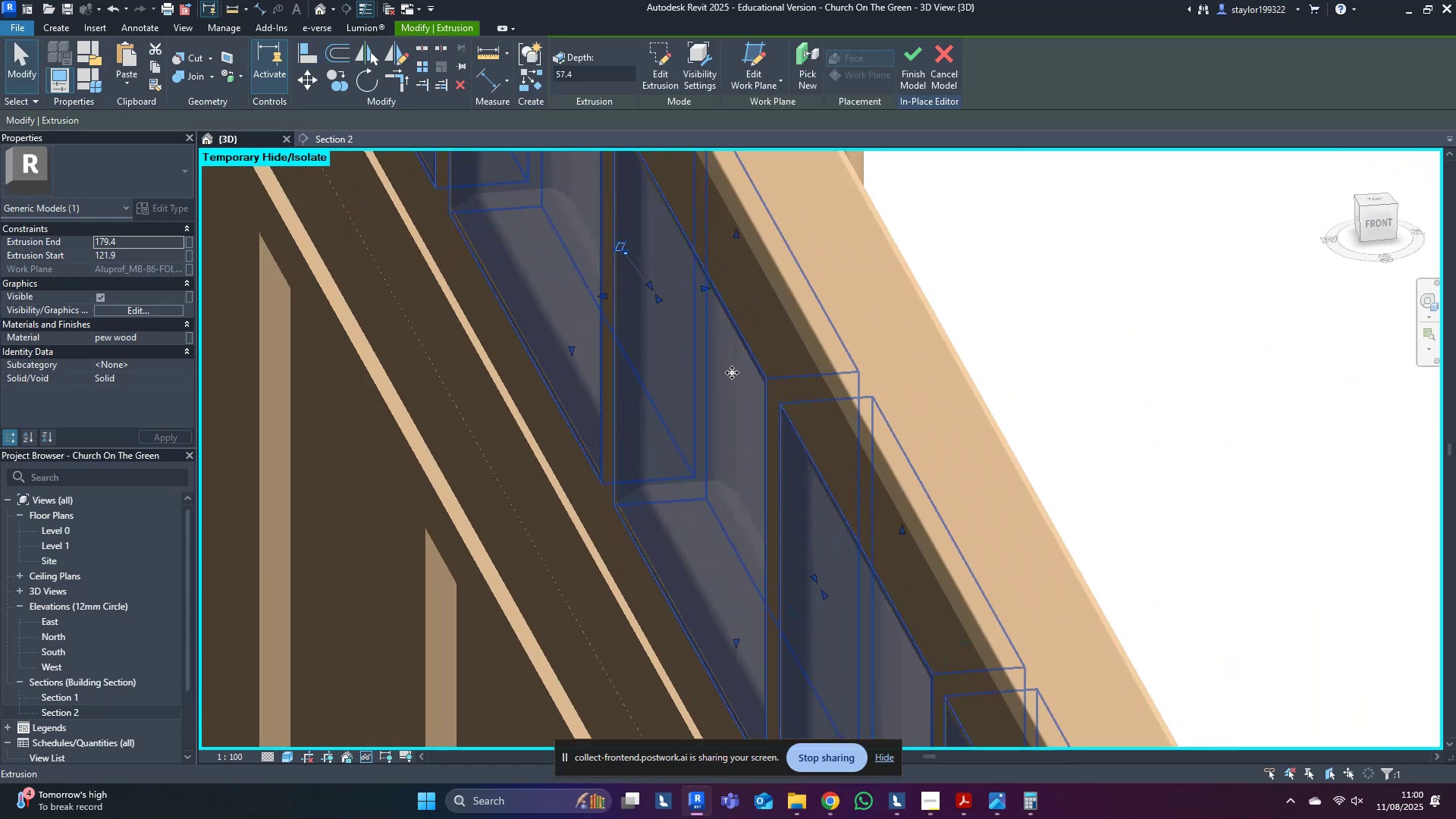 
key(Shift+ShiftLeft)
 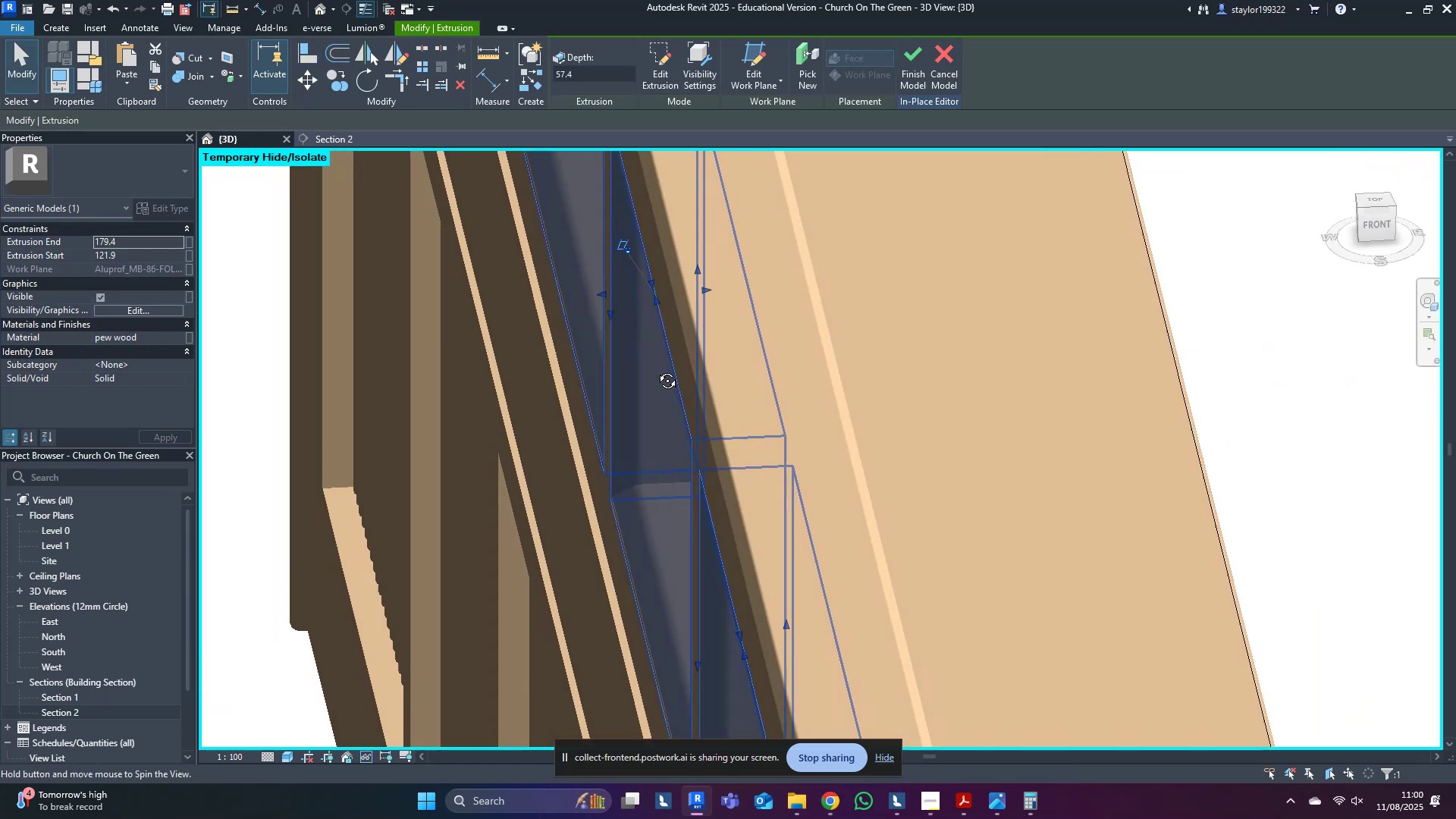 
scroll: coordinate [592, 315], scroll_direction: up, amount: 4.0
 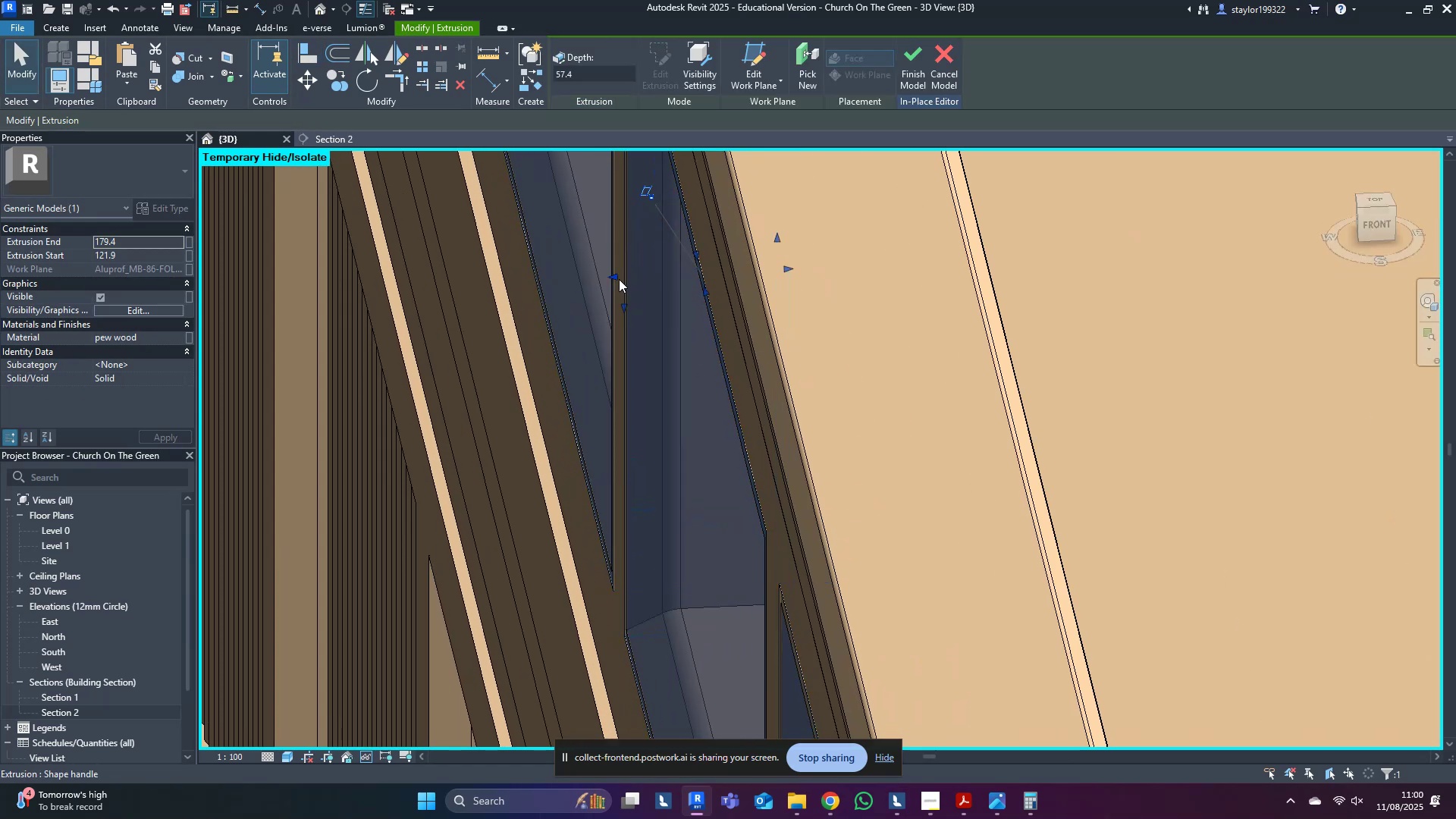 
left_click_drag(start_coordinate=[614, 278], to_coordinate=[682, 277])
 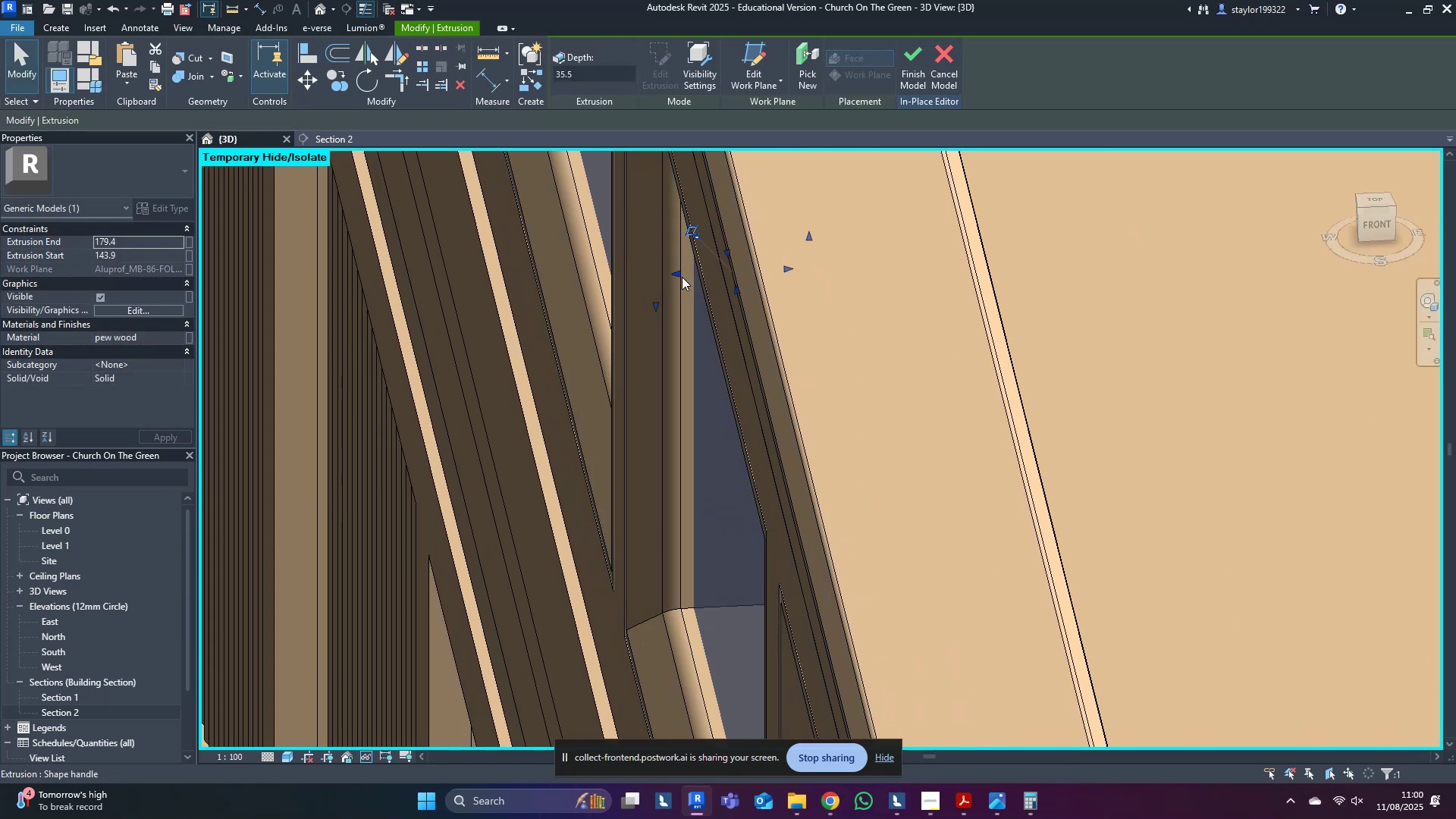 
scroll: coordinate [700, 552], scroll_direction: up, amount: 5.0
 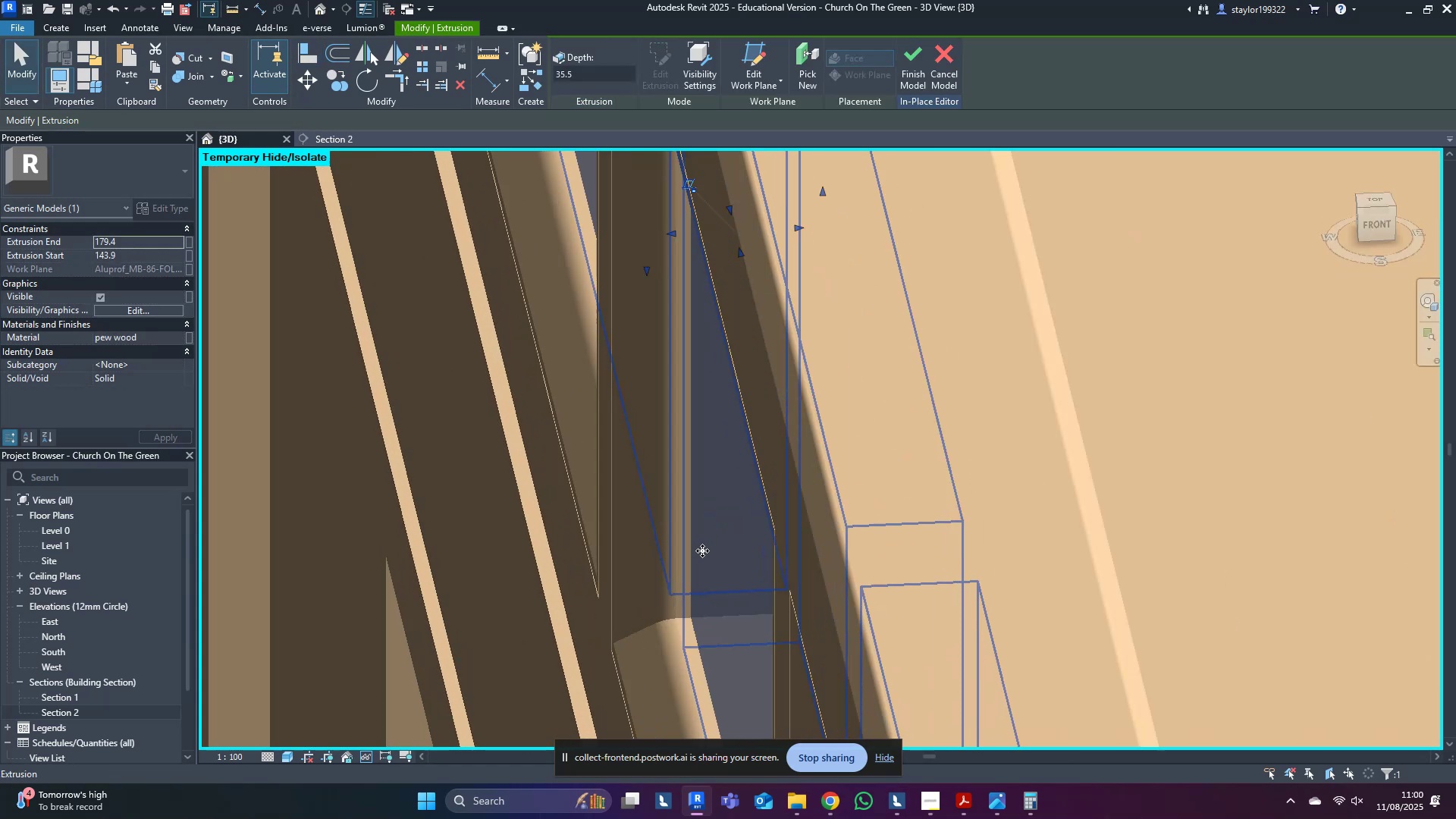 
type(al)
key(Tab)
key(Tab)
 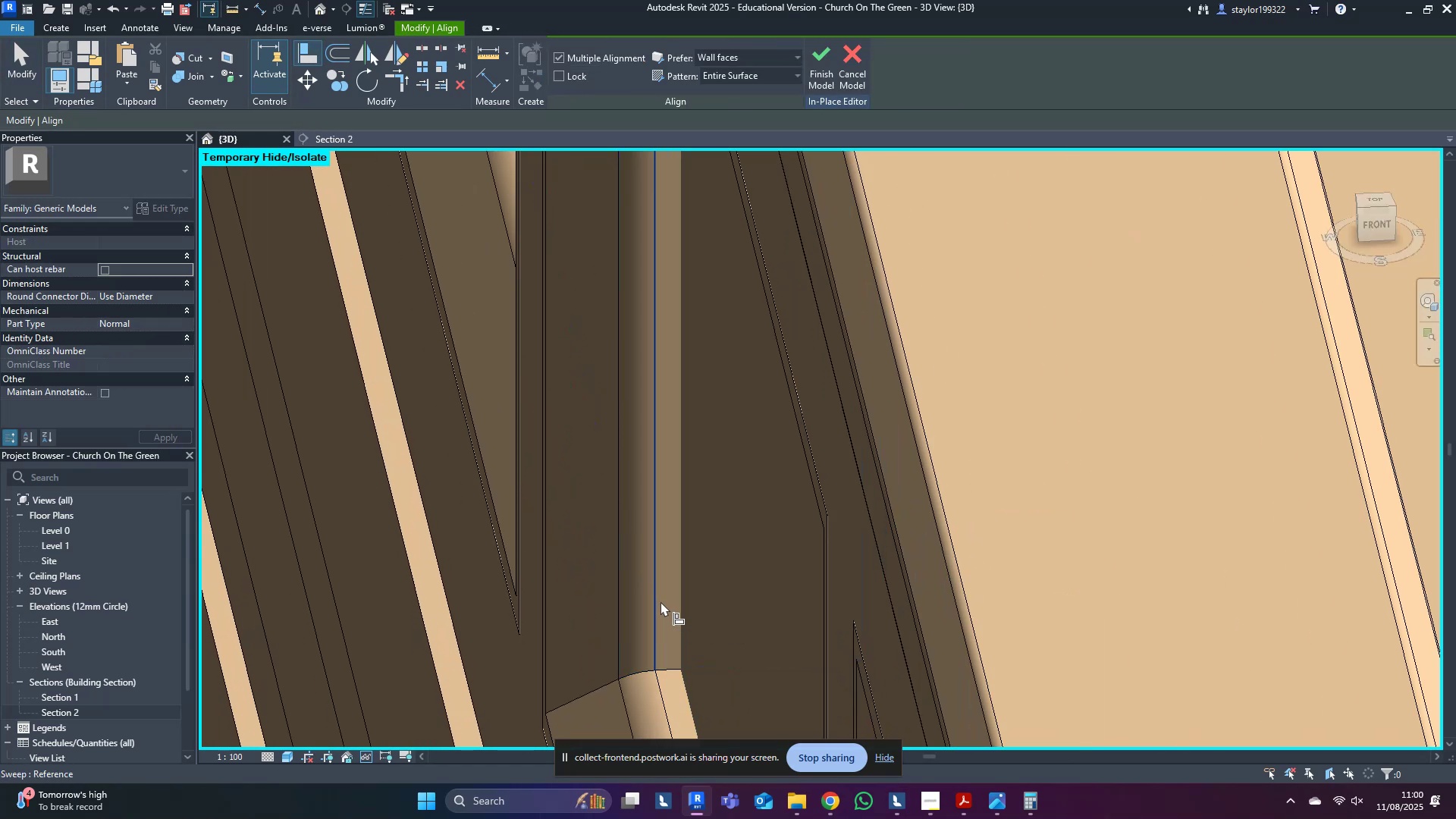 
left_click([661, 601])
 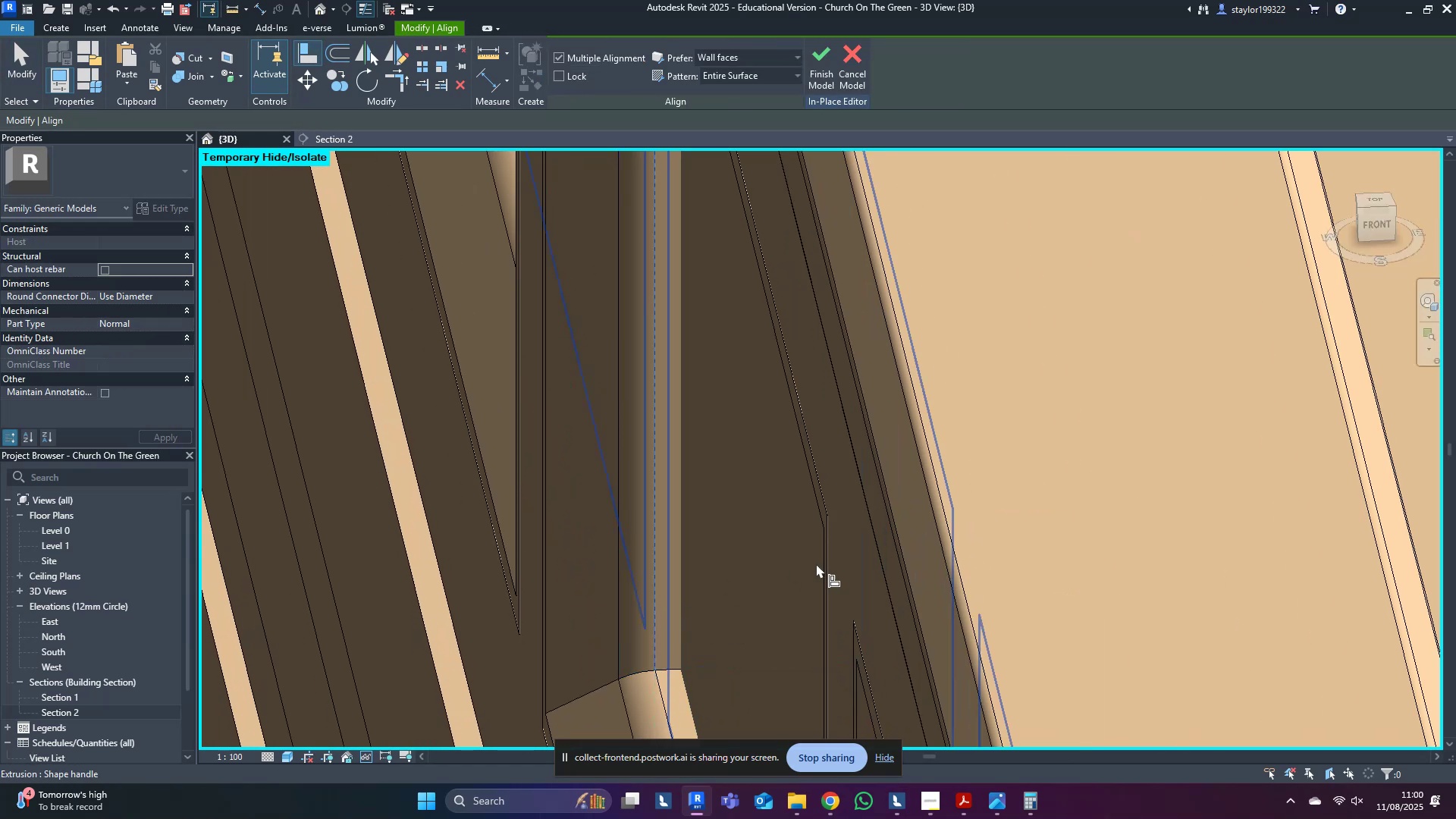 
left_click([816, 563])
 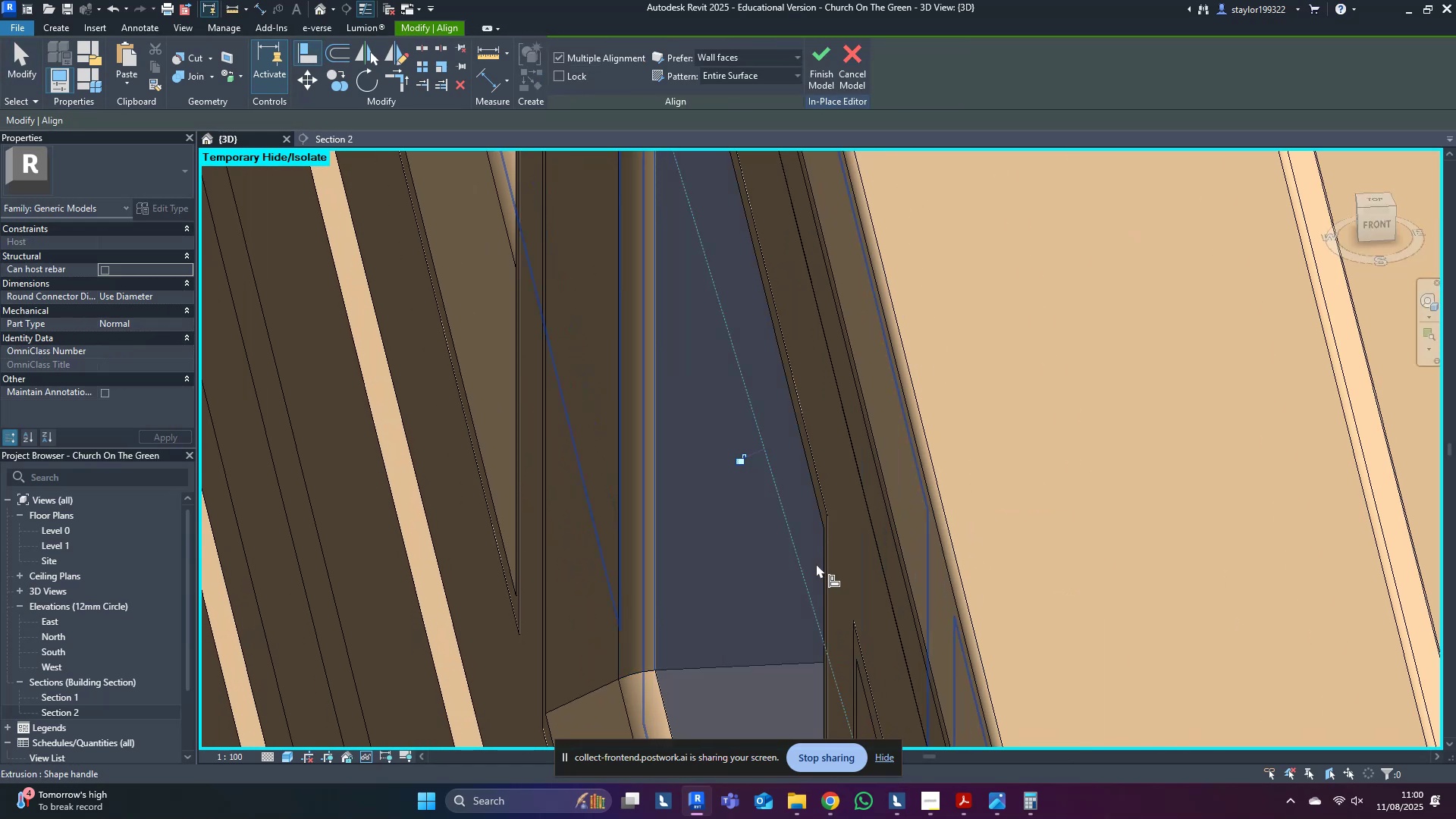 
key(Escape)
 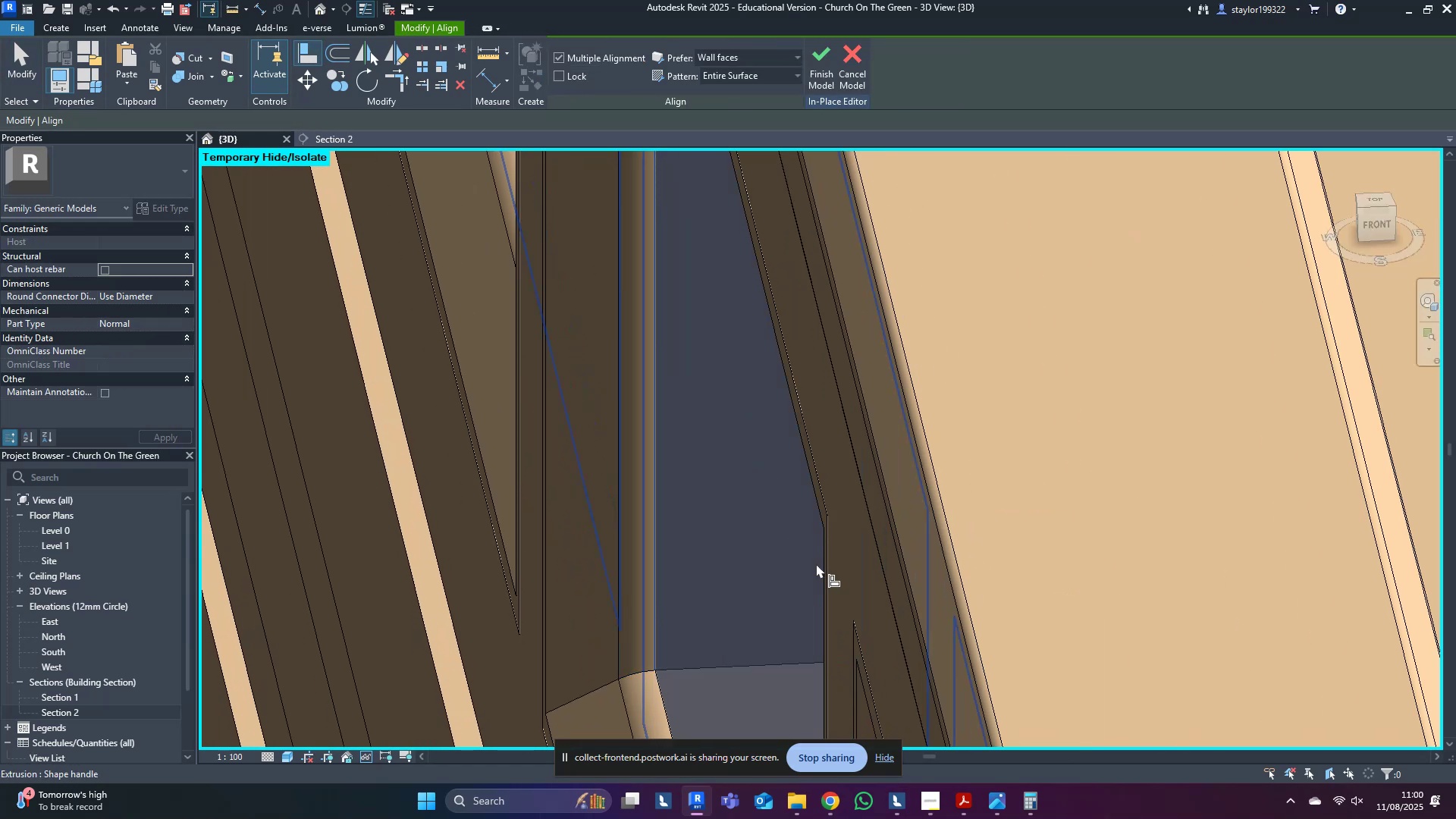 
scroll: coordinate [868, 502], scroll_direction: down, amount: 23.0
 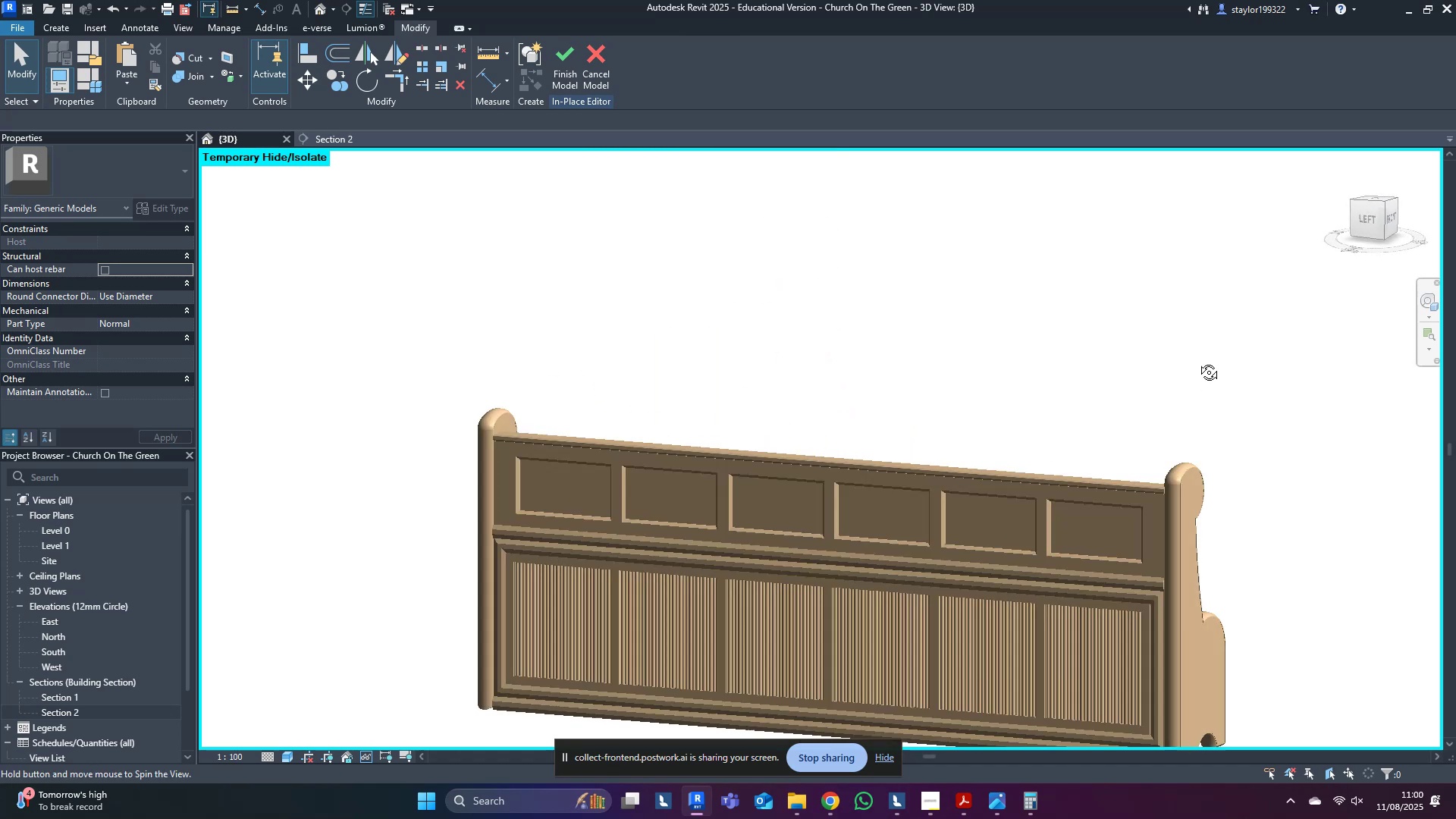 
key(Escape)
 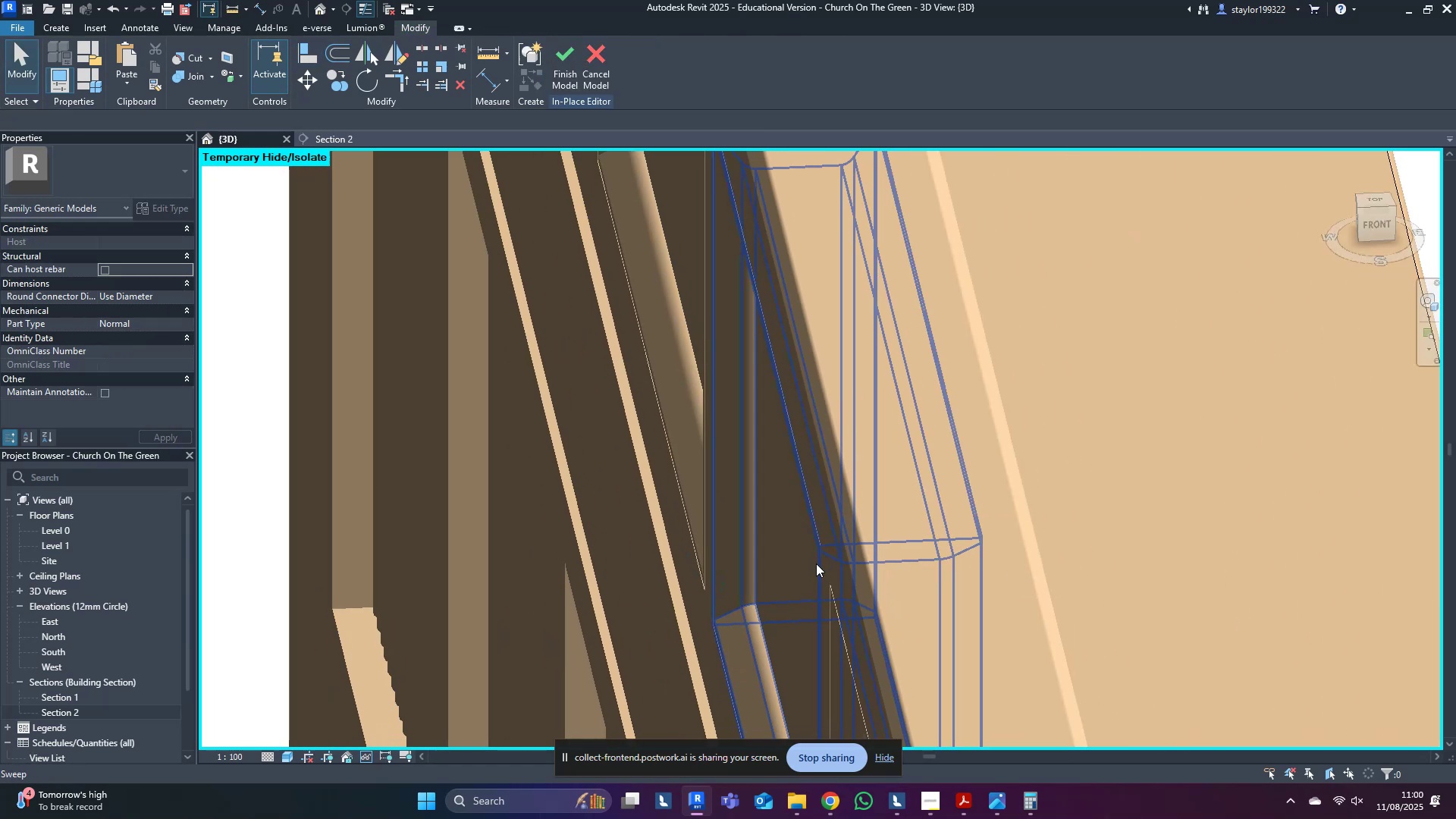 
key(Escape)
 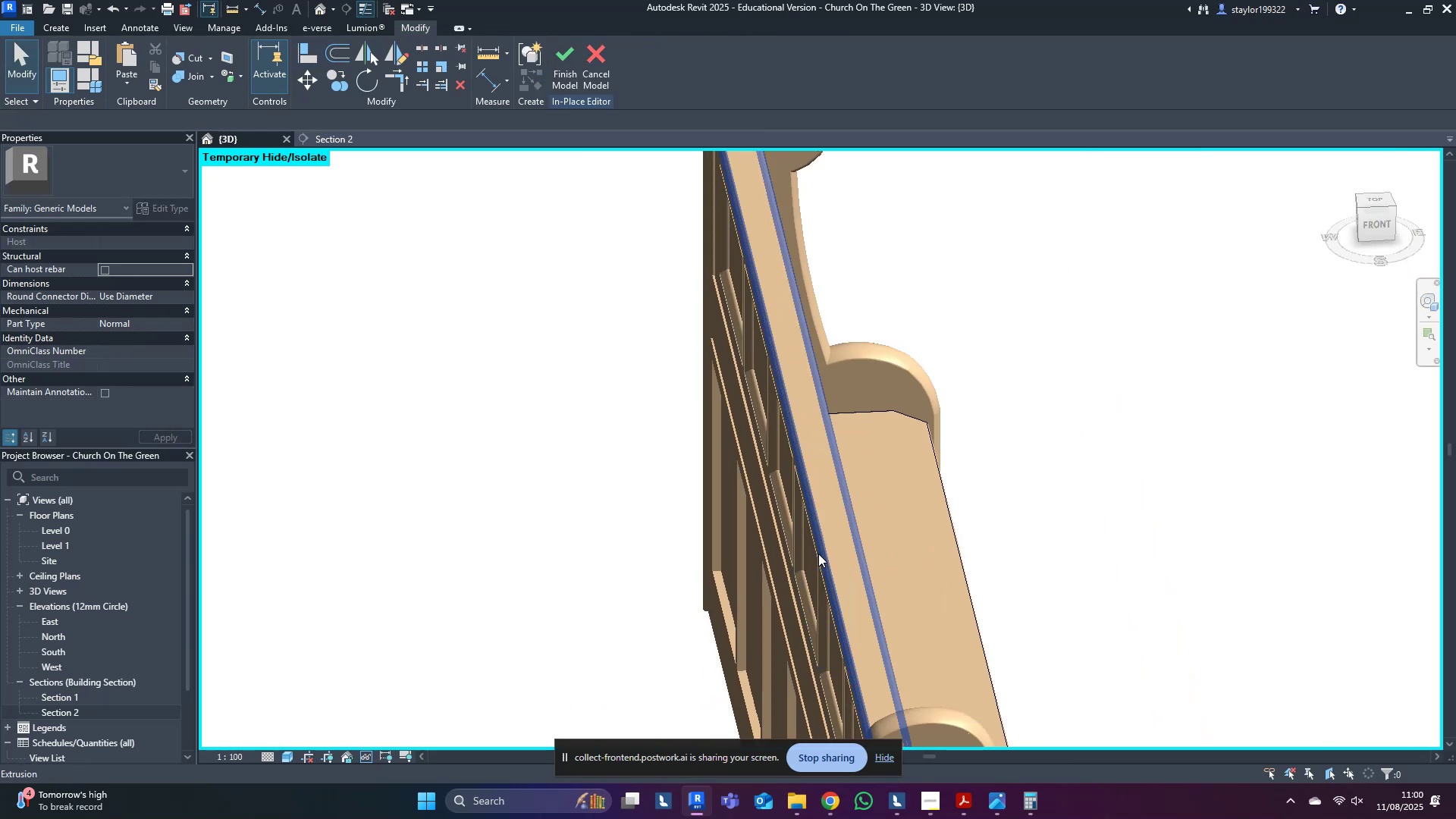 
hold_key(key=ShiftLeft, duration=0.43)
 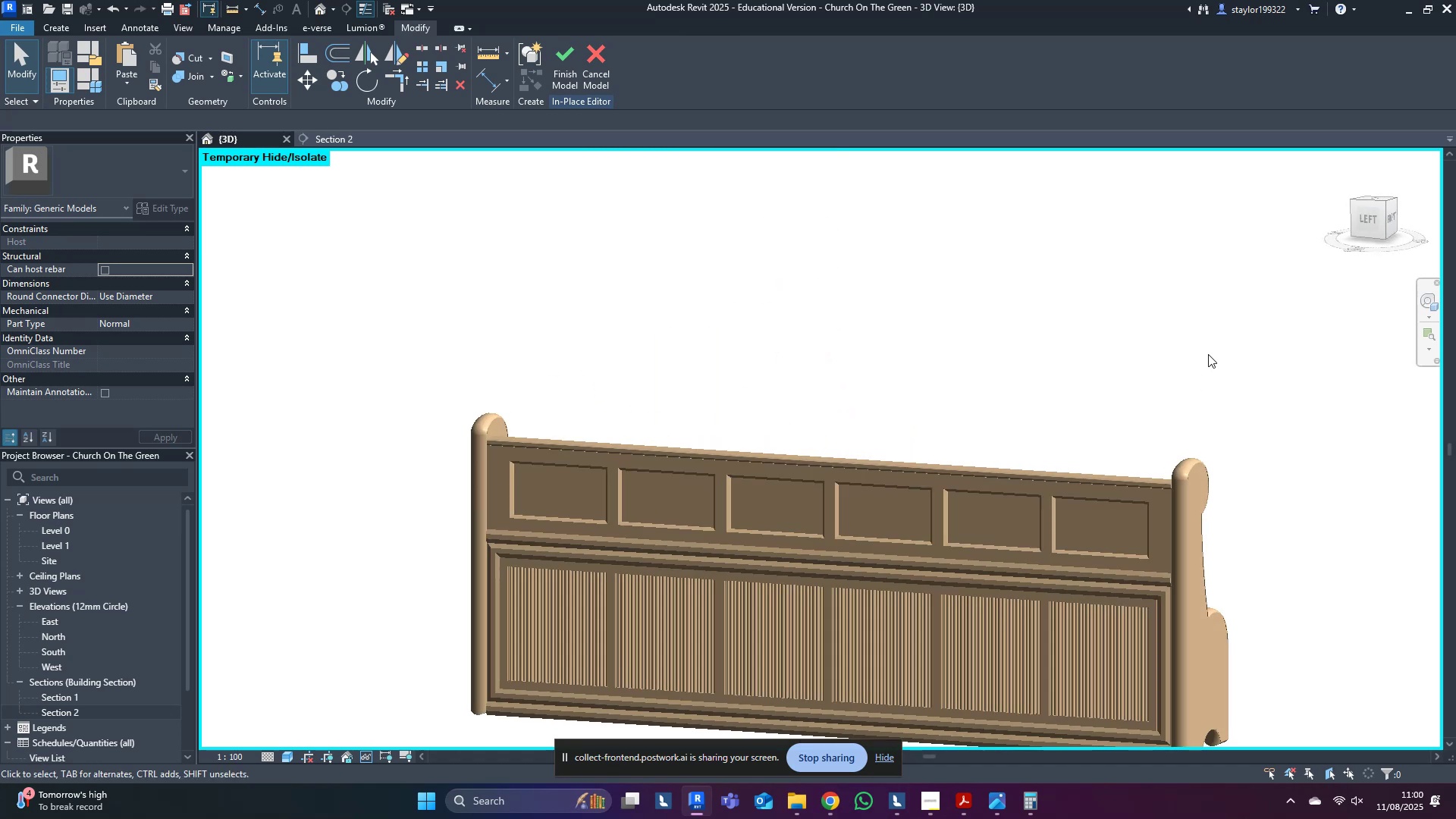 
left_click_drag(start_coordinate=[1087, 391], to_coordinate=[1087, 385])
 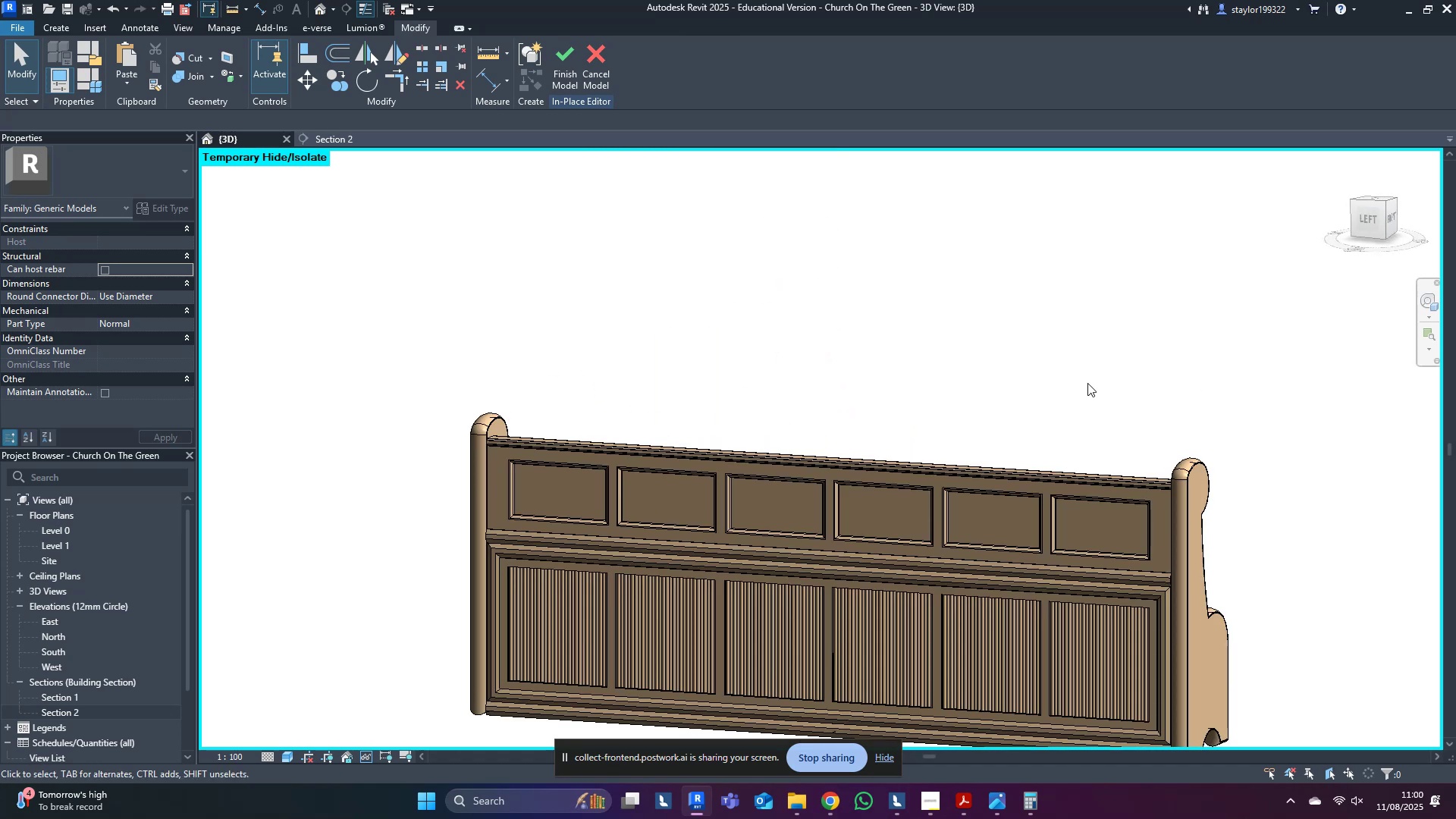 
hold_key(key=ShiftLeft, duration=1.15)
 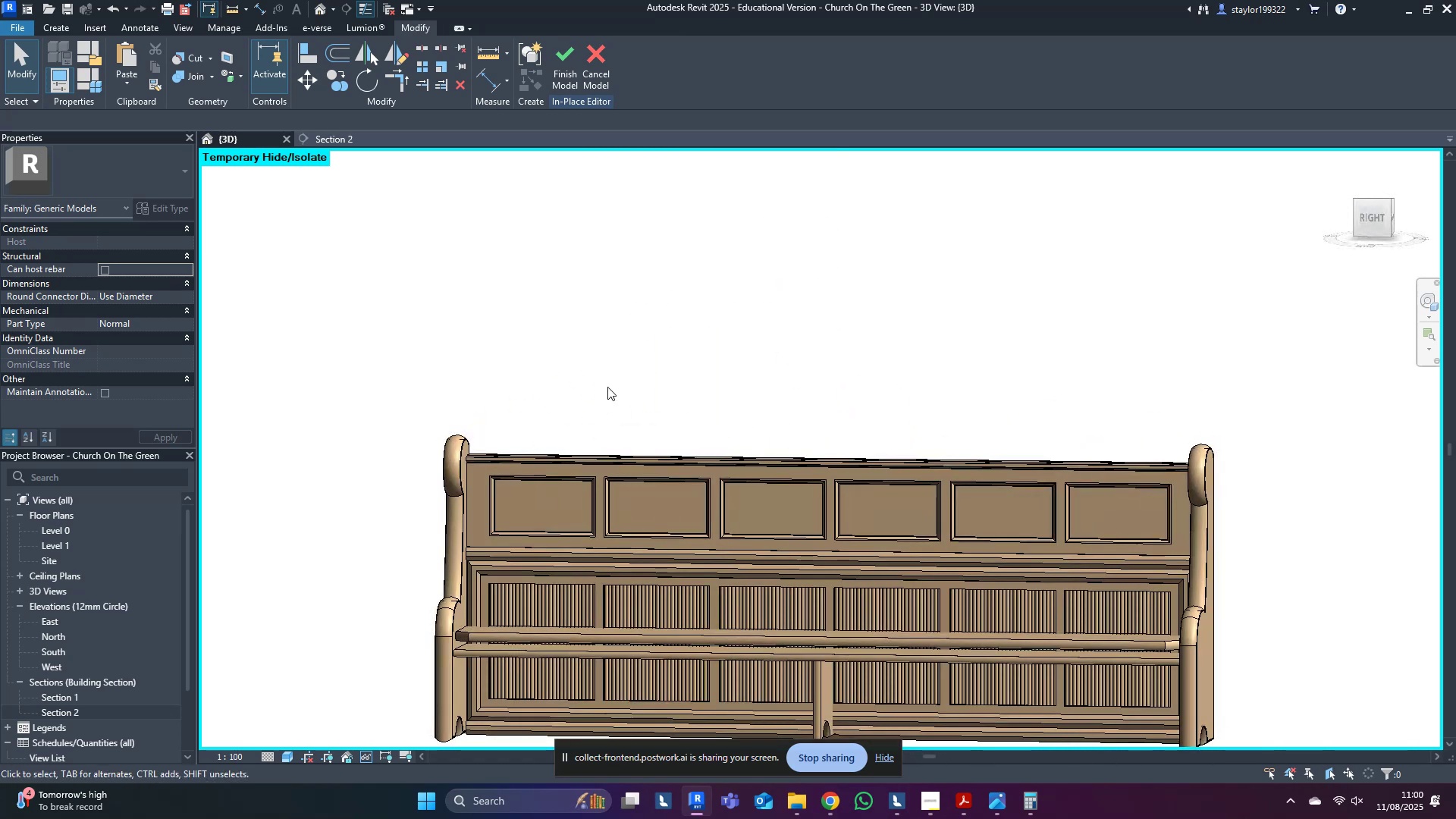 
hold_key(key=ShiftLeft, duration=0.81)
 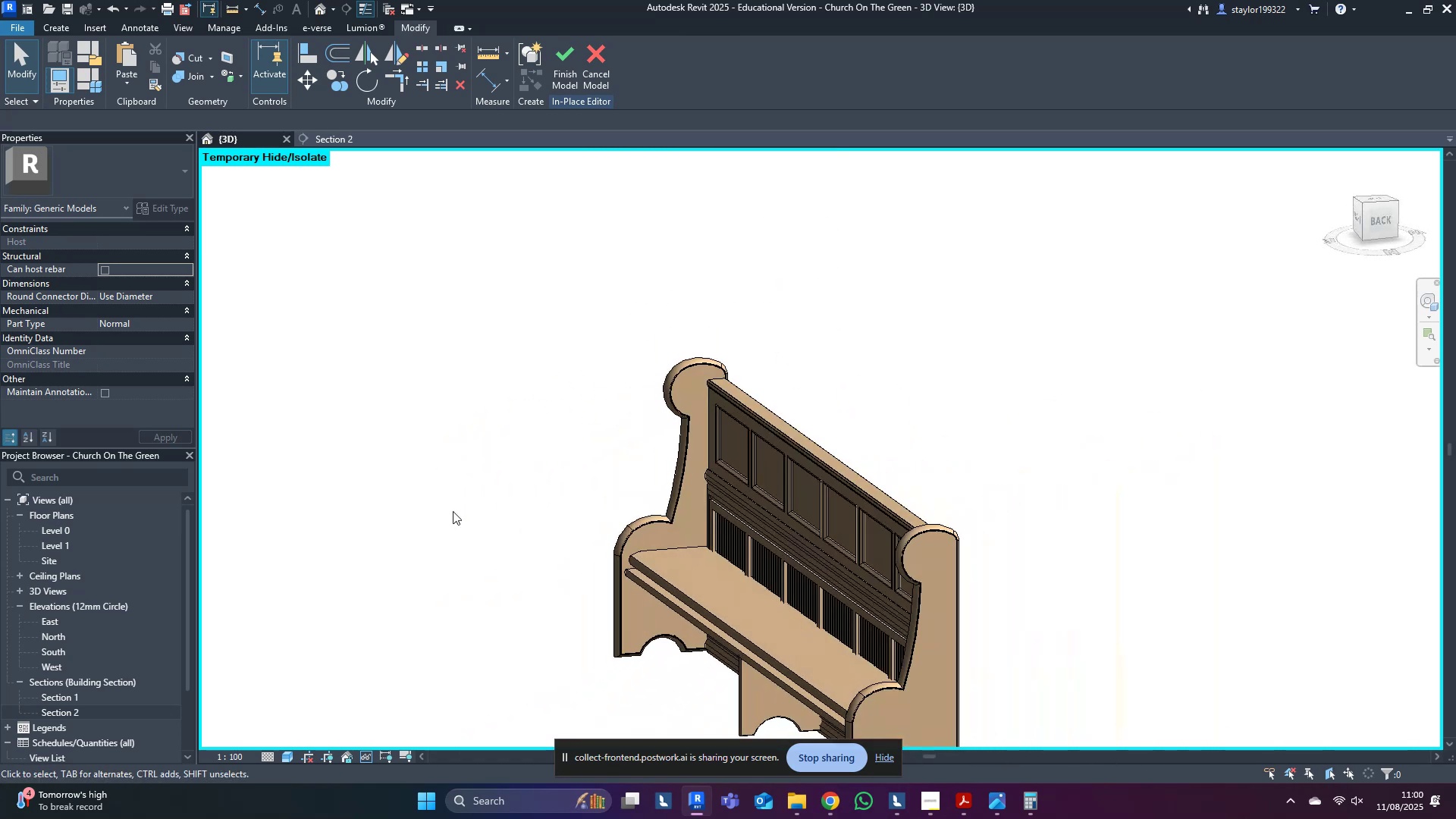 
scroll: coordinate [482, 556], scroll_direction: up, amount: 4.0
 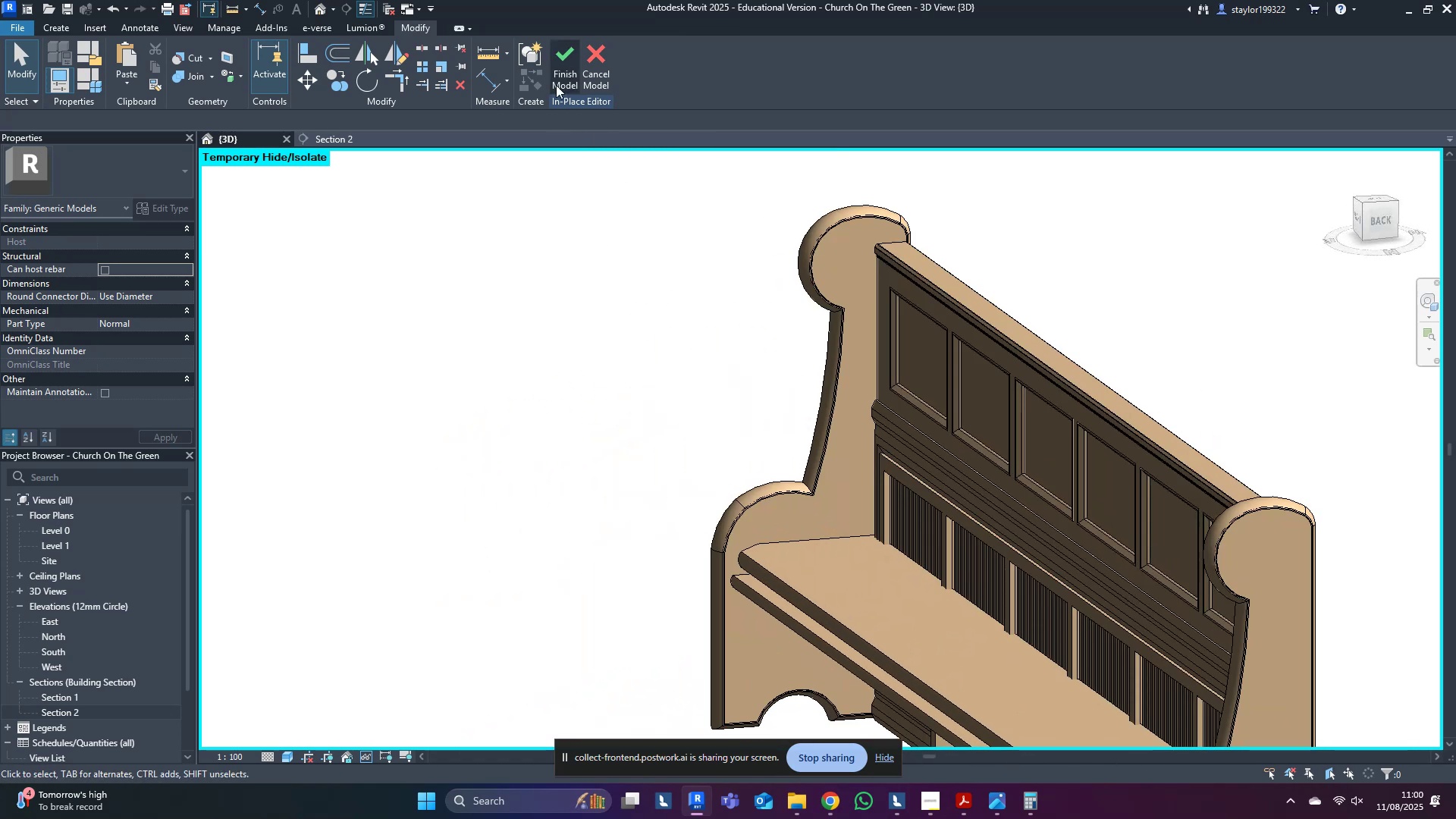 
left_click([556, 51])
 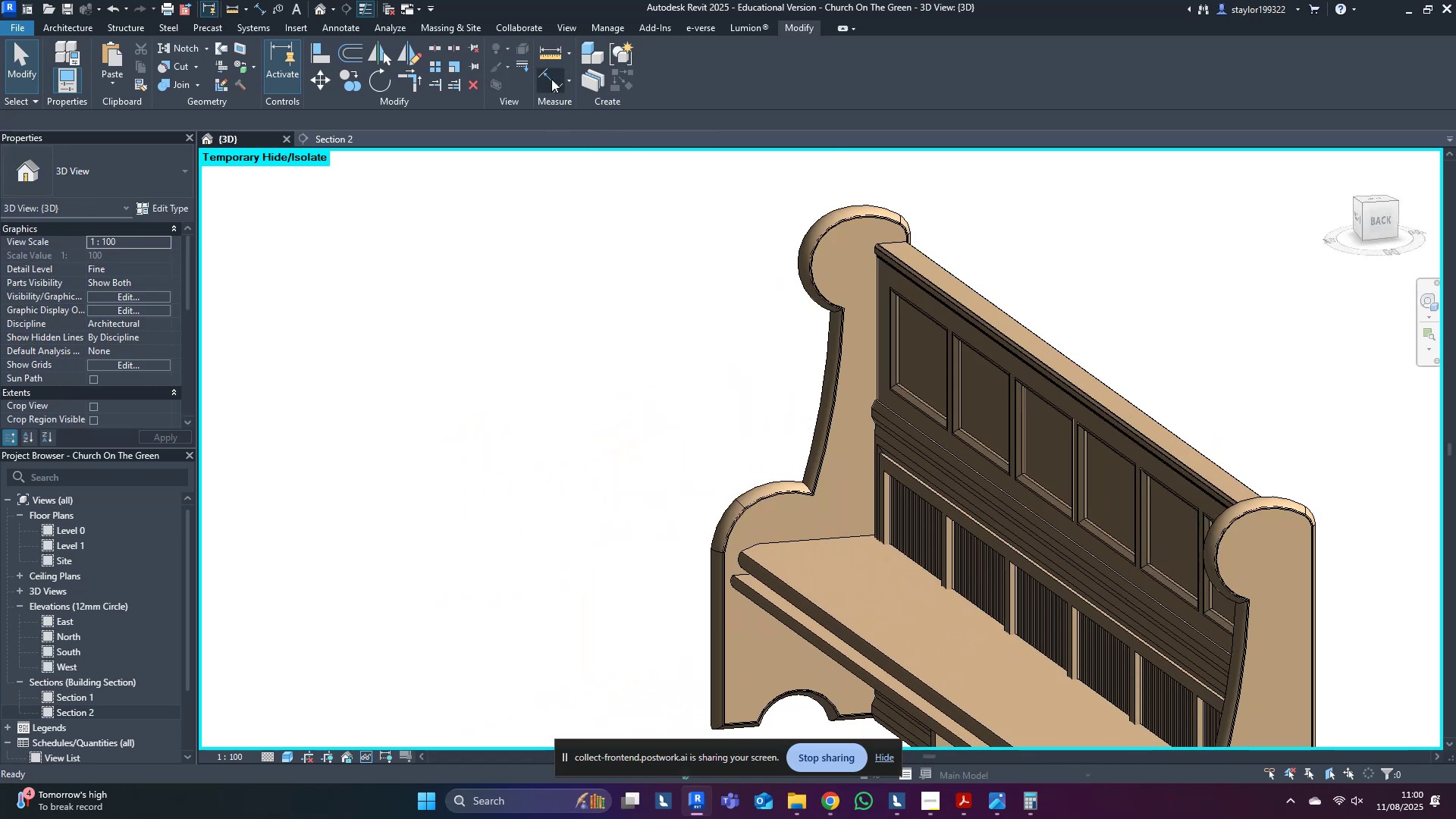 
scroll: coordinate [660, 425], scroll_direction: down, amount: 8.0
 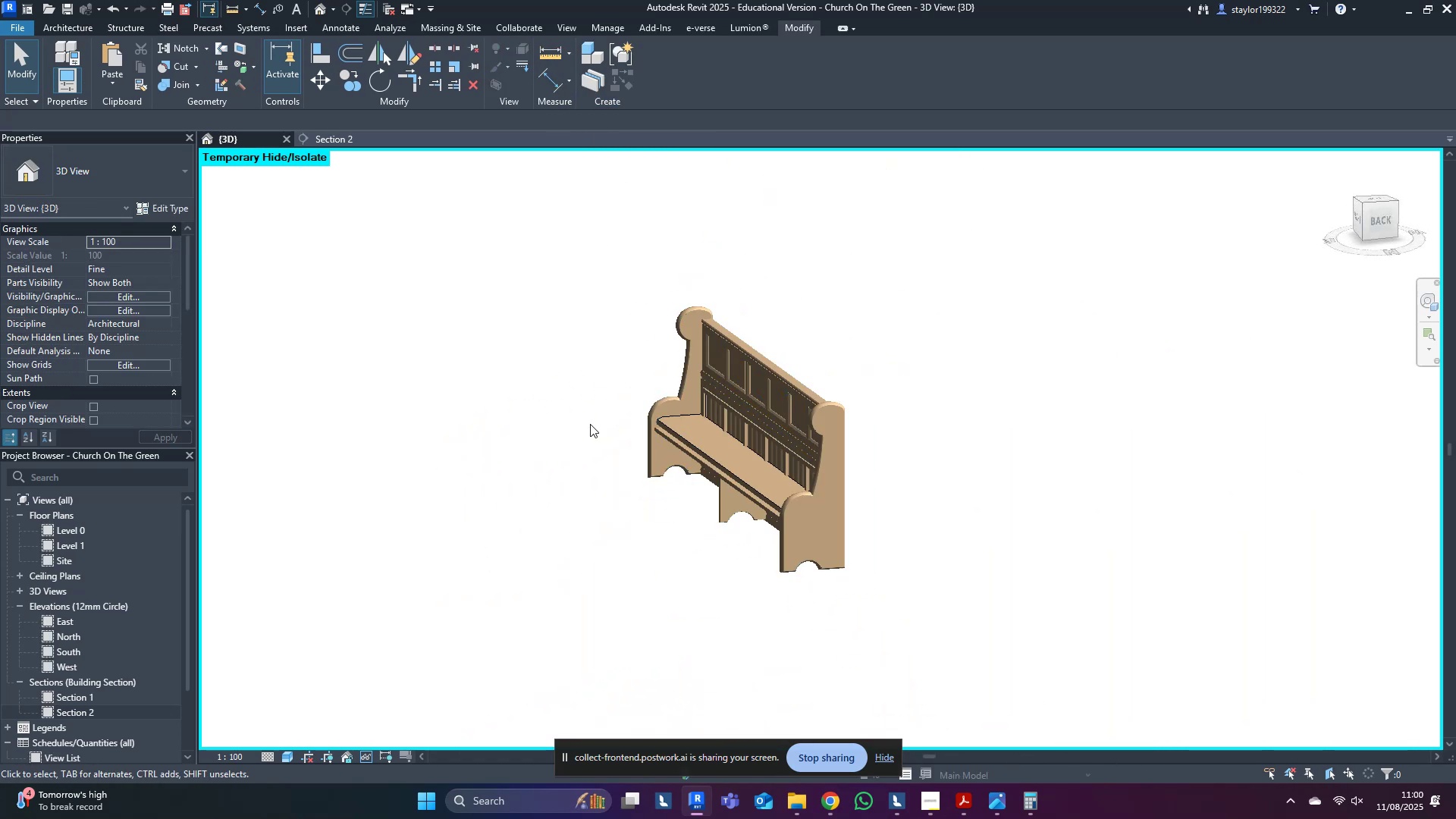 
hold_key(key=ShiftLeft, duration=0.43)
 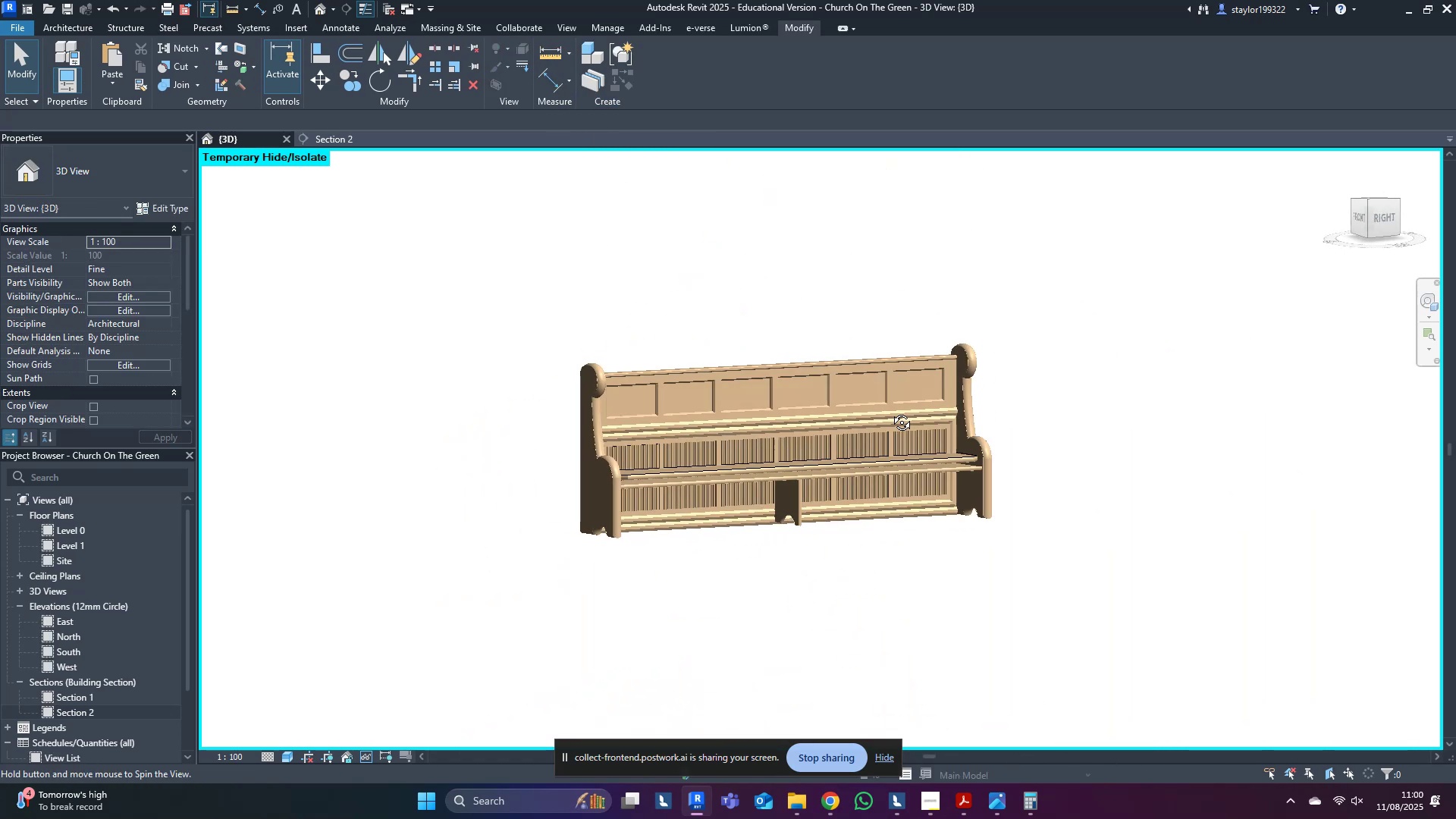 
key(Control+S)
 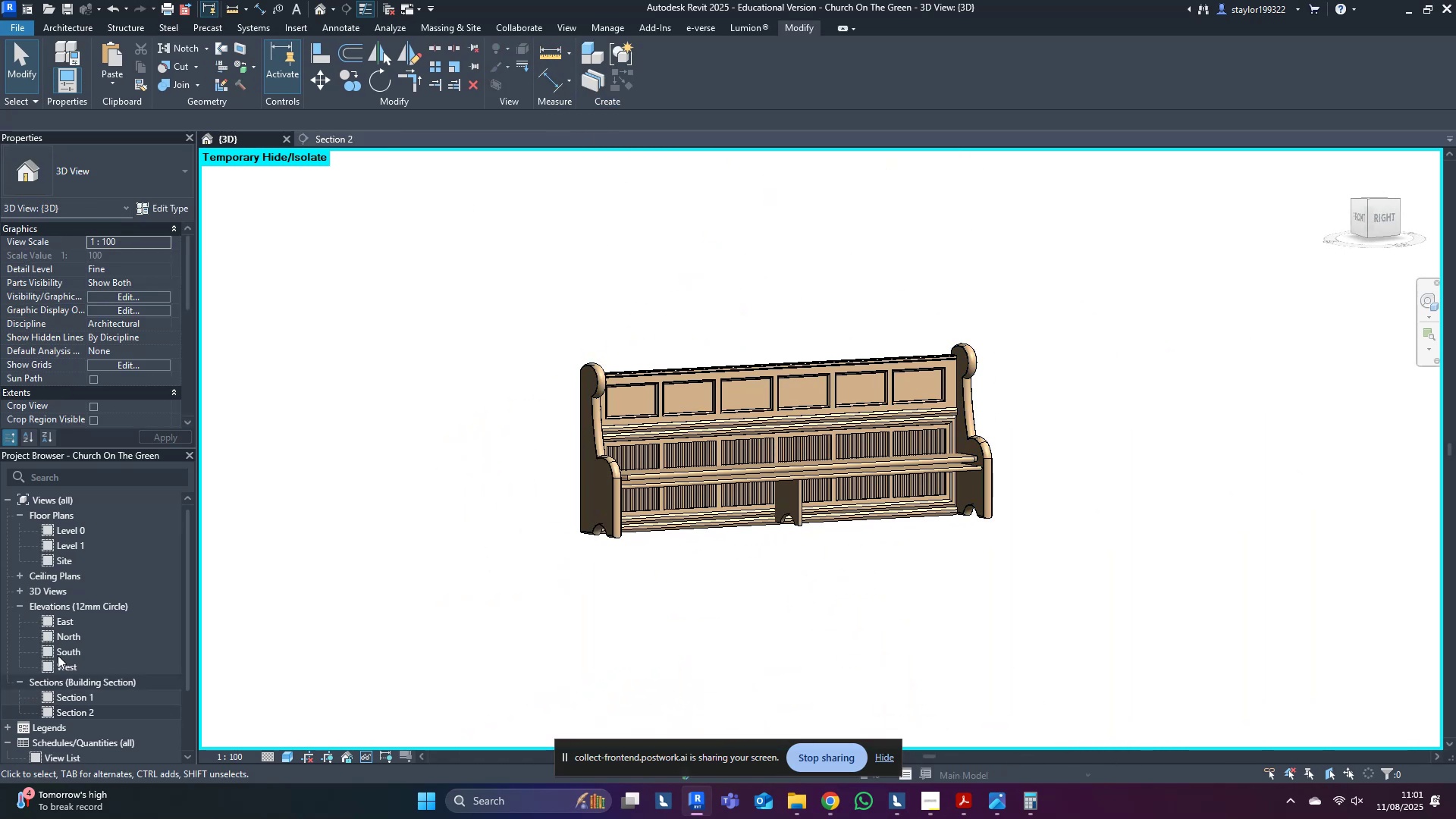 
left_click([73, 523])
 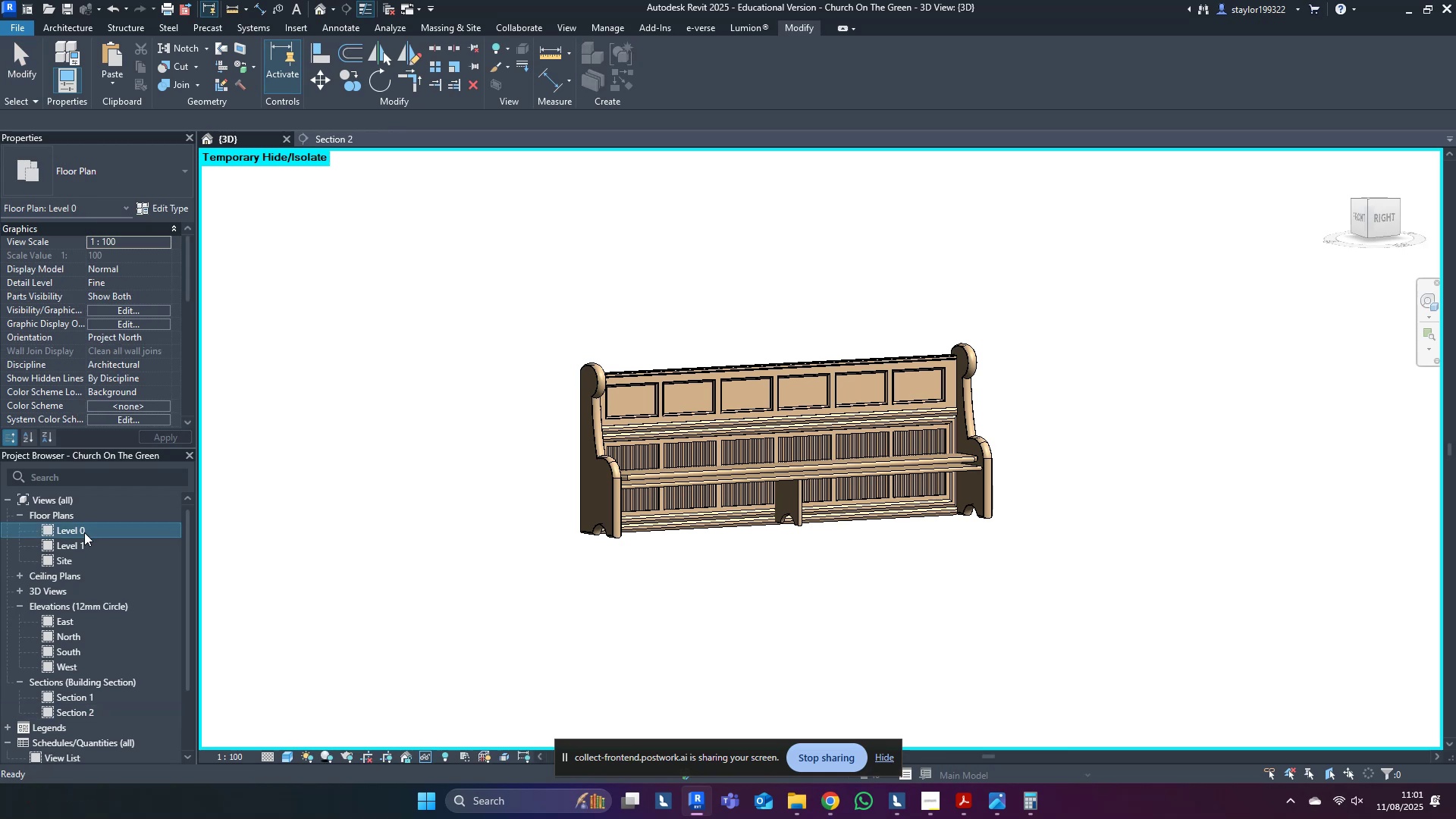 
double_click([83, 528])
 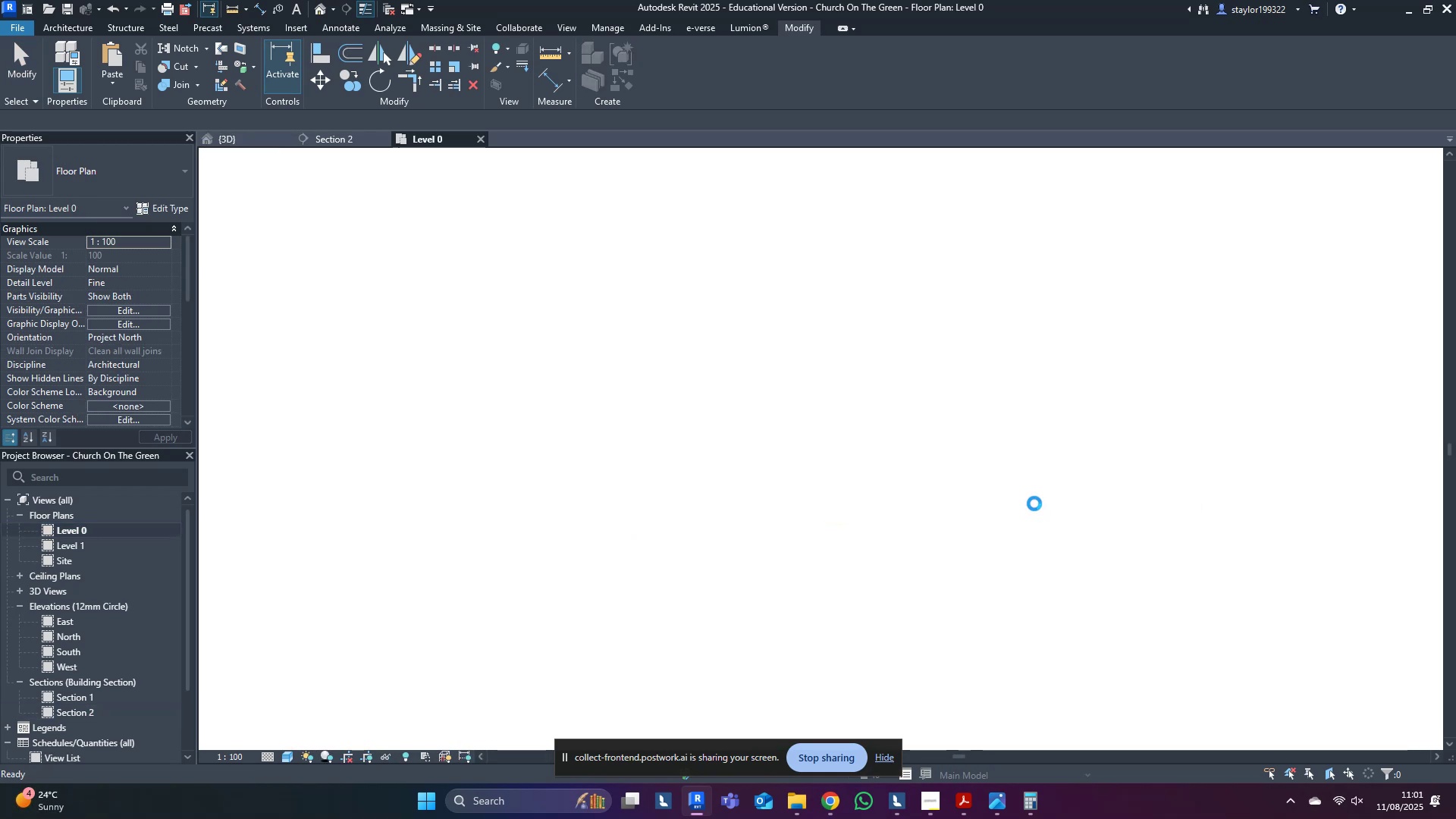 
wait(5.06)
 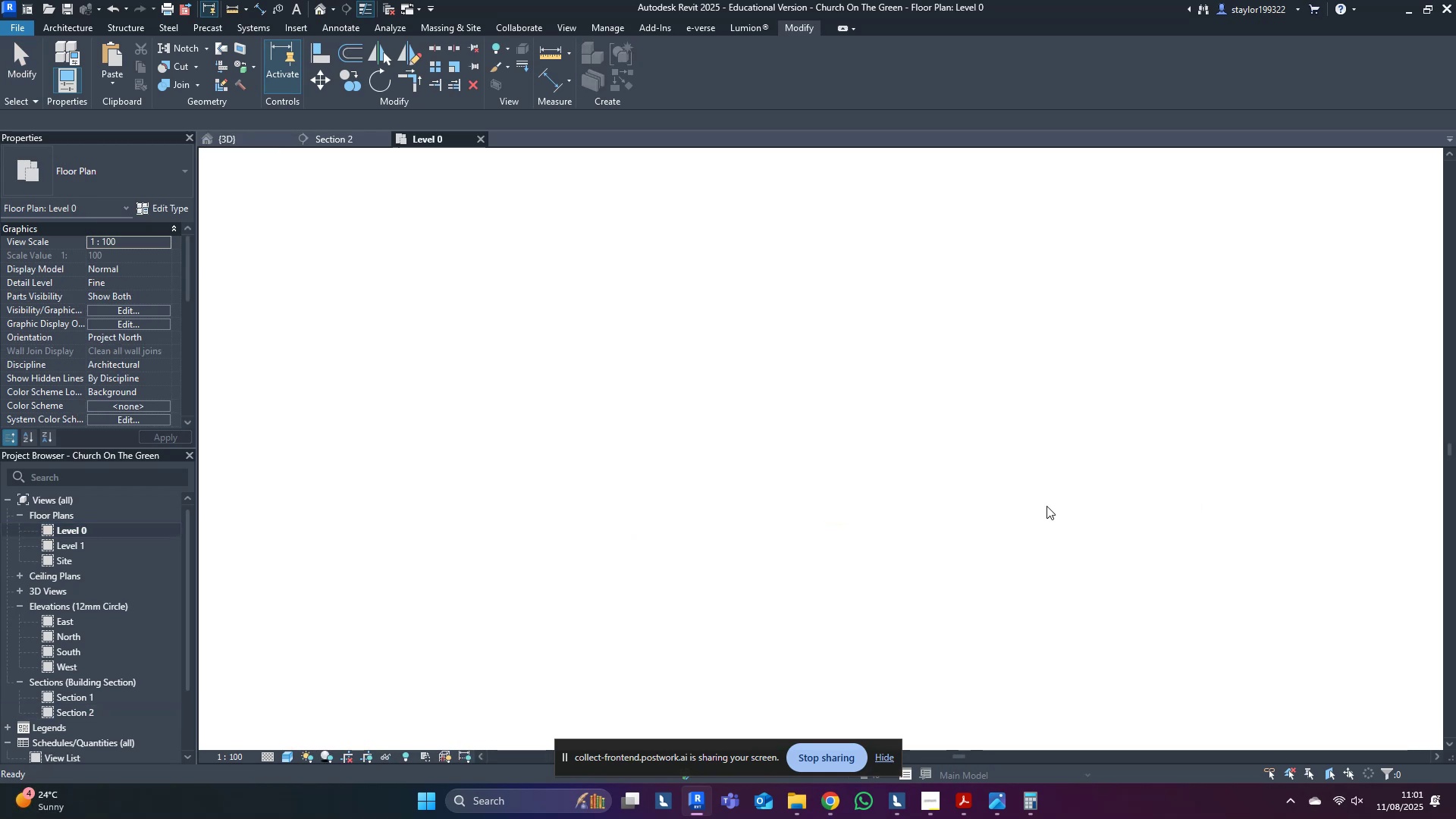 
middle_click([792, 485])
 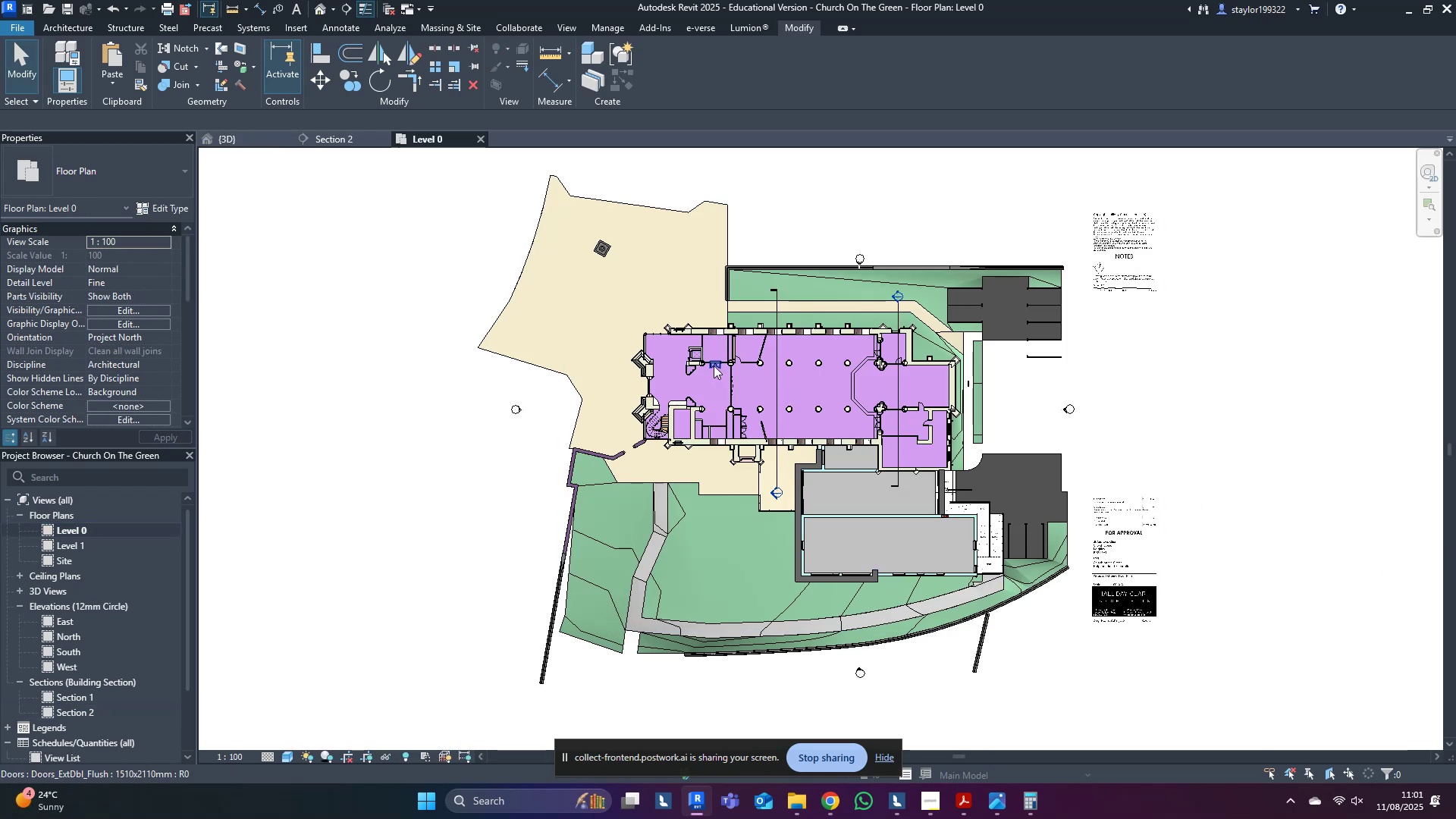 
scroll: coordinate [766, 366], scroll_direction: up, amount: 11.0
 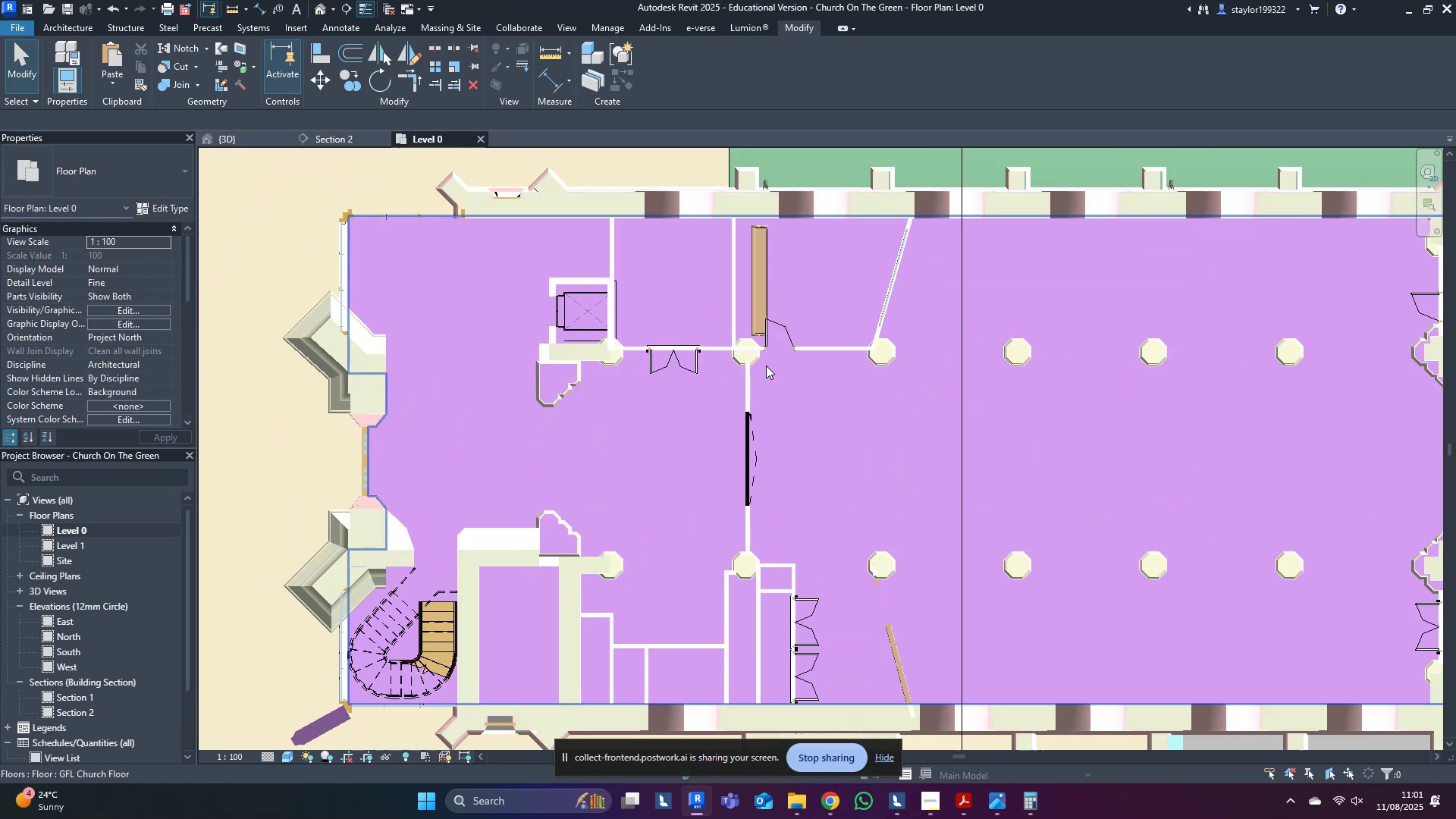 
type(wfsd)
 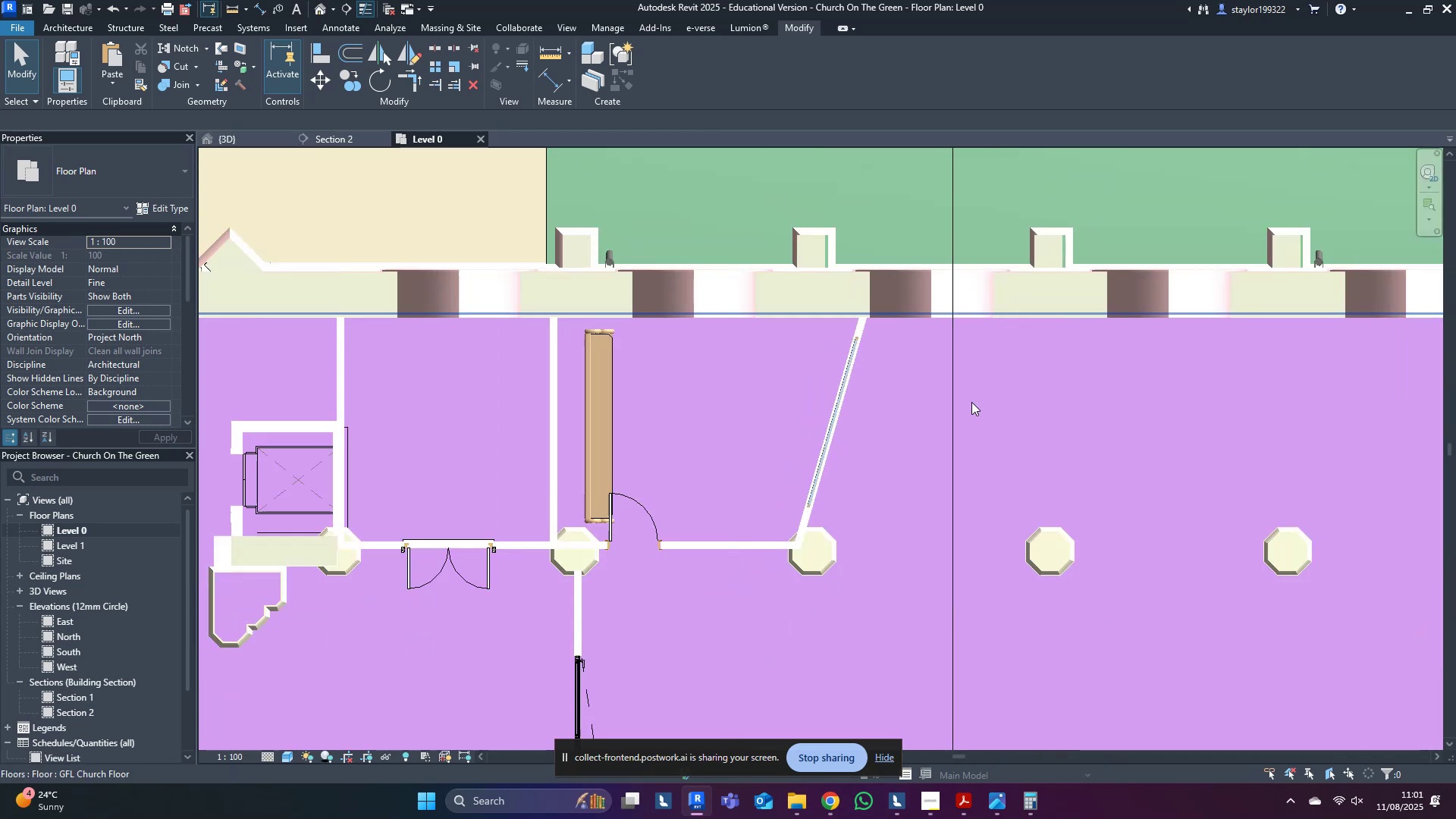 
scroll: coordinate [887, 273], scroll_direction: up, amount: 7.0
 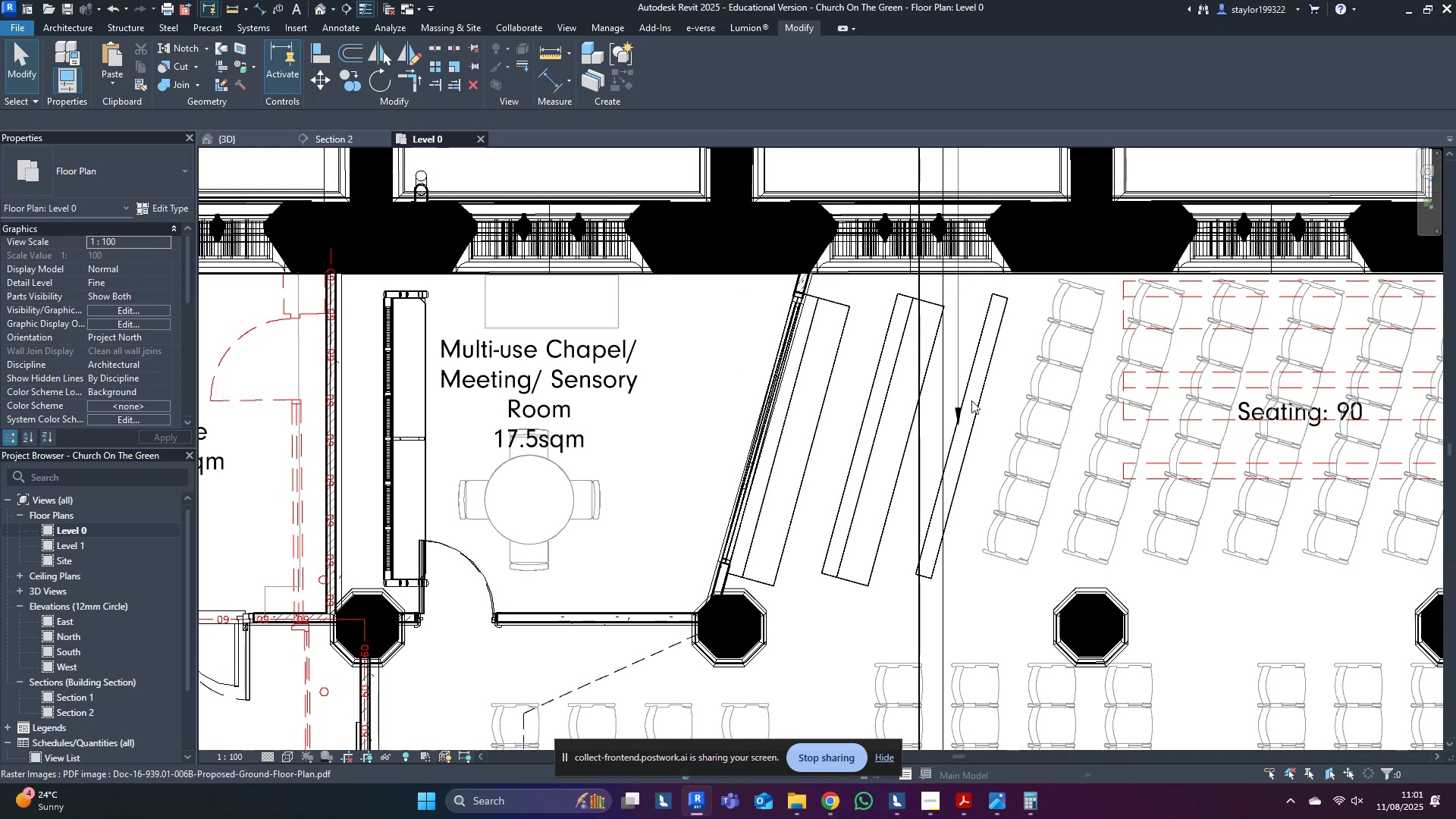 
scroll: coordinate [971, 402], scroll_direction: down, amount: 6.0
 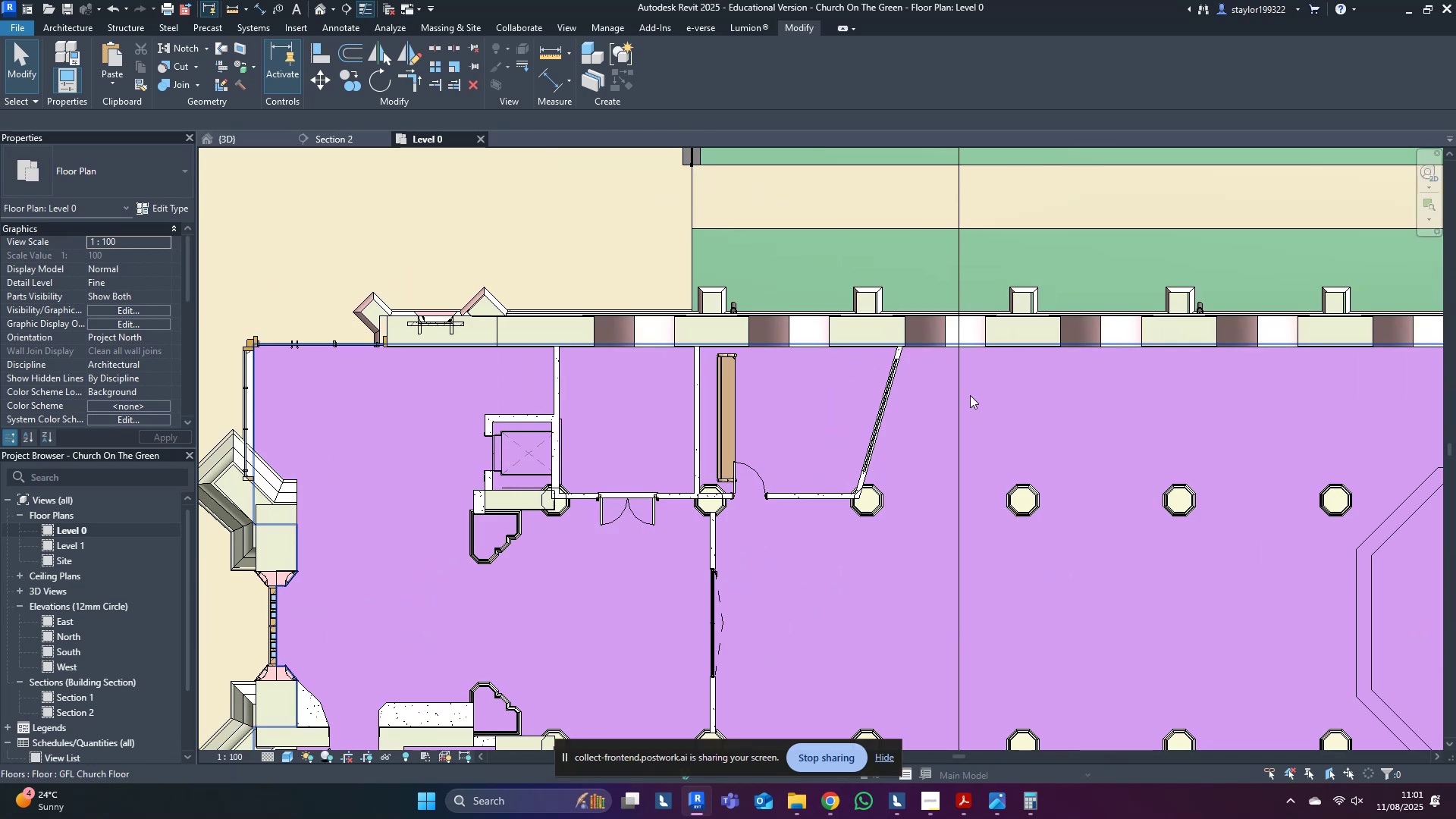 
scroll: coordinate [771, 441], scroll_direction: up, amount: 1.0
 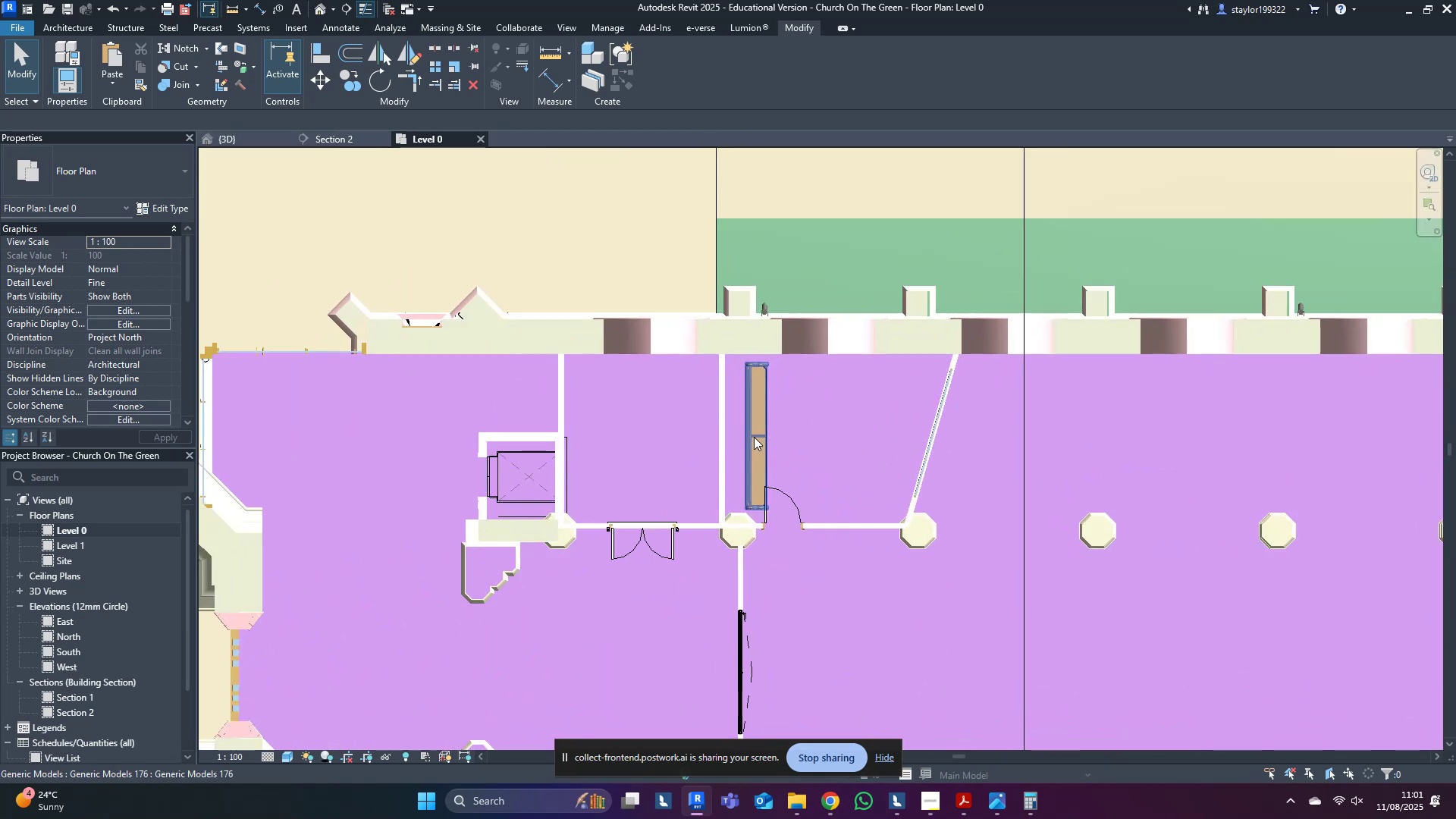 
left_click([753, 437])
 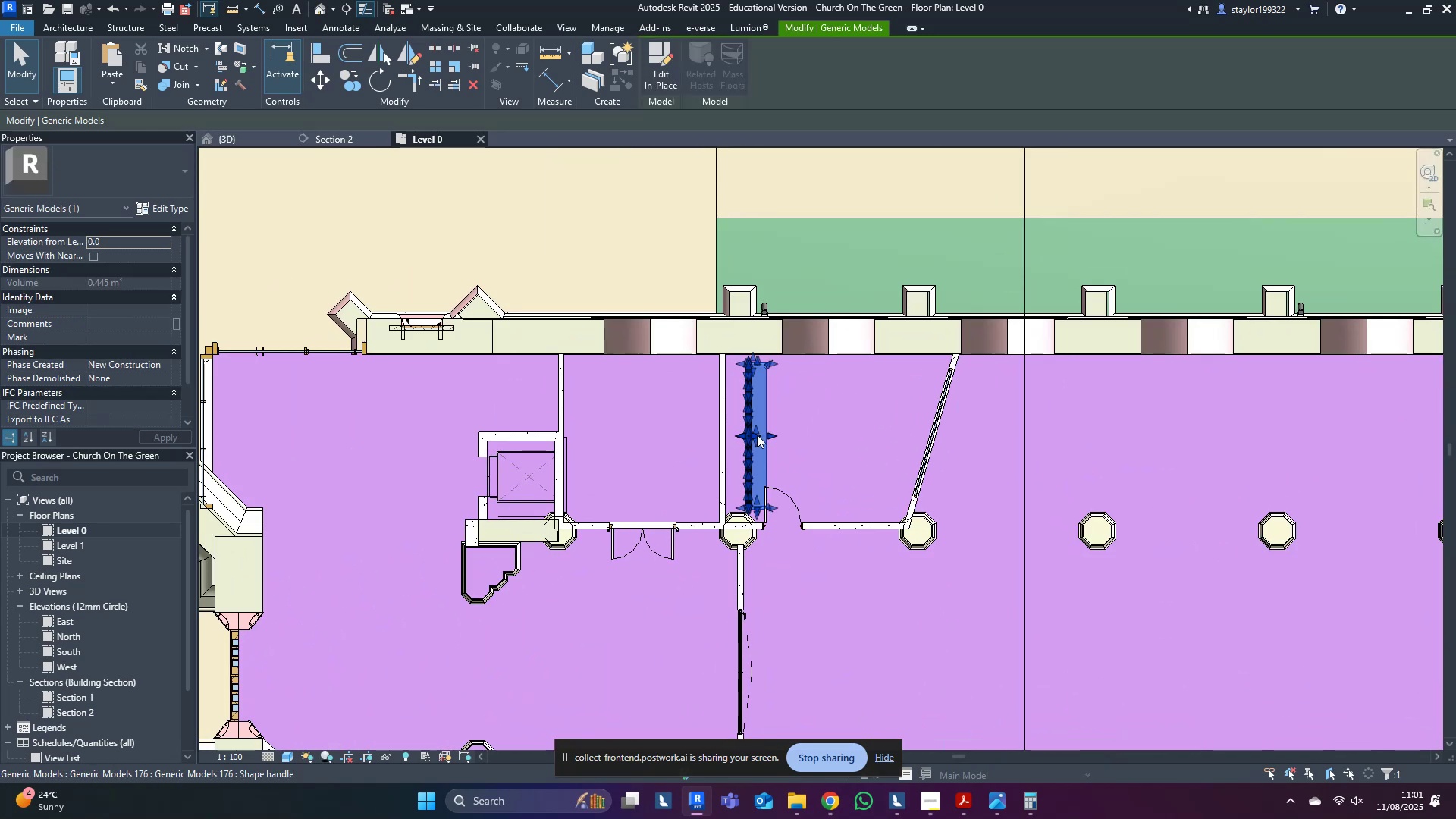 
scroll: coordinate [764, 431], scroll_direction: up, amount: 5.0
 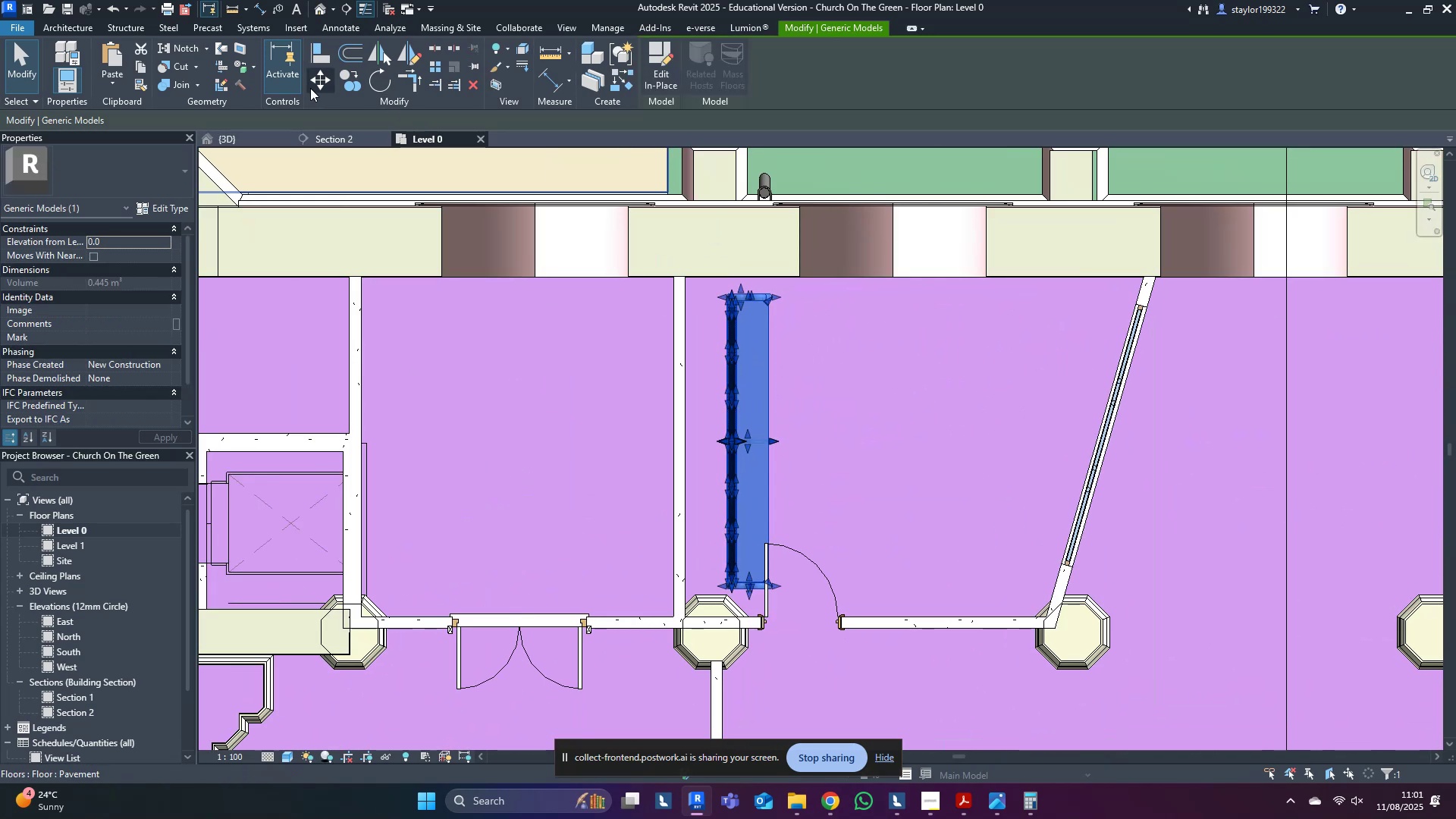 
left_click([310, 88])
 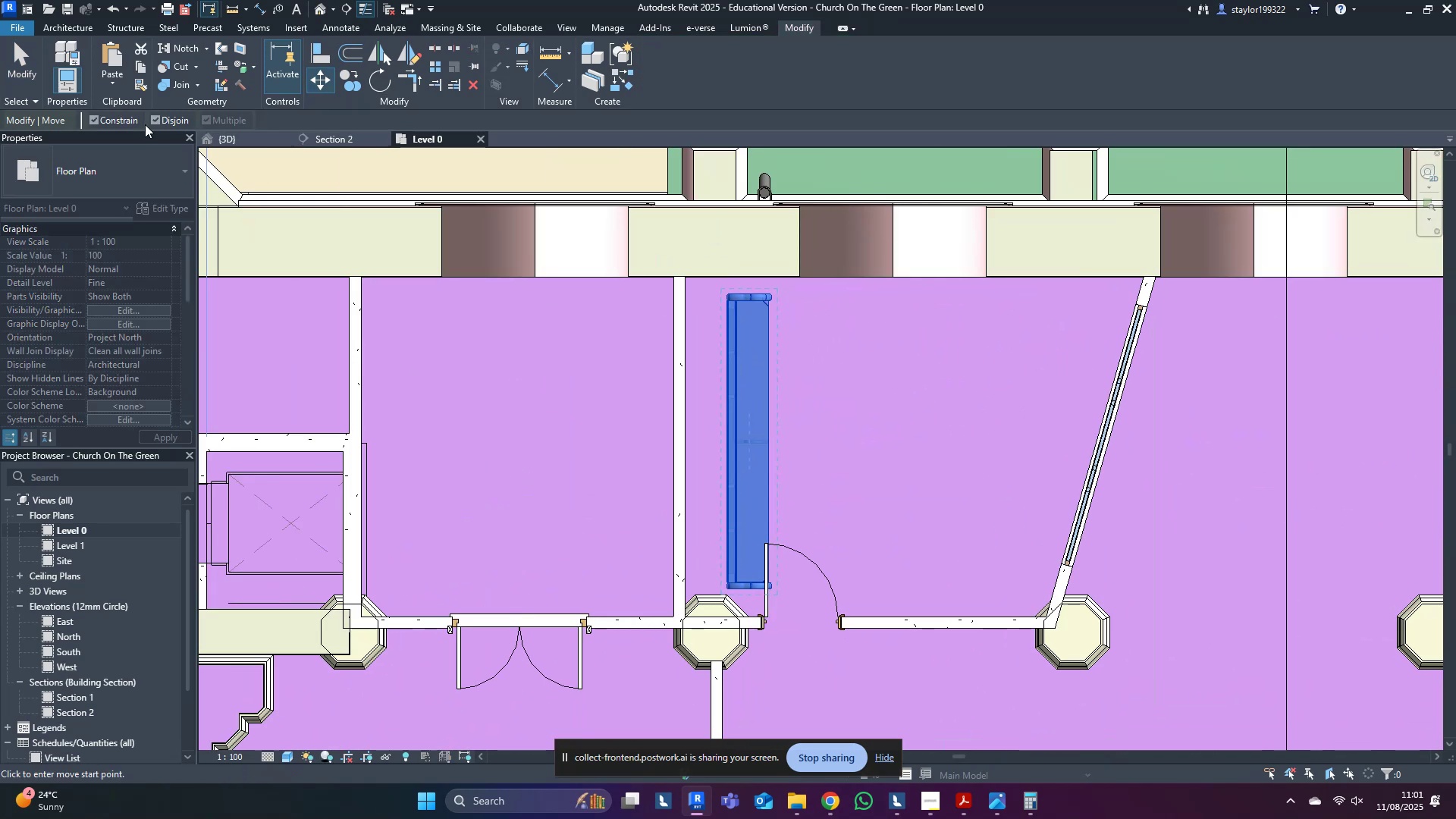 
left_click([93, 122])
 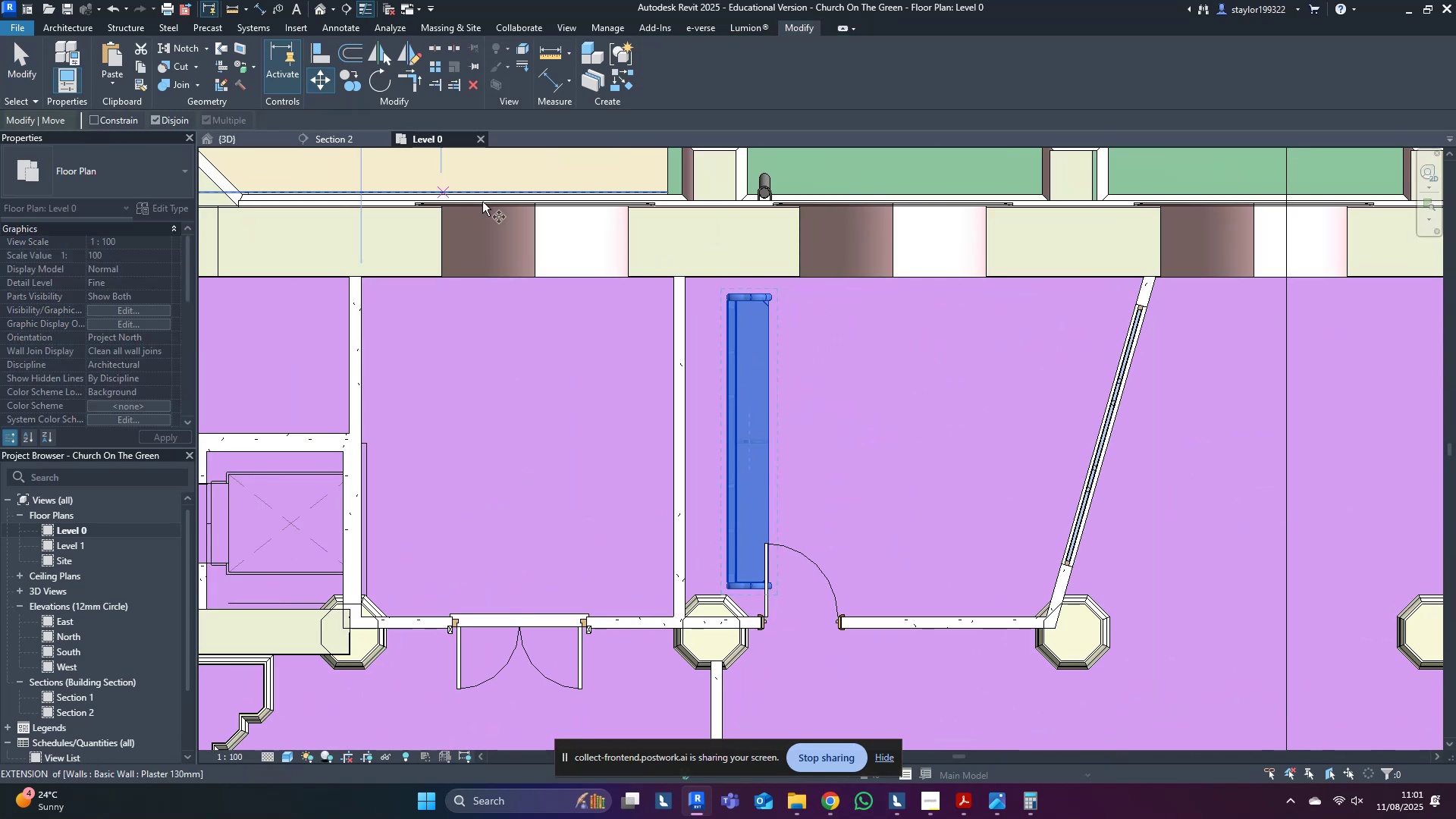 
scroll: coordinate [690, 356], scroll_direction: up, amount: 5.0
 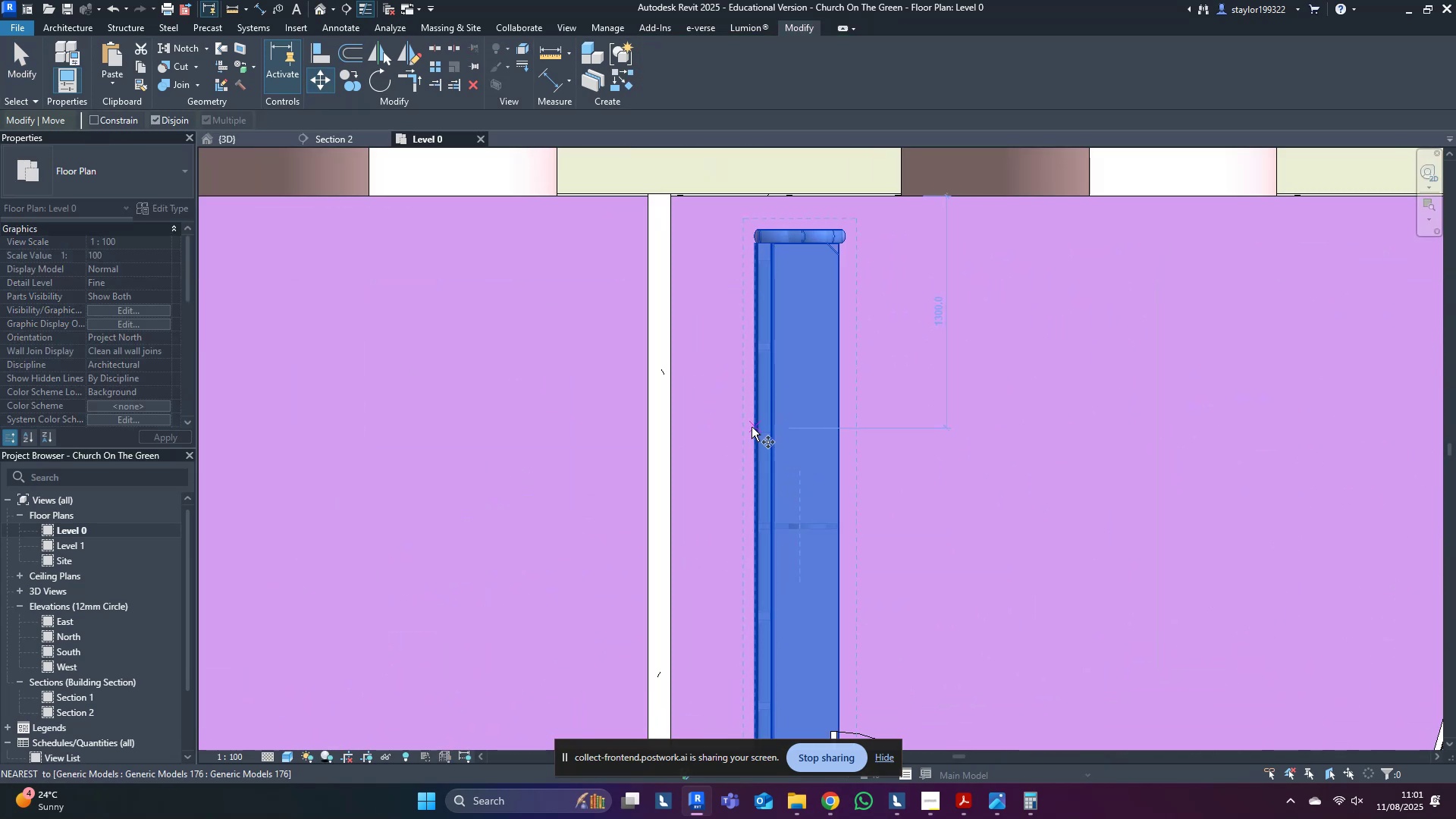 
left_click([752, 427])
 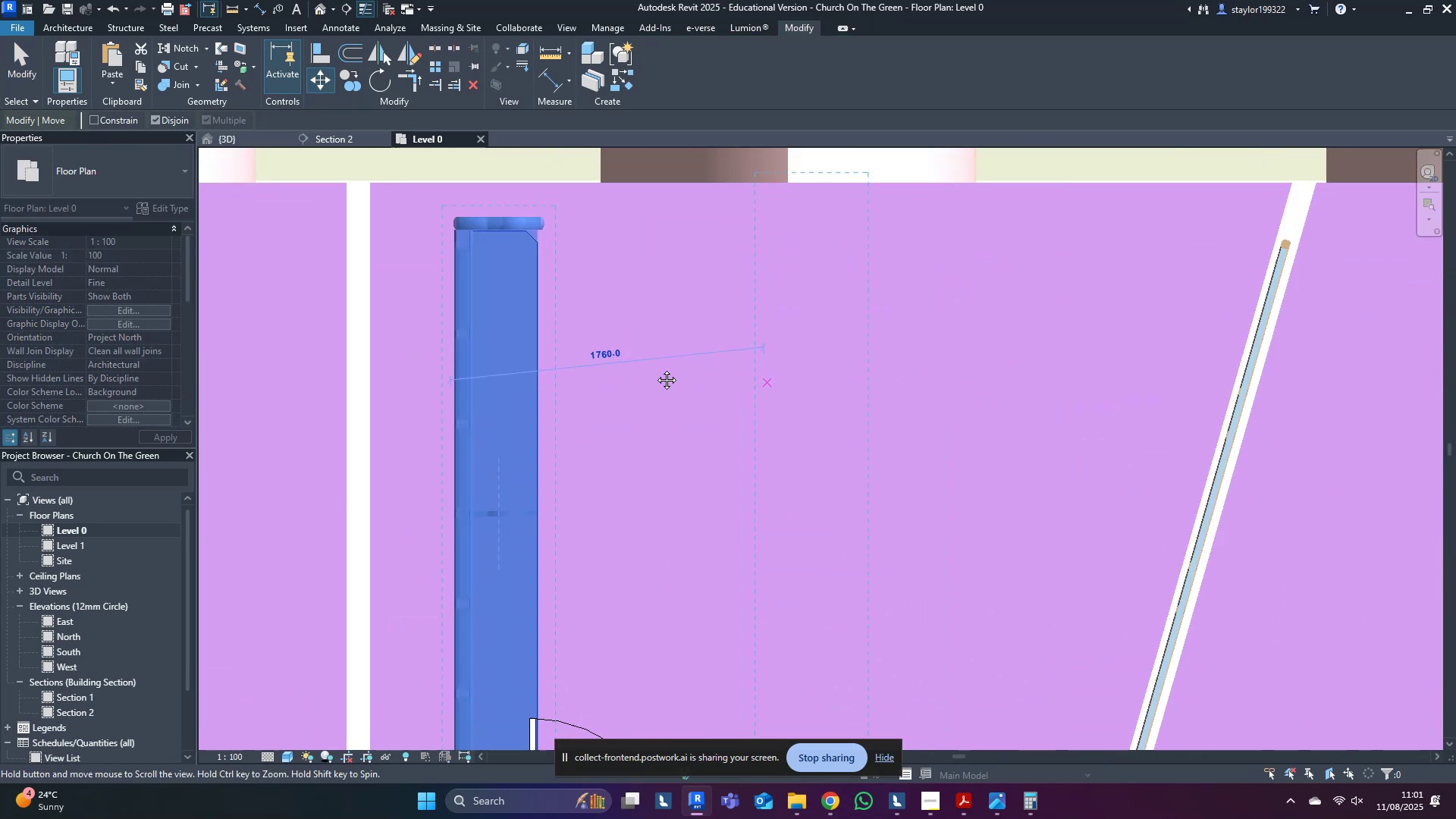 
hold_key(key=ShiftLeft, duration=0.64)
 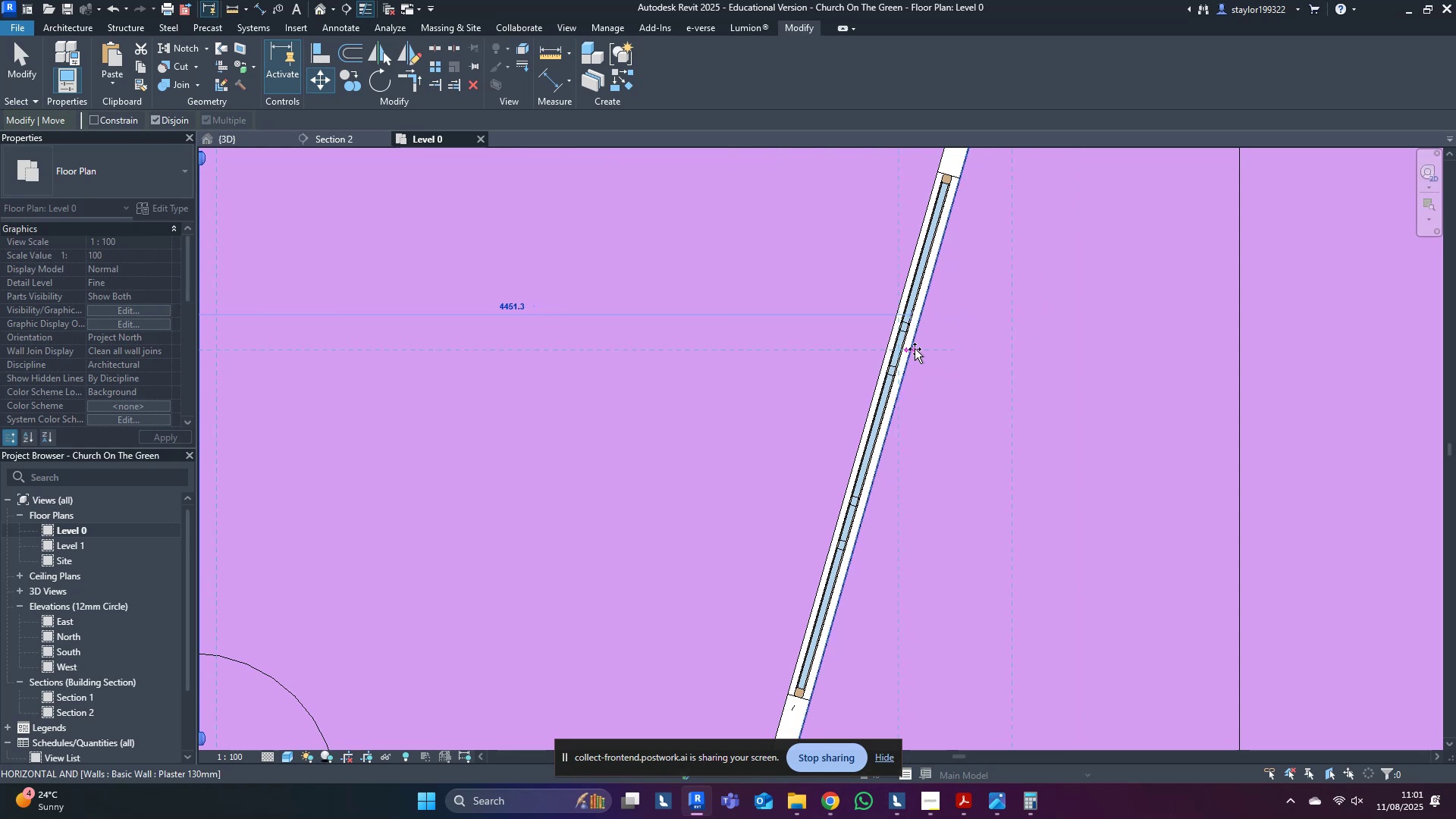 
left_click([912, 349])
 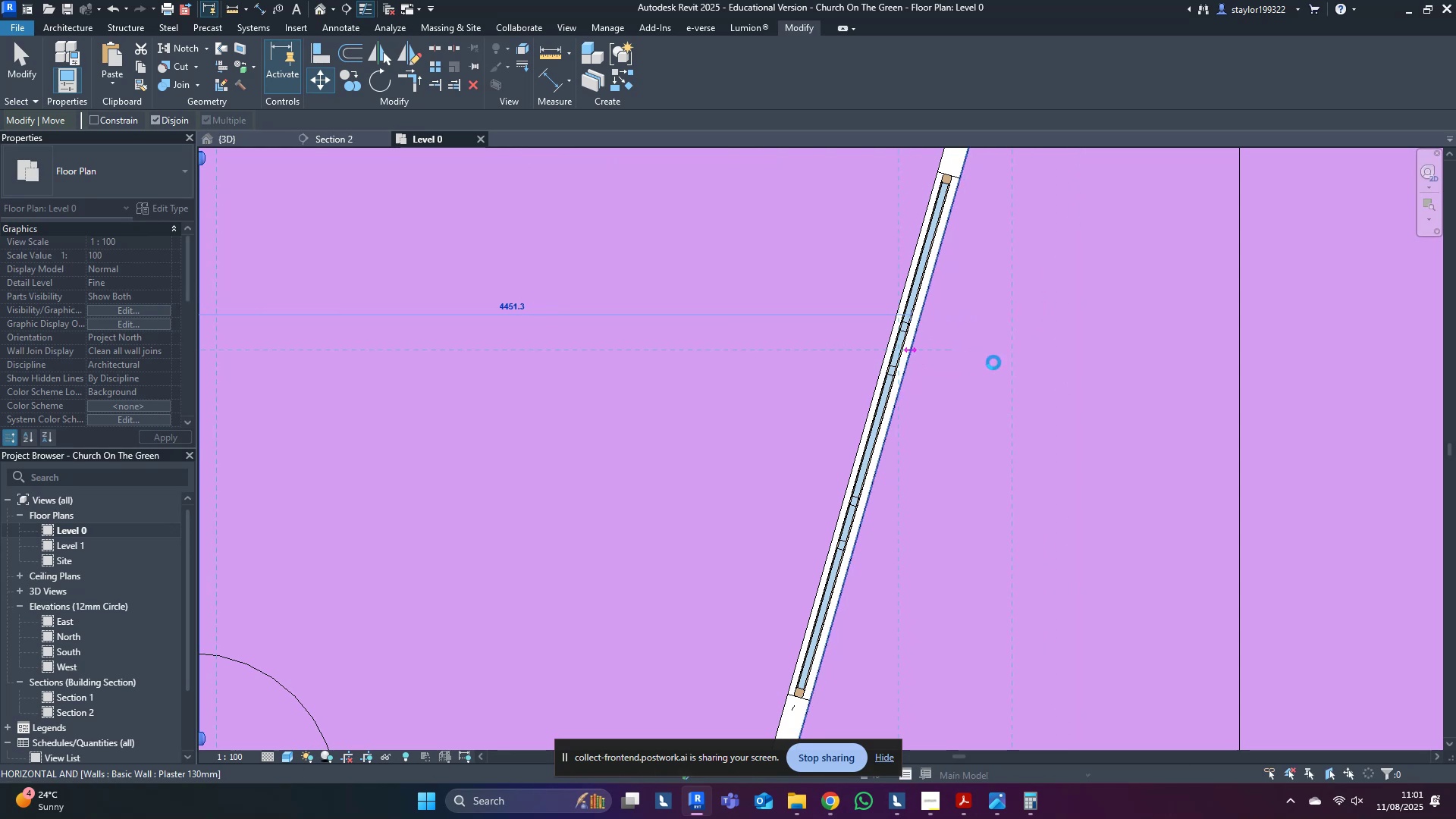 
scroll: coordinate [905, 378], scroll_direction: up, amount: 19.0
 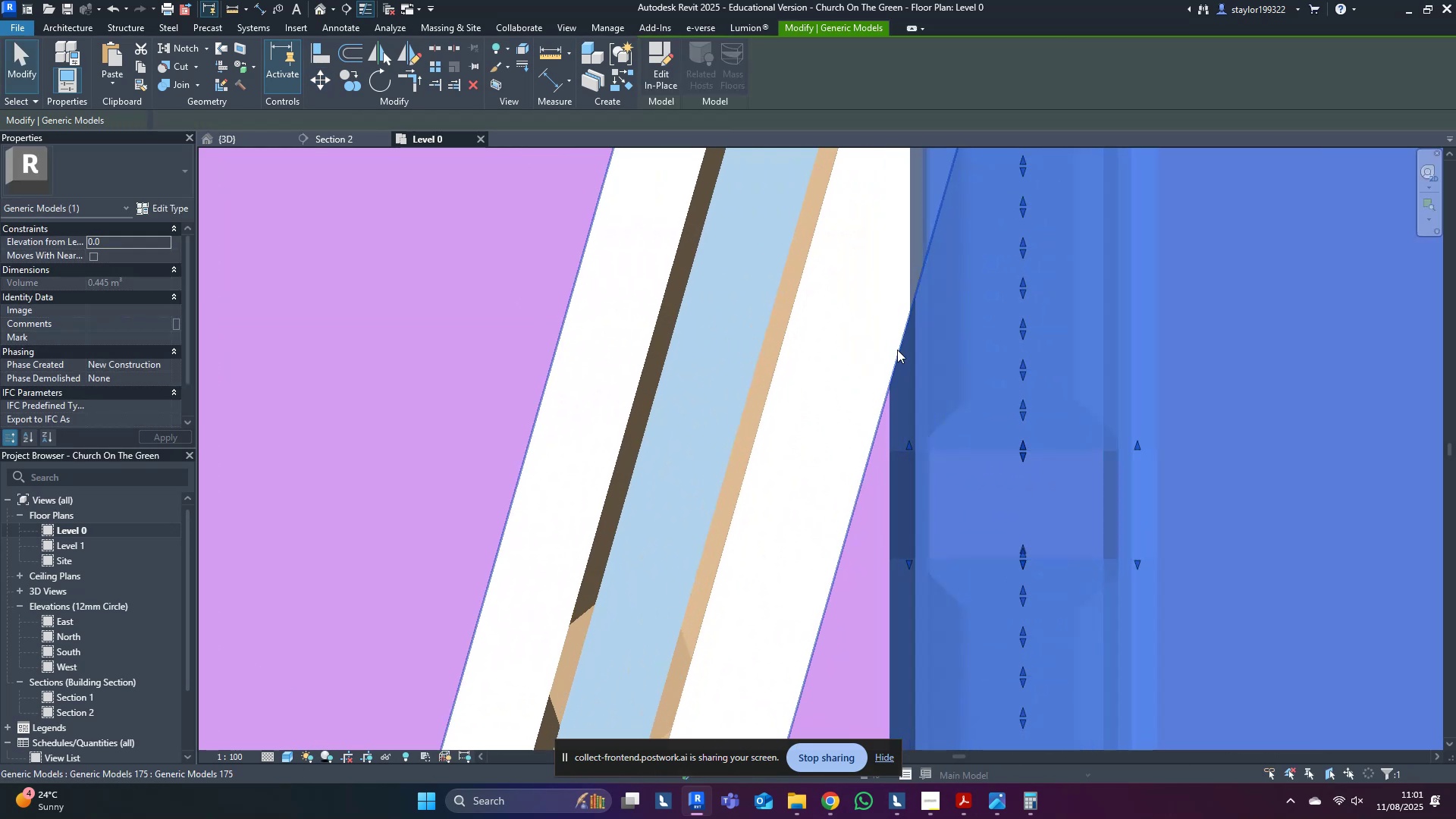 
type(ro)
 